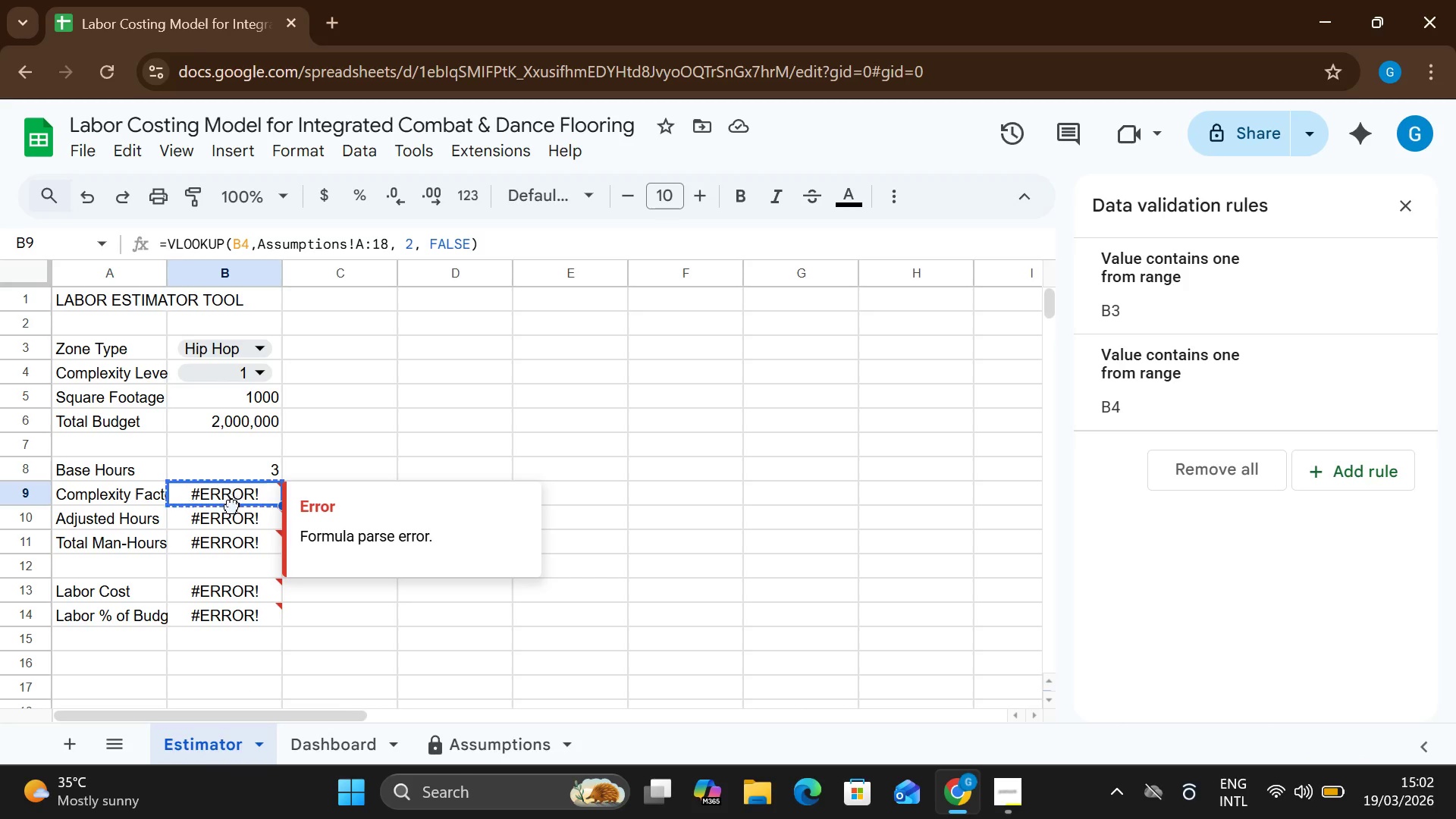 
double_click([232, 506])
 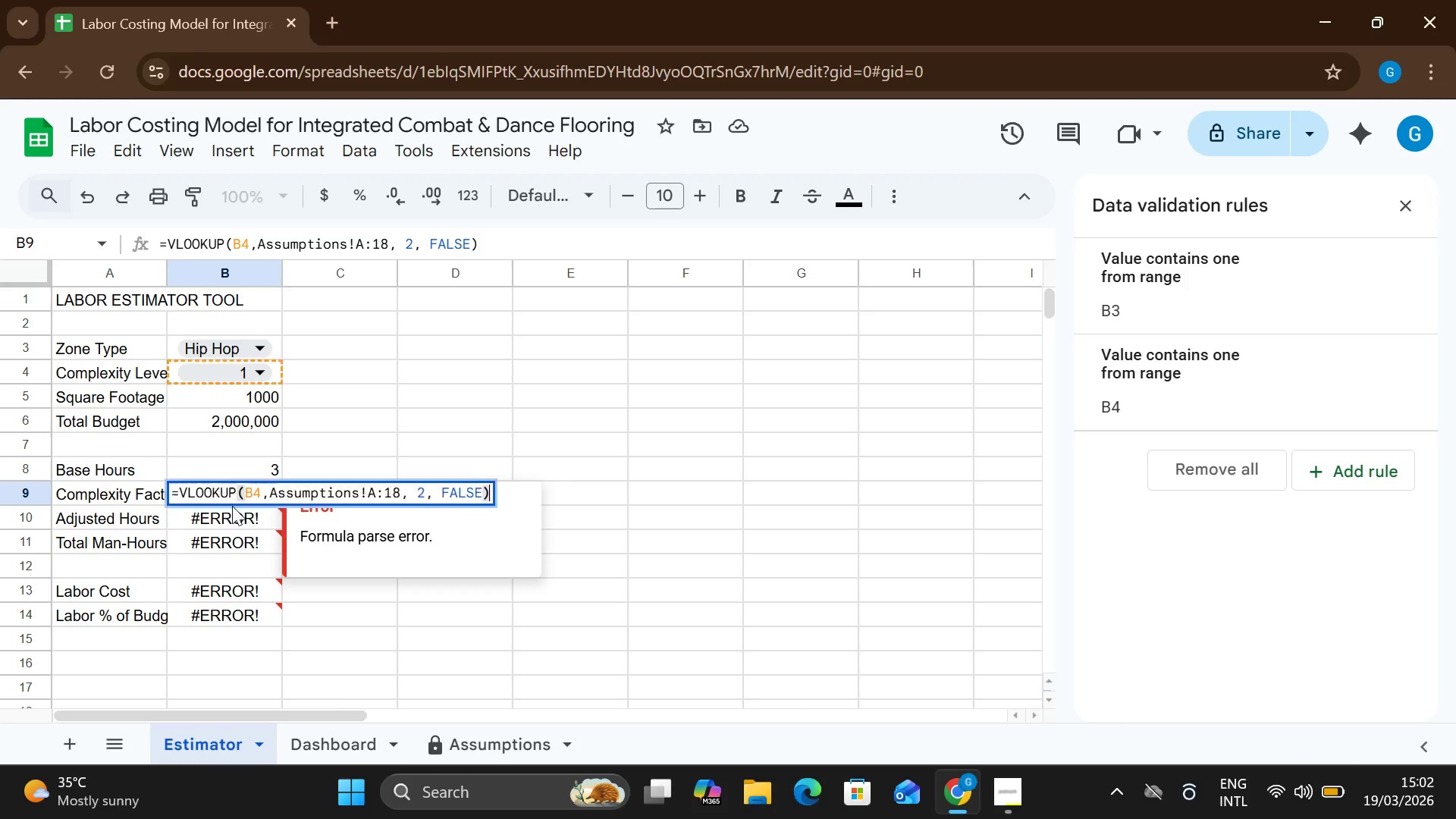 
triple_click([232, 506])
 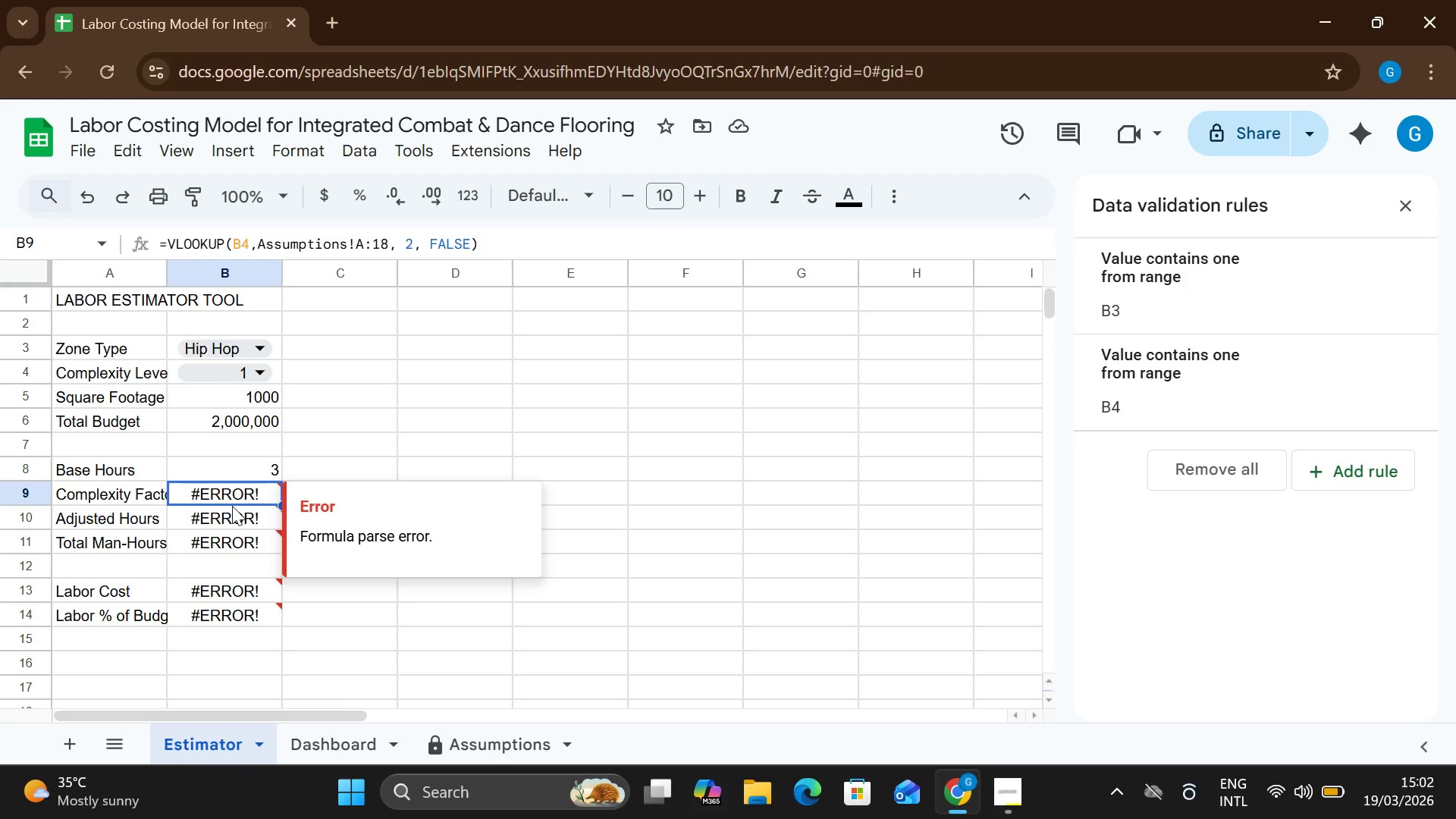 
double_click([232, 506])
 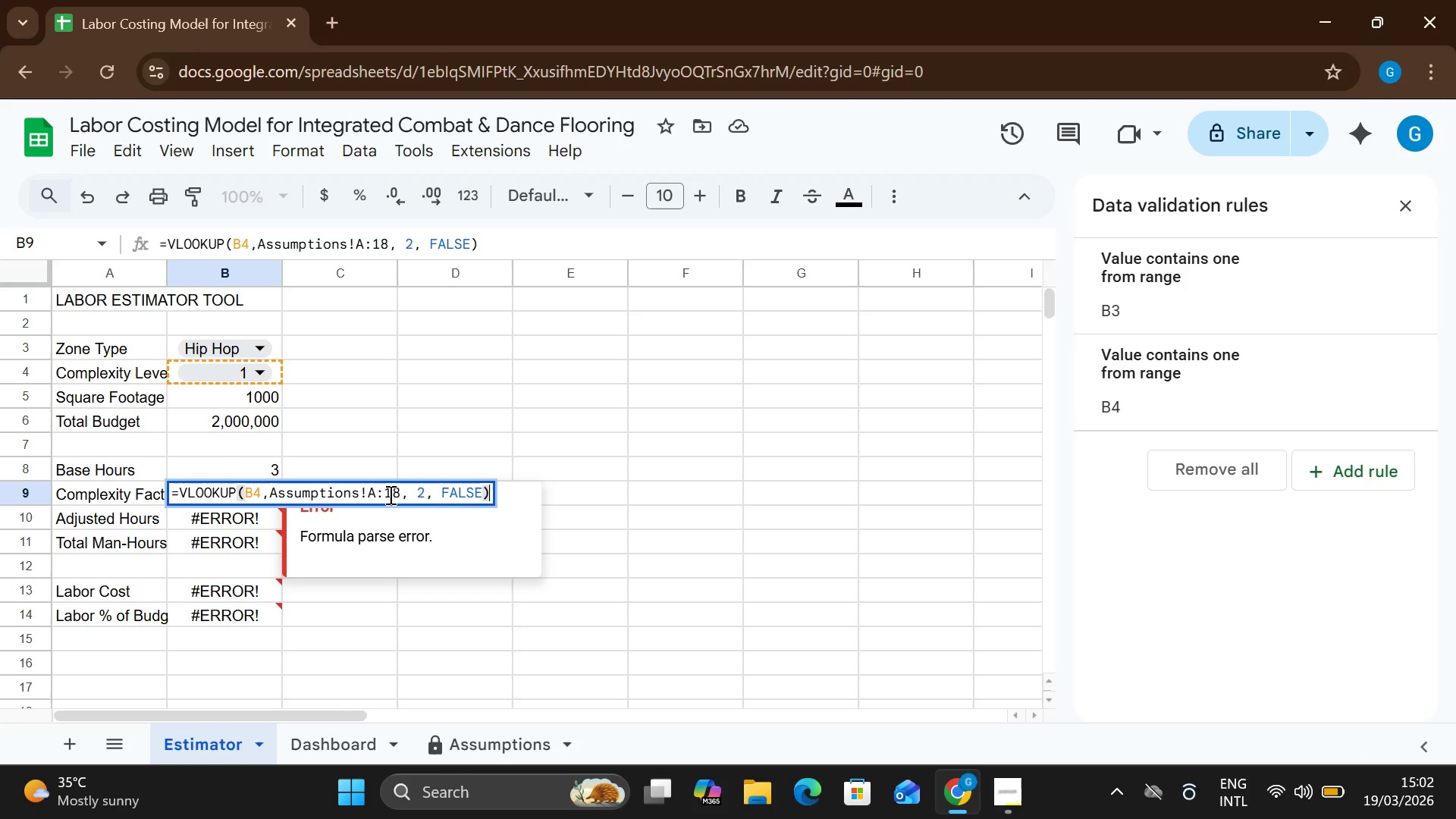 
left_click([377, 494])
 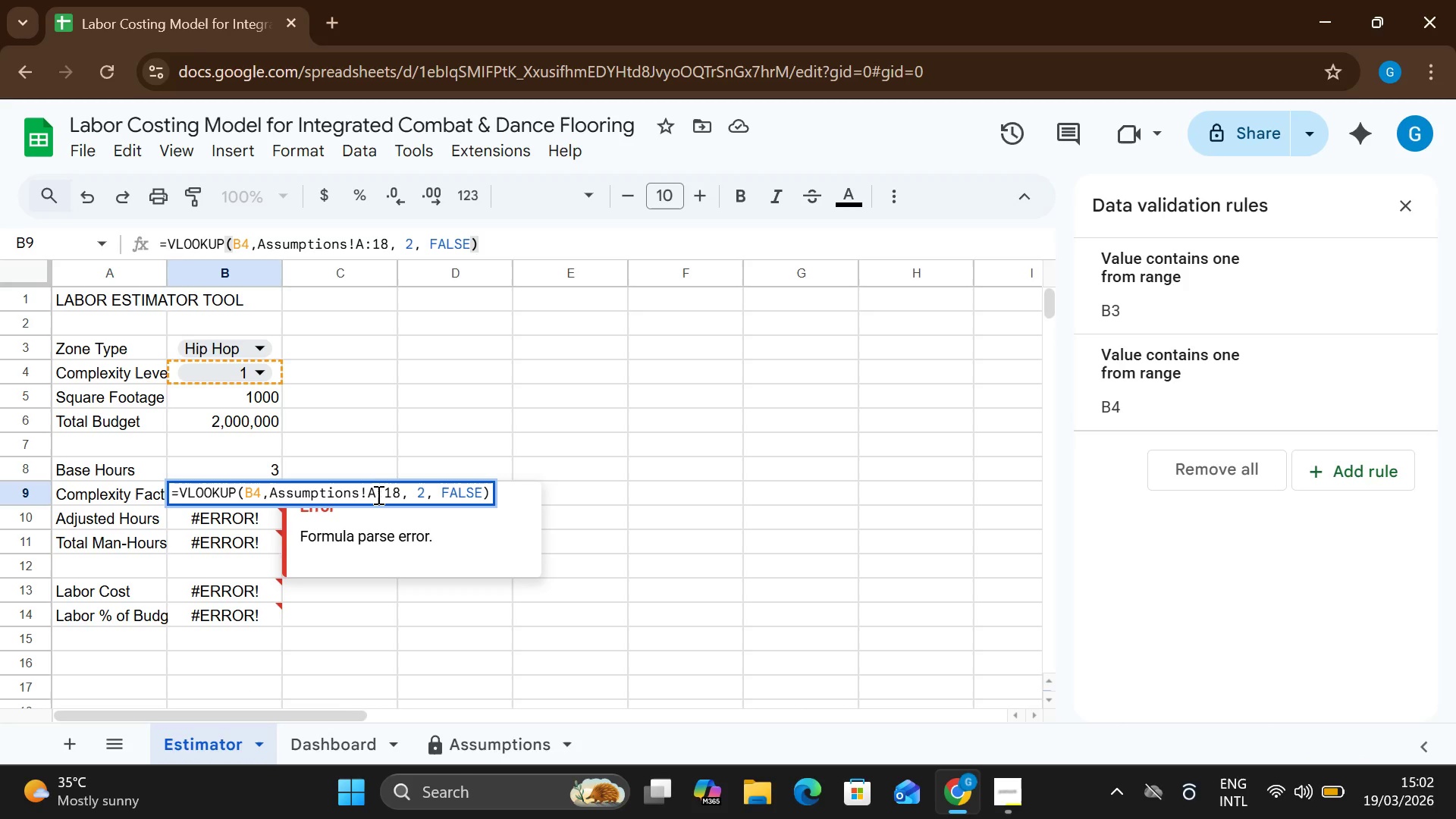 
type(15)
 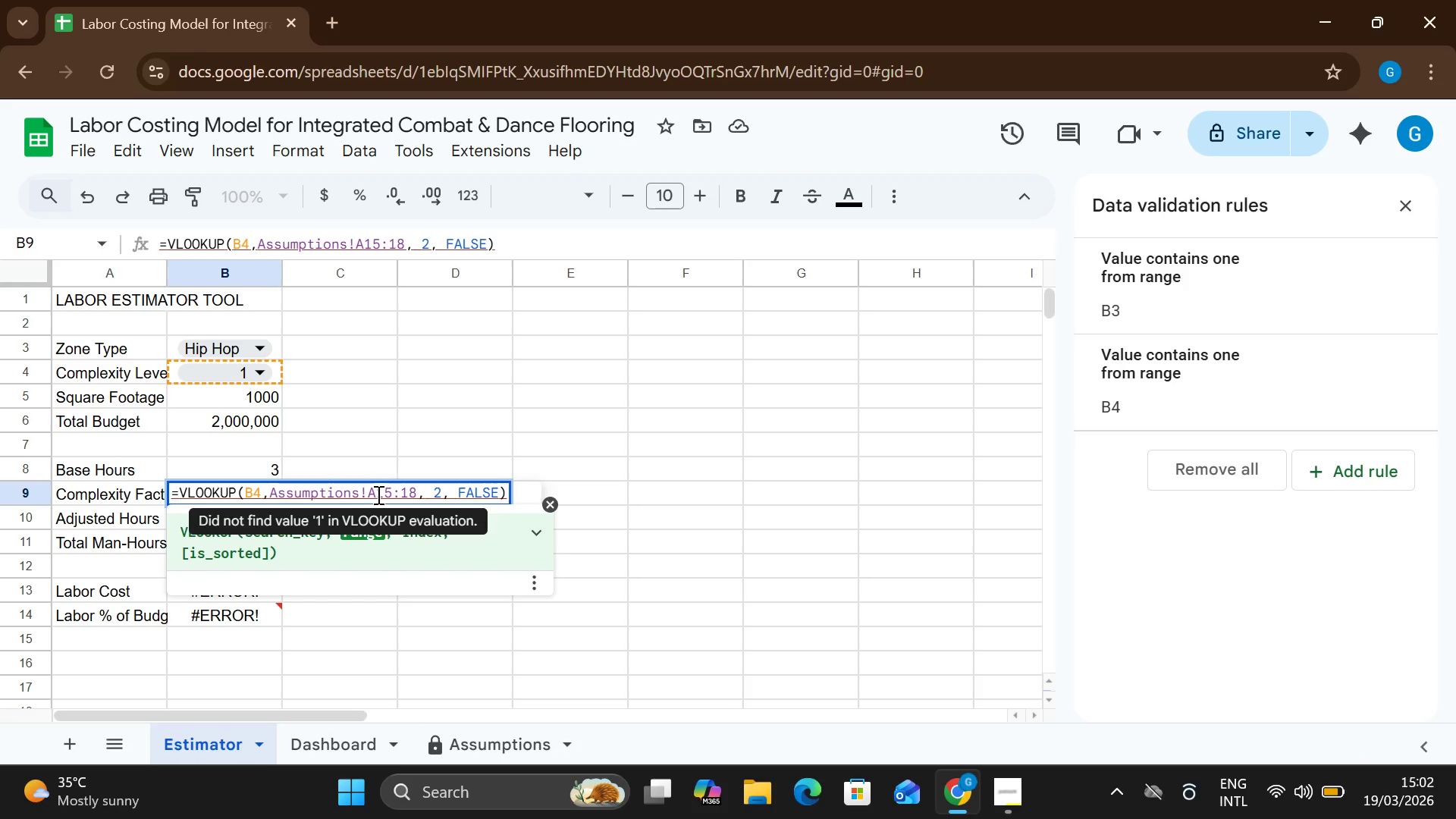 
key(ArrowRight)
 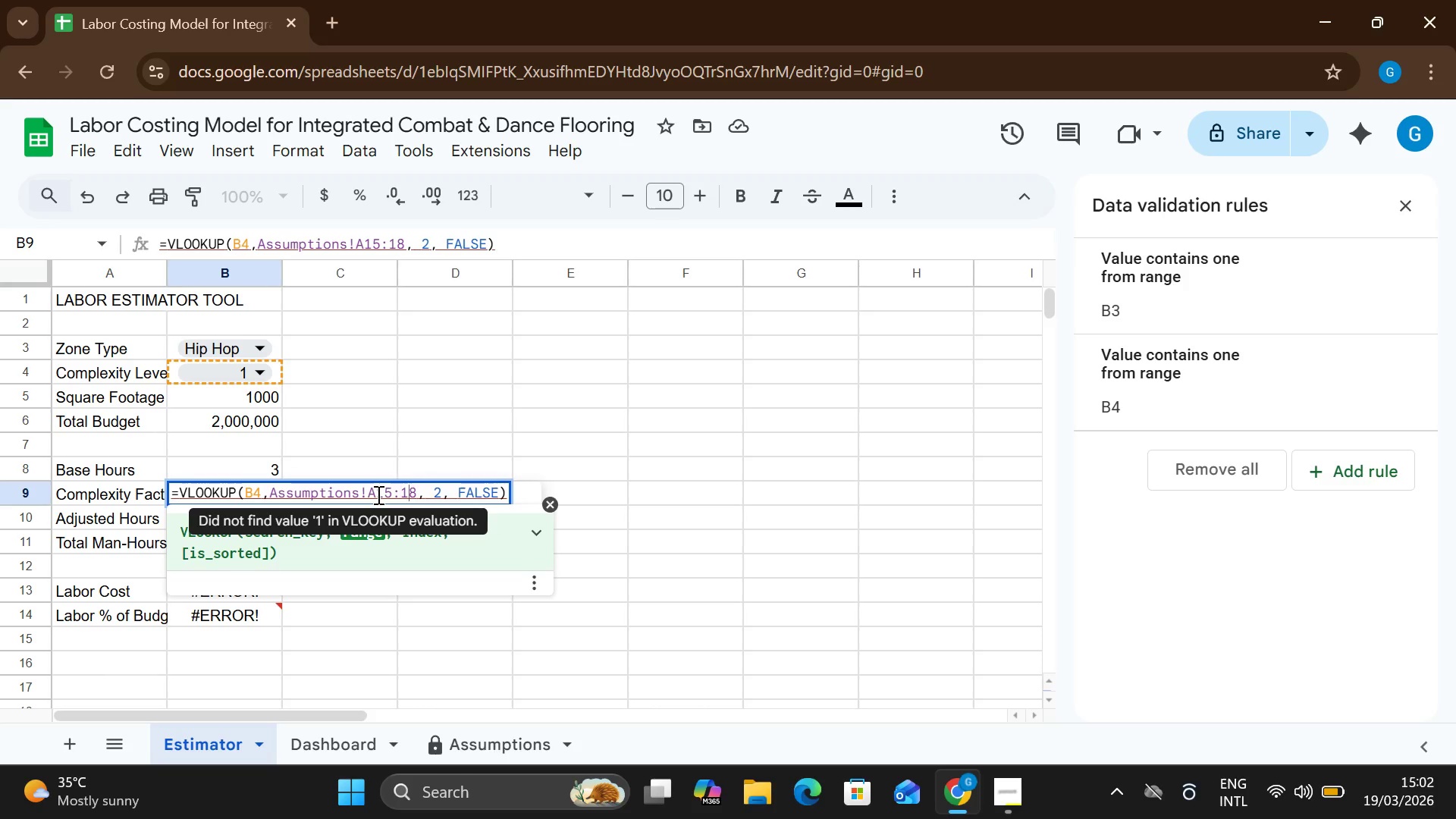 
key(ArrowRight)
 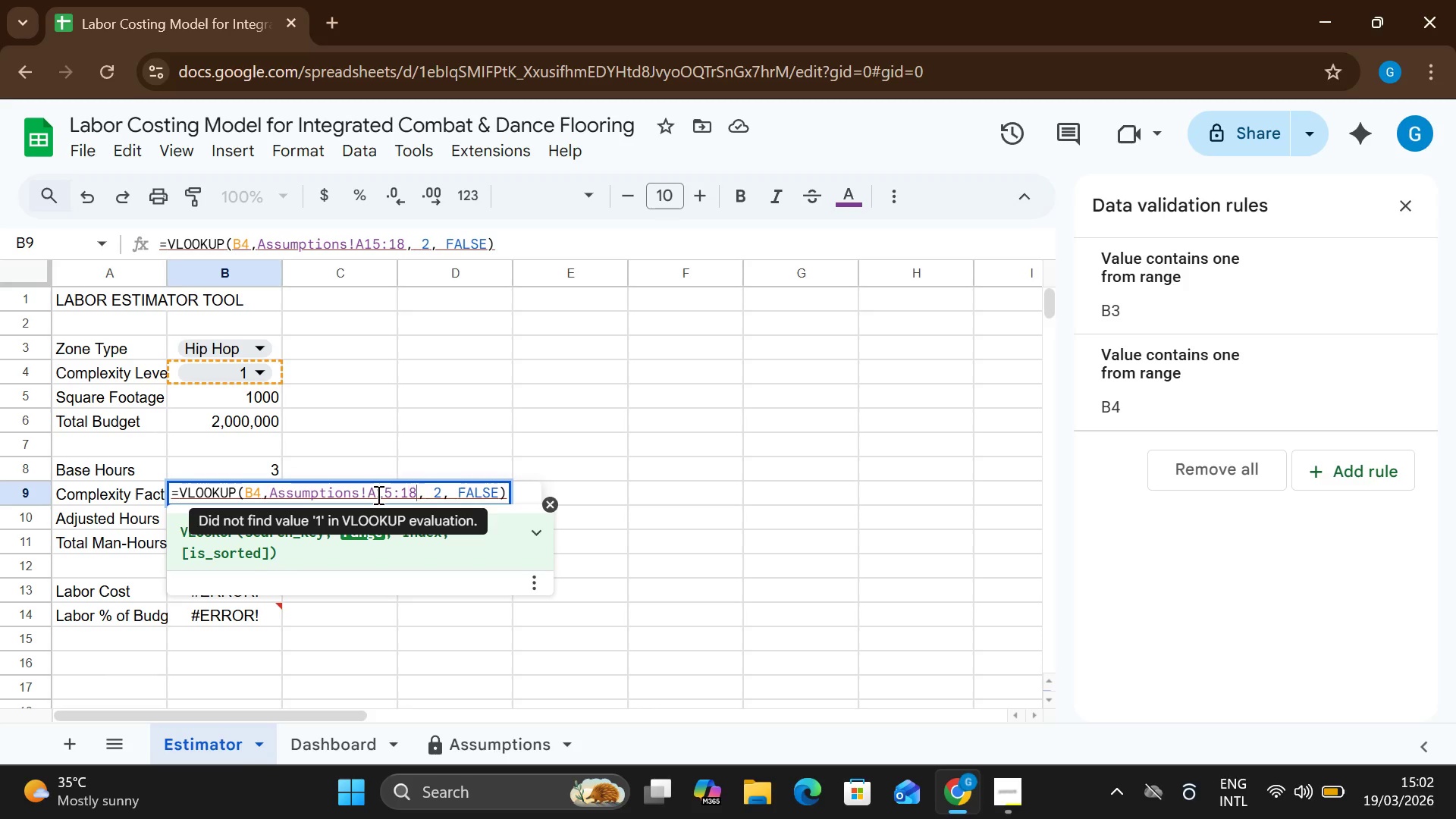 
key(ArrowRight)
 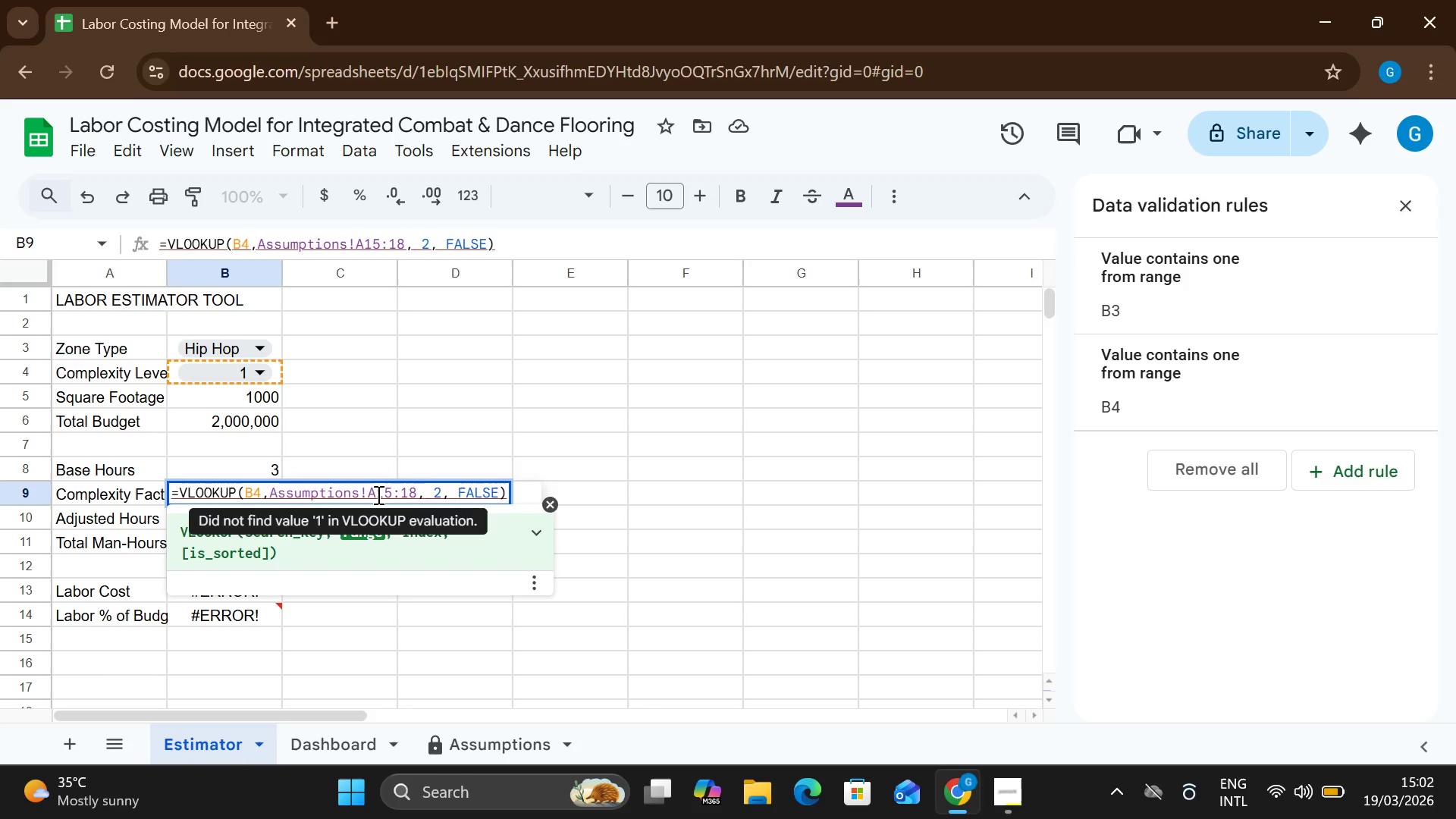 
key(Backspace)
key(Backspace)
type(B17)
 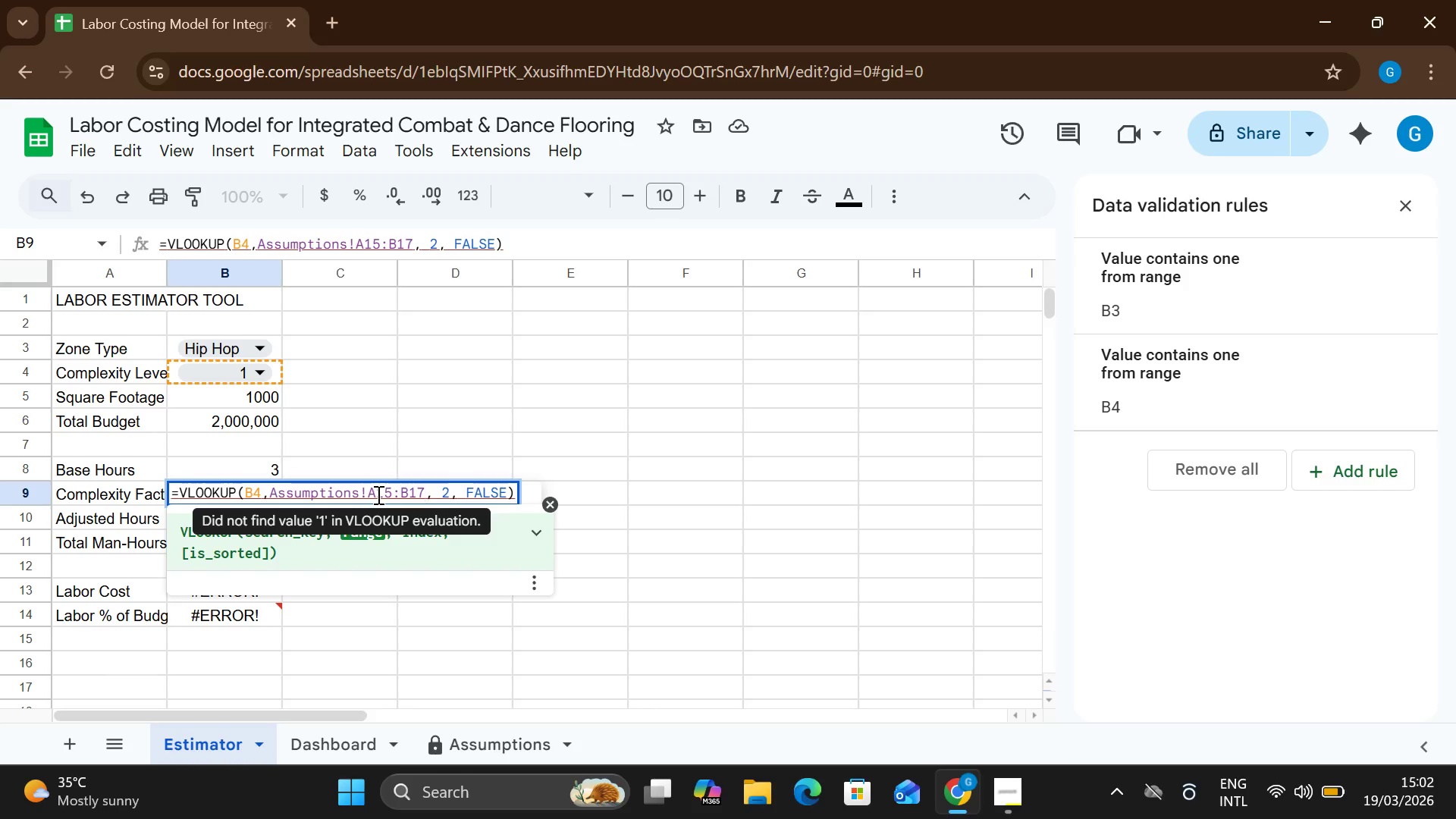 
key(Enter)
 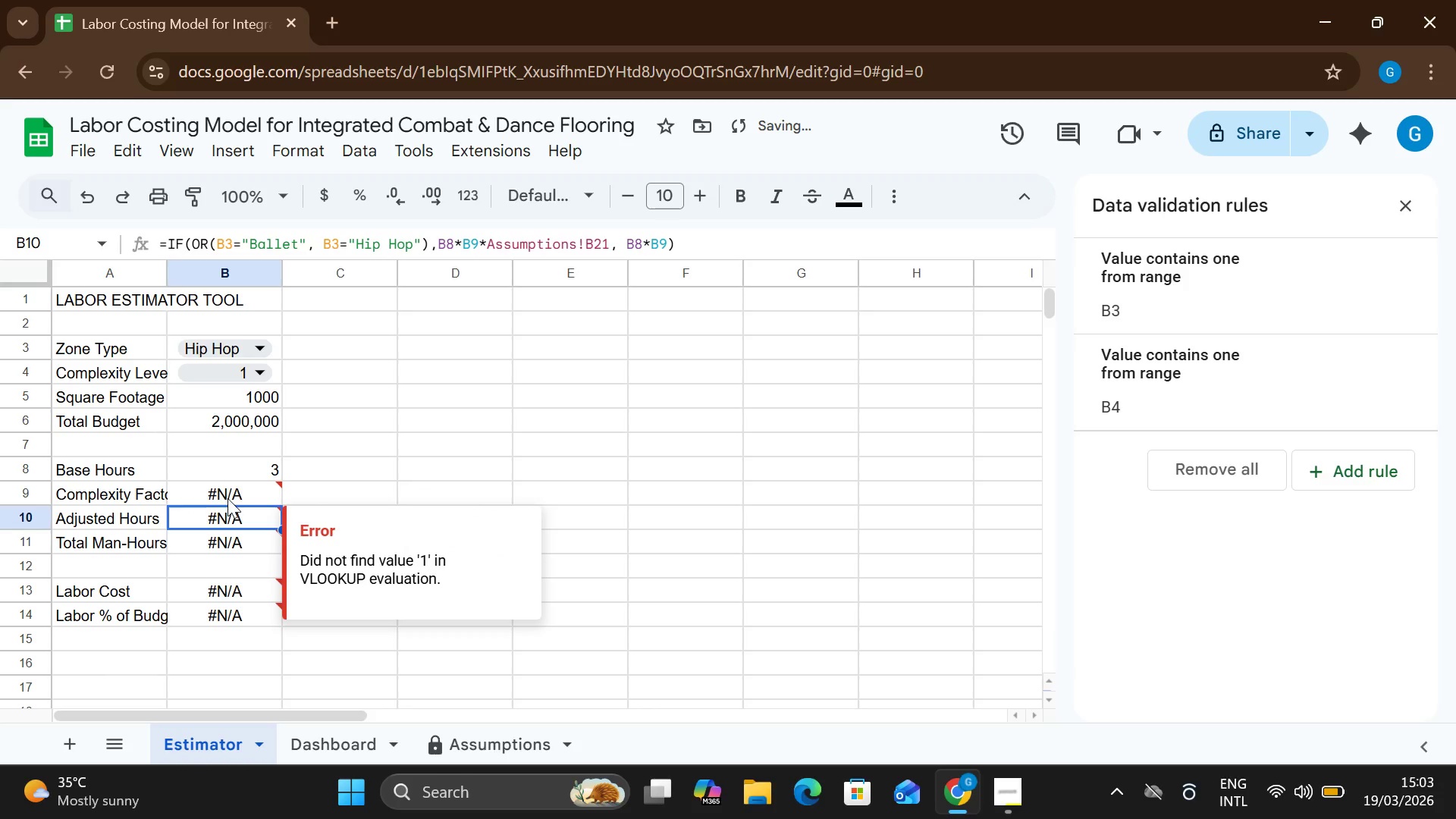 
double_click([227, 497])
 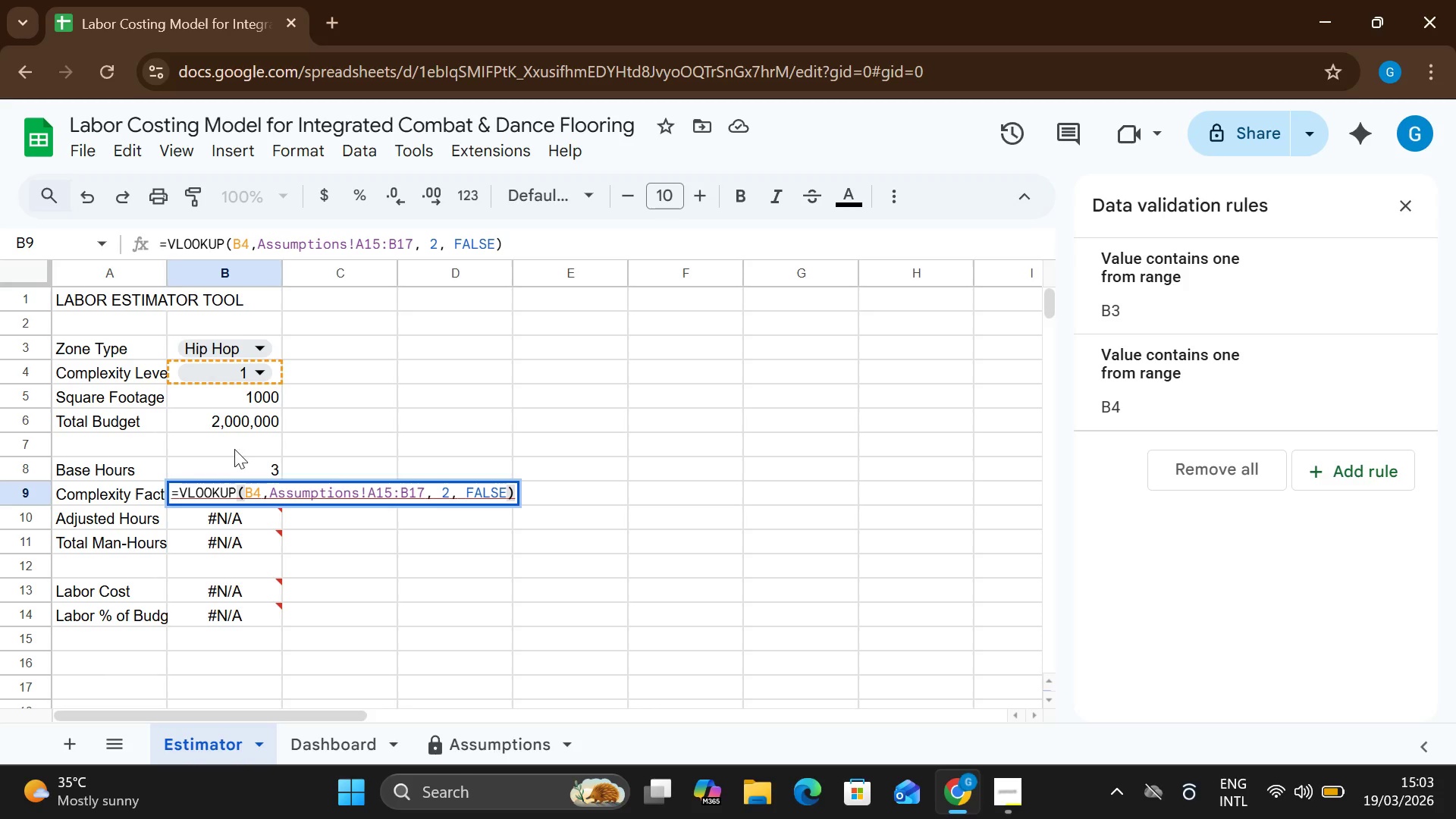 
wait(5.51)
 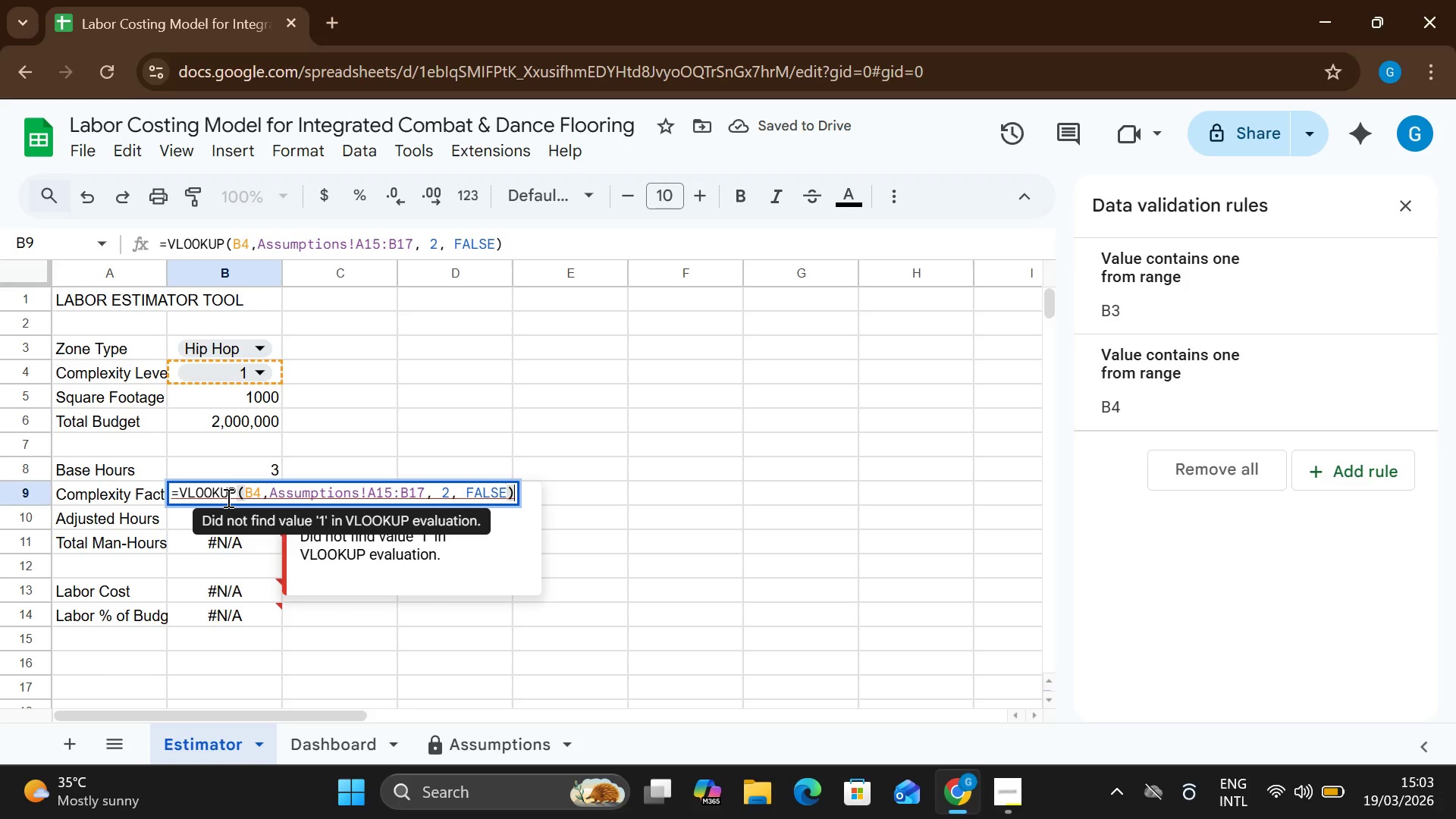 
left_click([219, 372])
 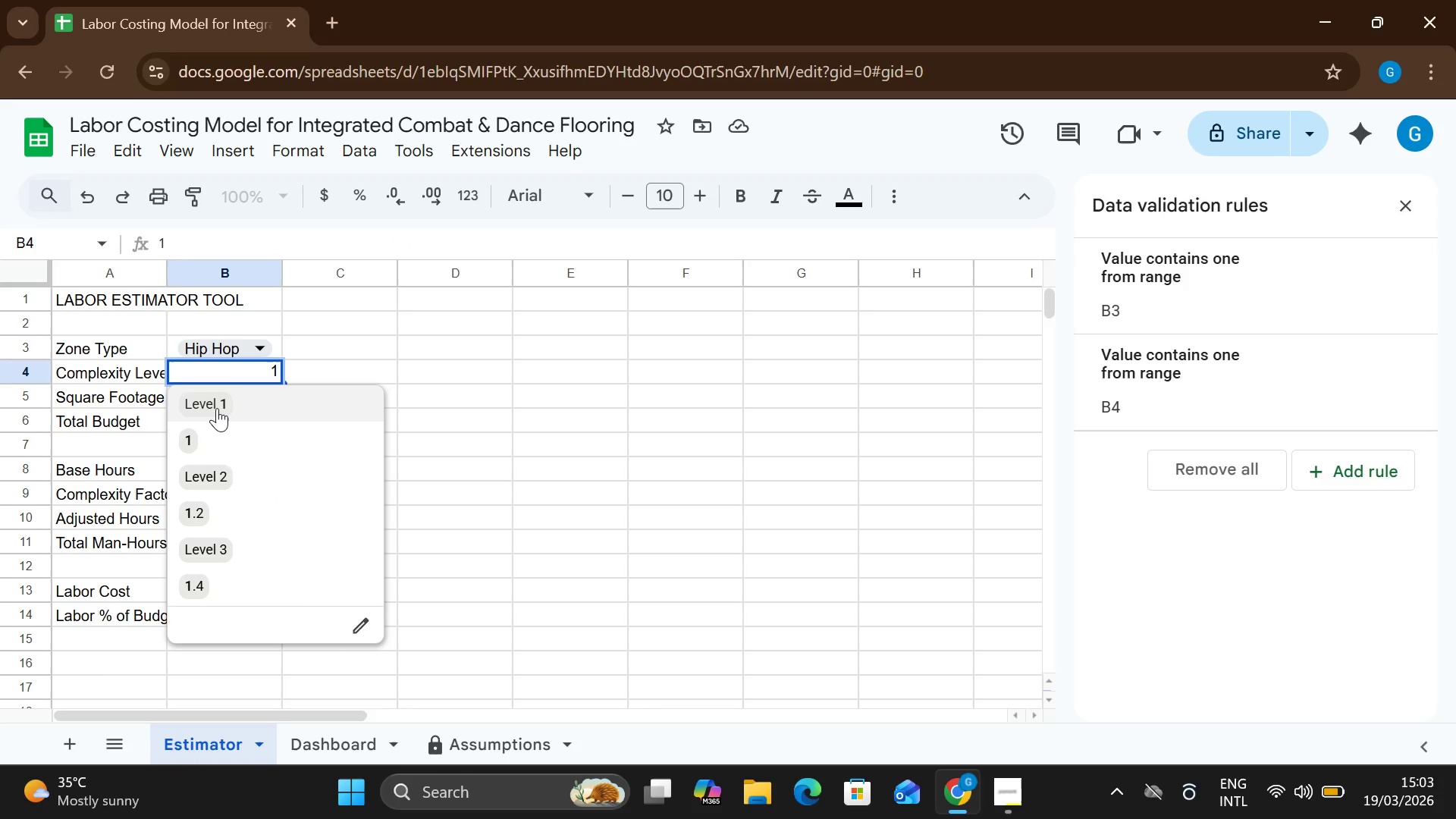 
left_click([217, 407])
 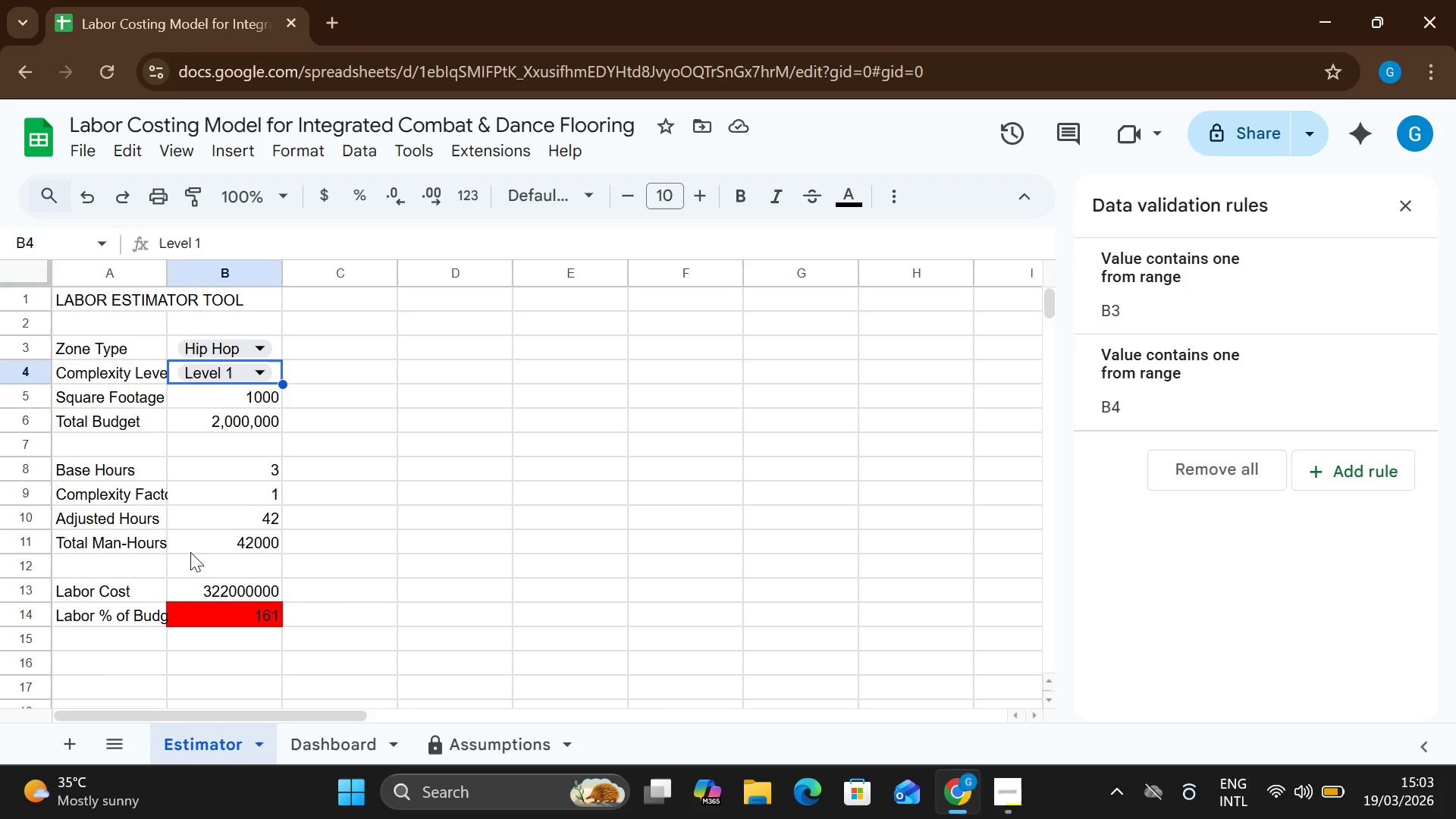 
wait(18.55)
 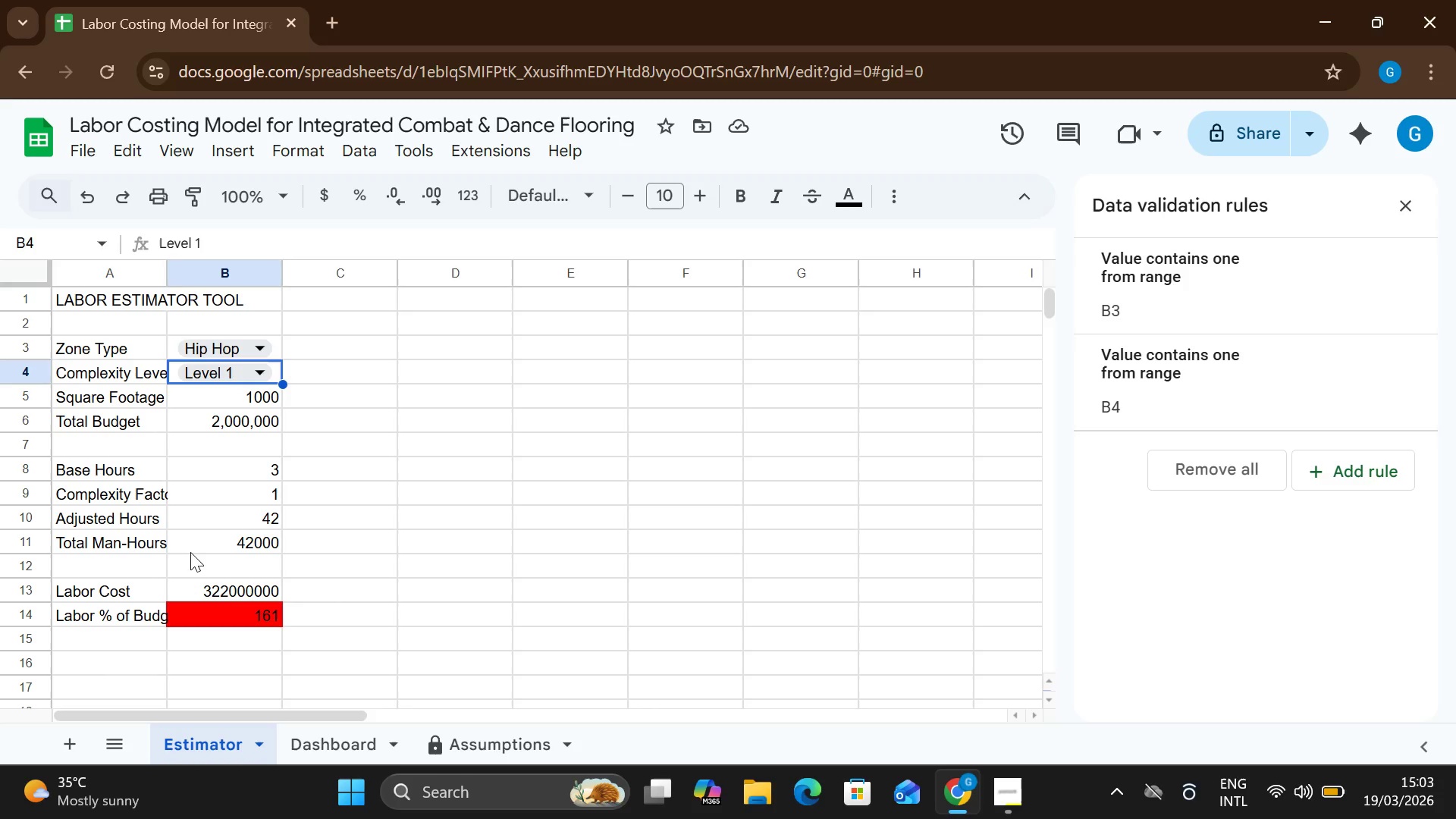 
double_click([99, 198])
 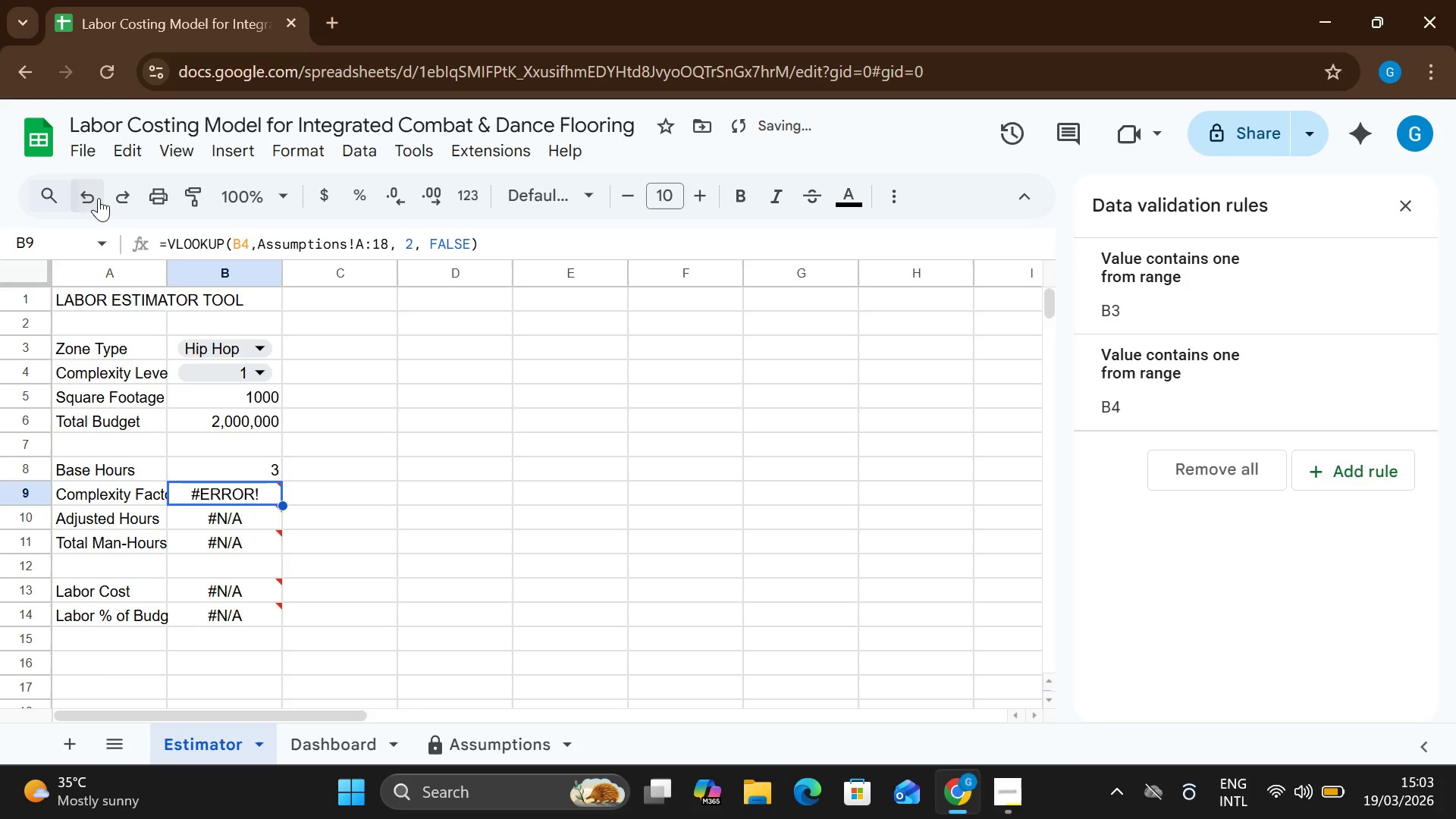 
triple_click([99, 198])
 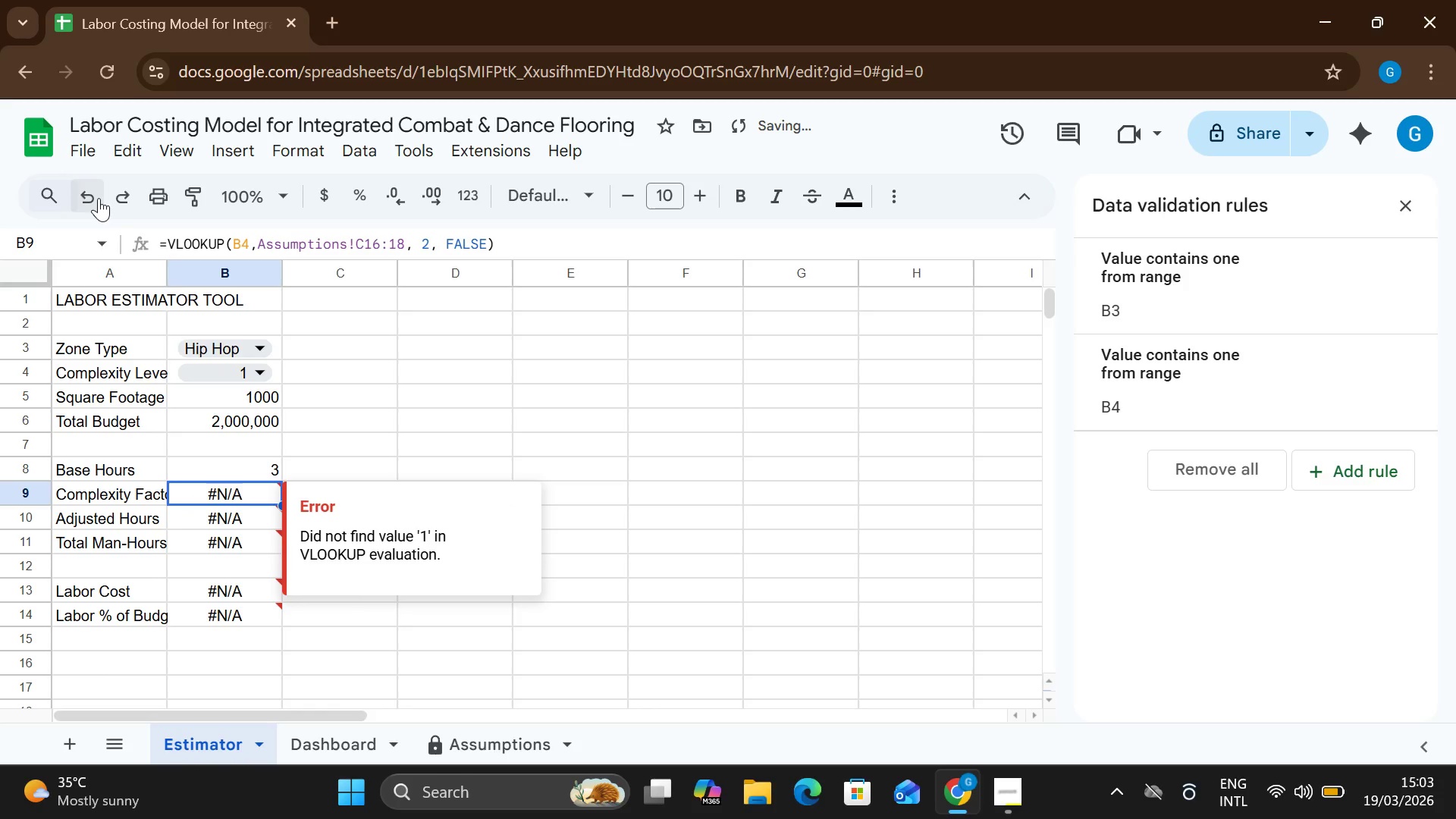 
mouse_move([113, 199])
 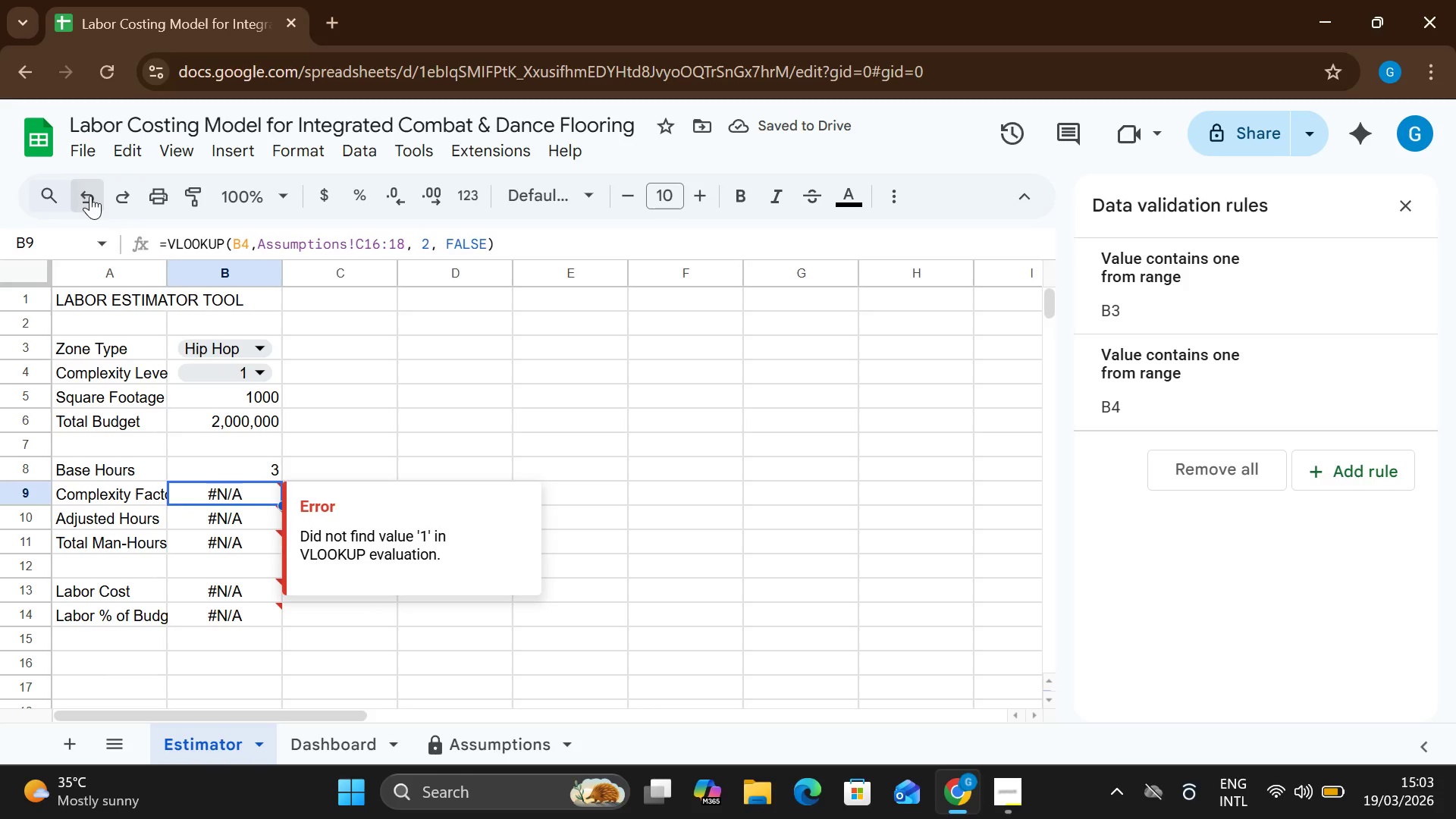 
double_click([90, 196])
 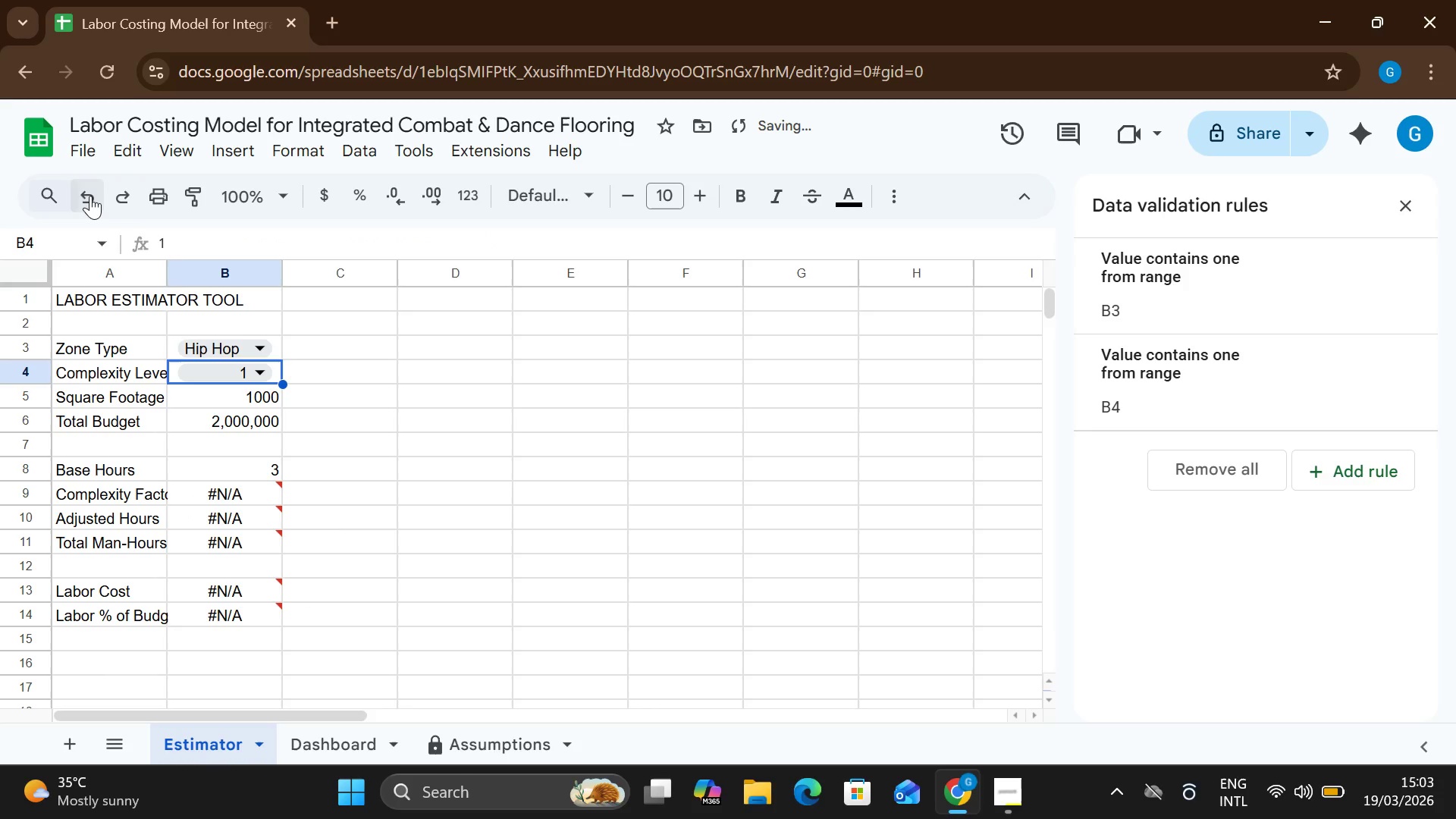 
triple_click([90, 196])
 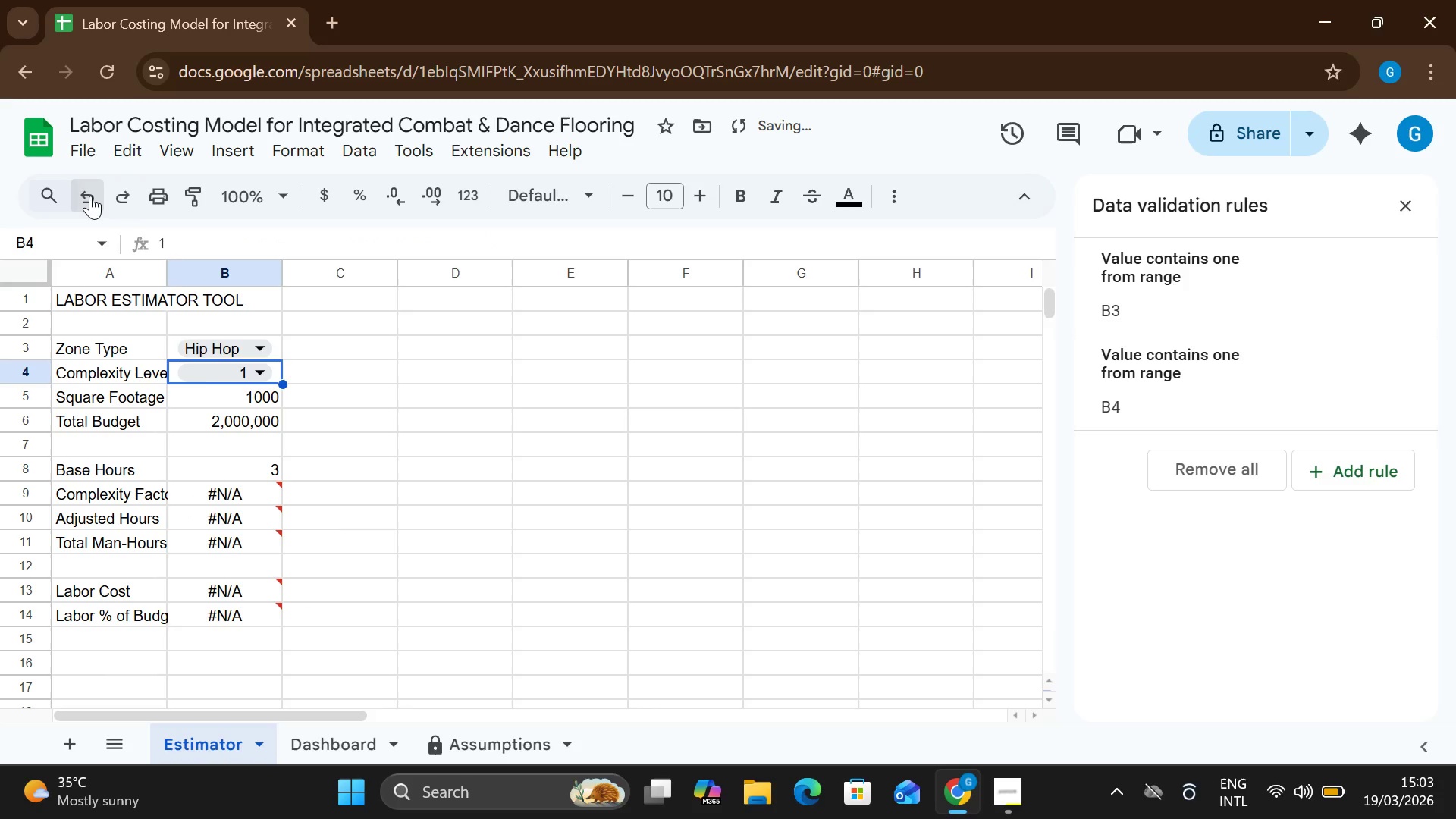 
triple_click([90, 196])
 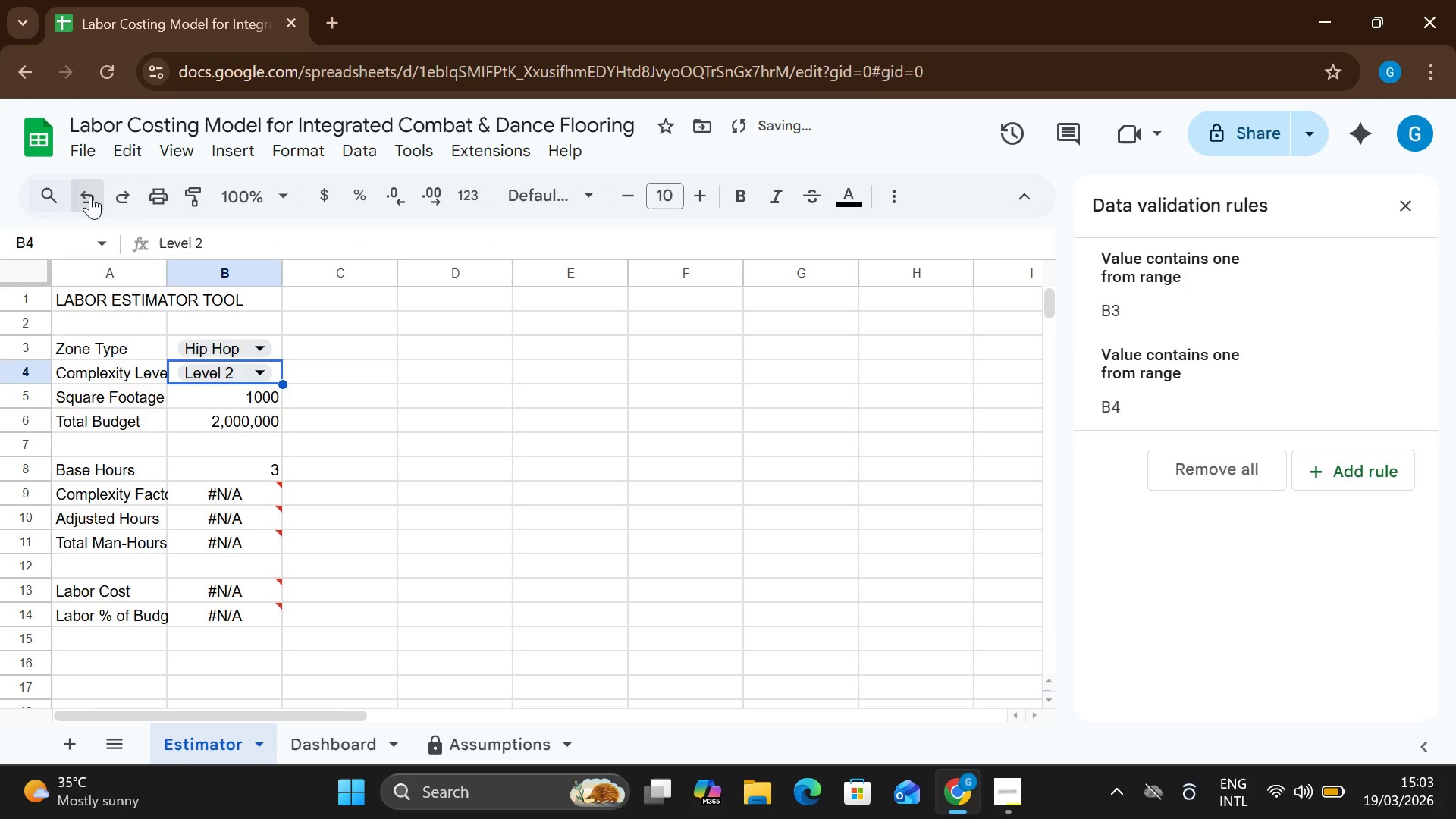 
triple_click([90, 196])
 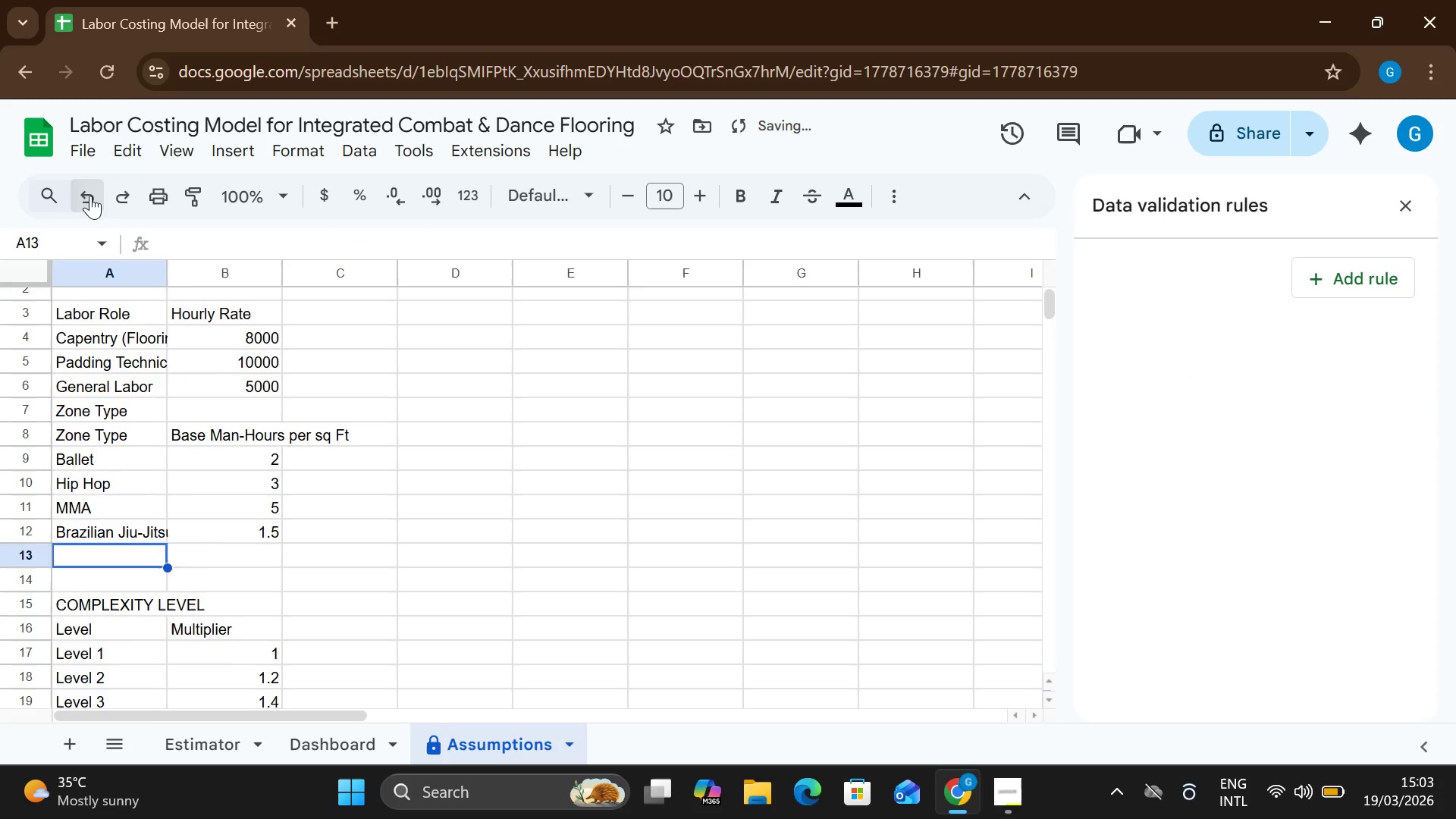 
triple_click([90, 196])
 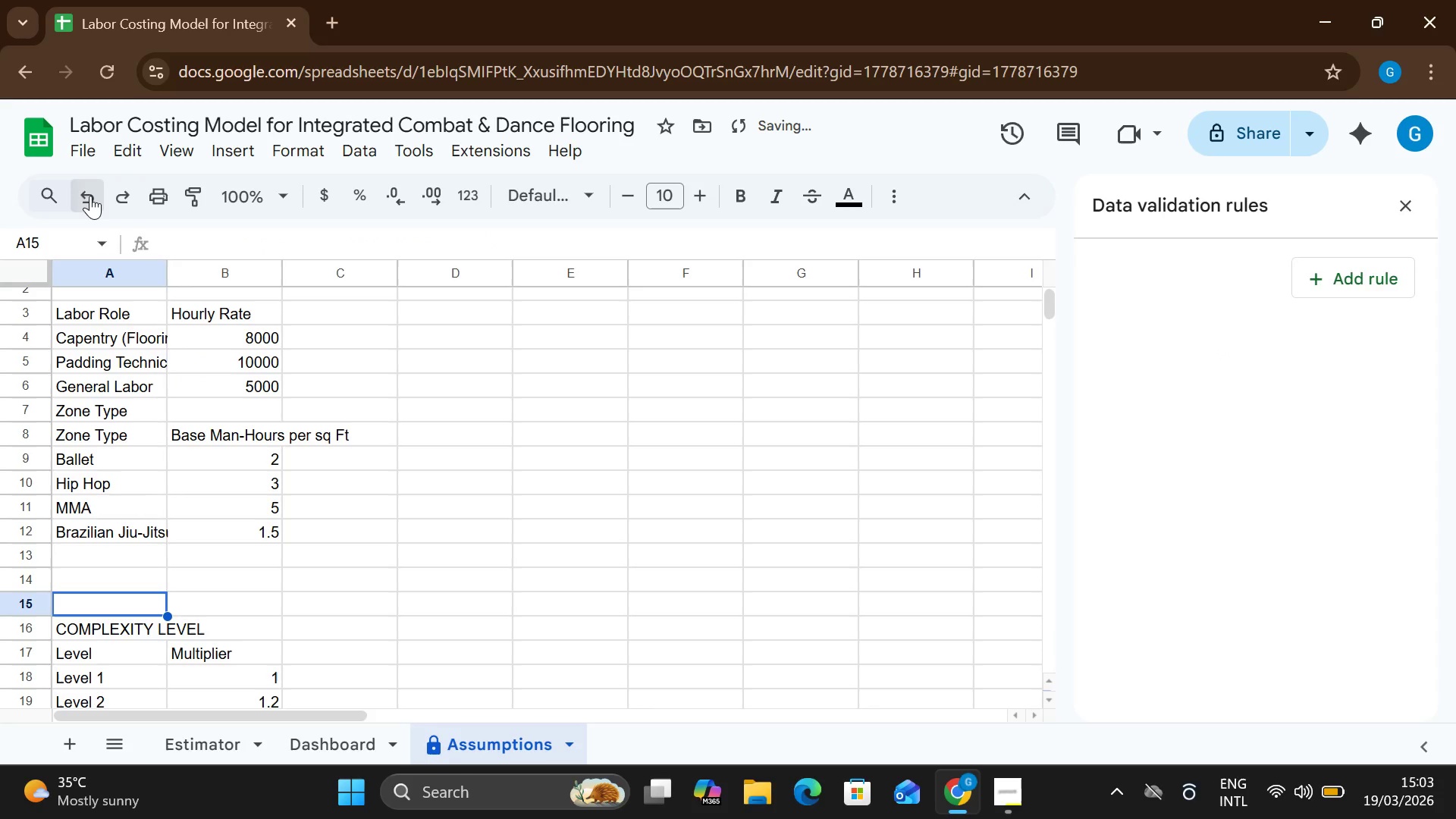 
triple_click([90, 196])
 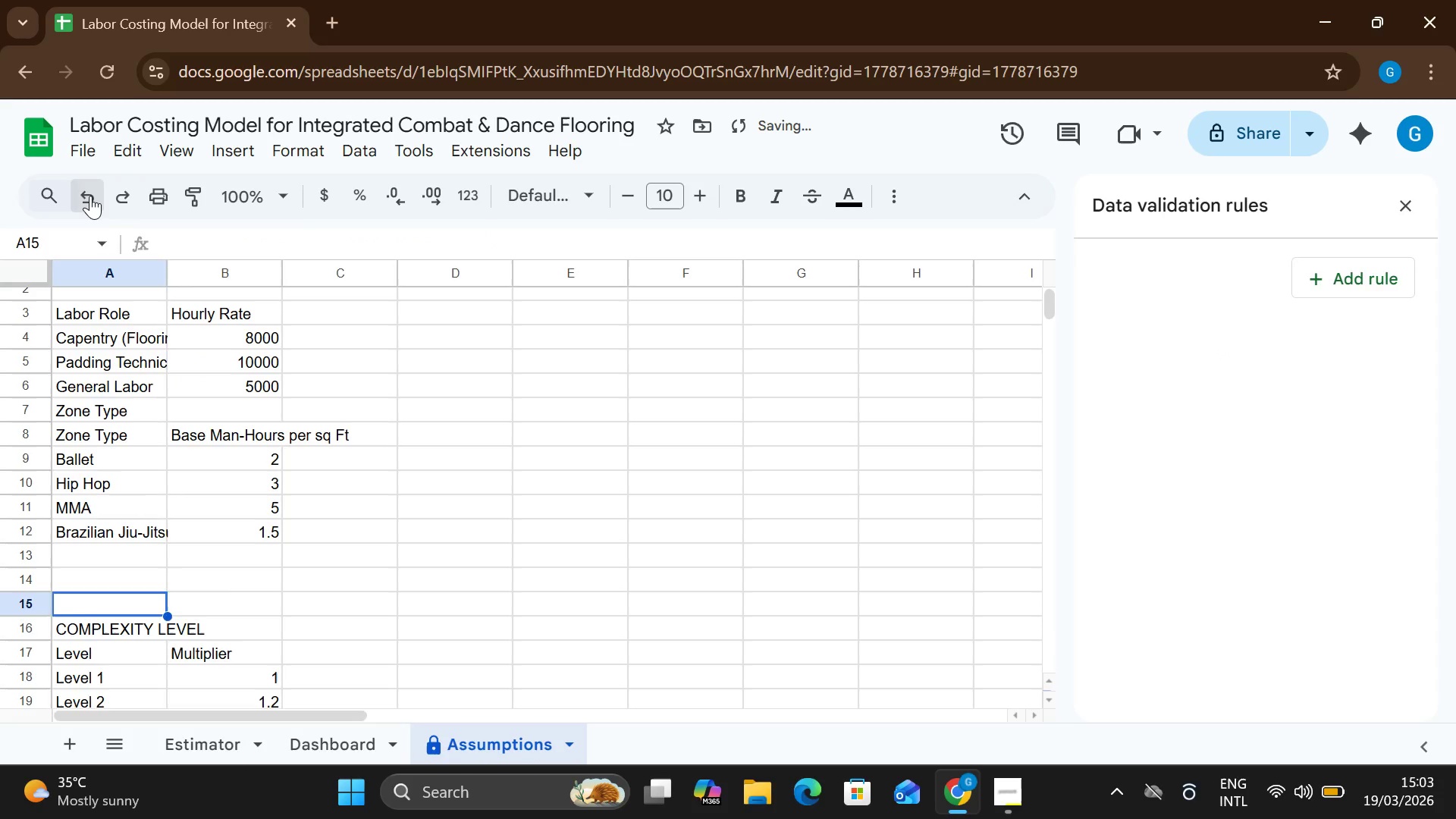 
triple_click([90, 196])
 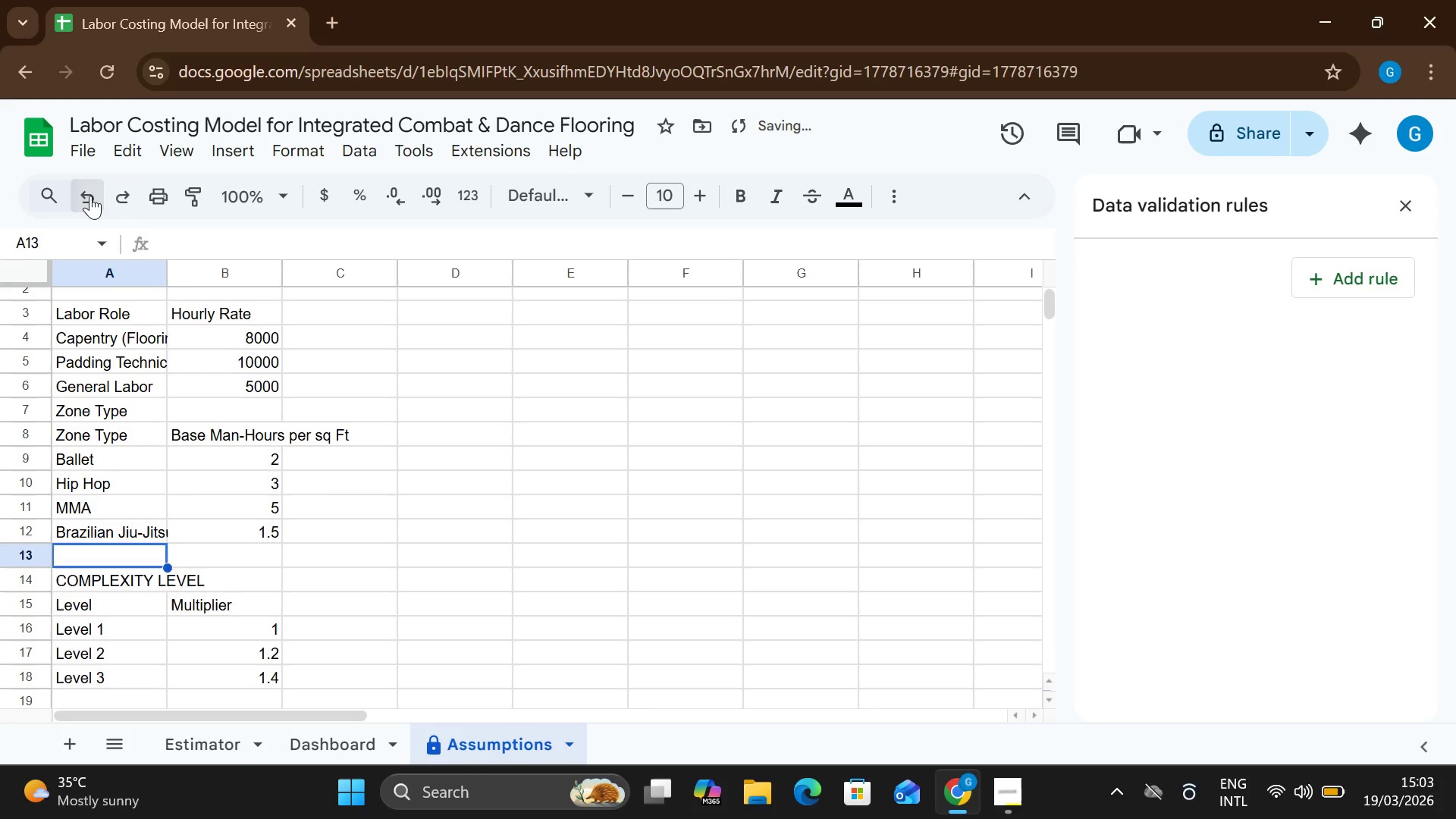 
double_click([90, 196])
 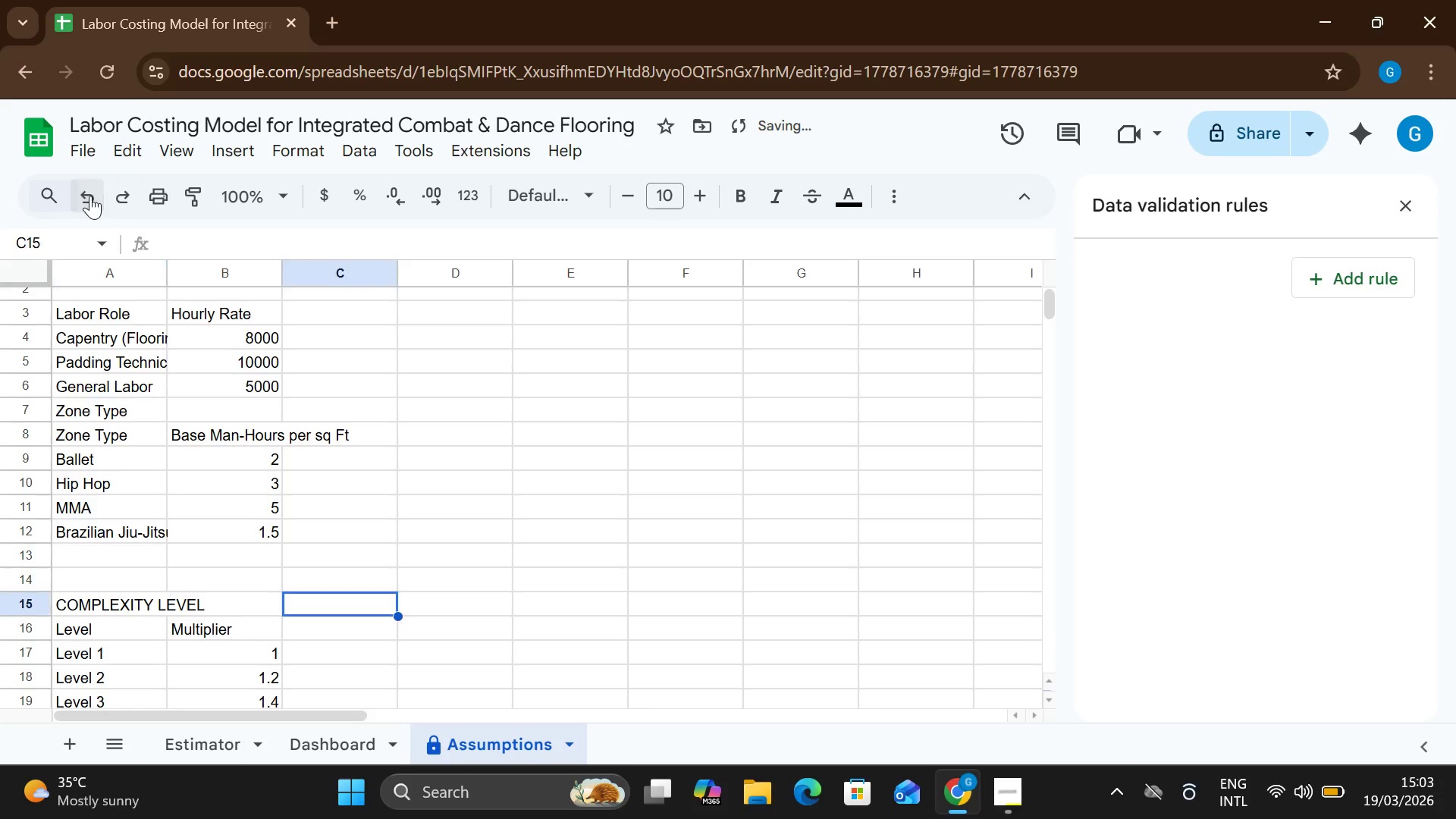 
triple_click([90, 196])
 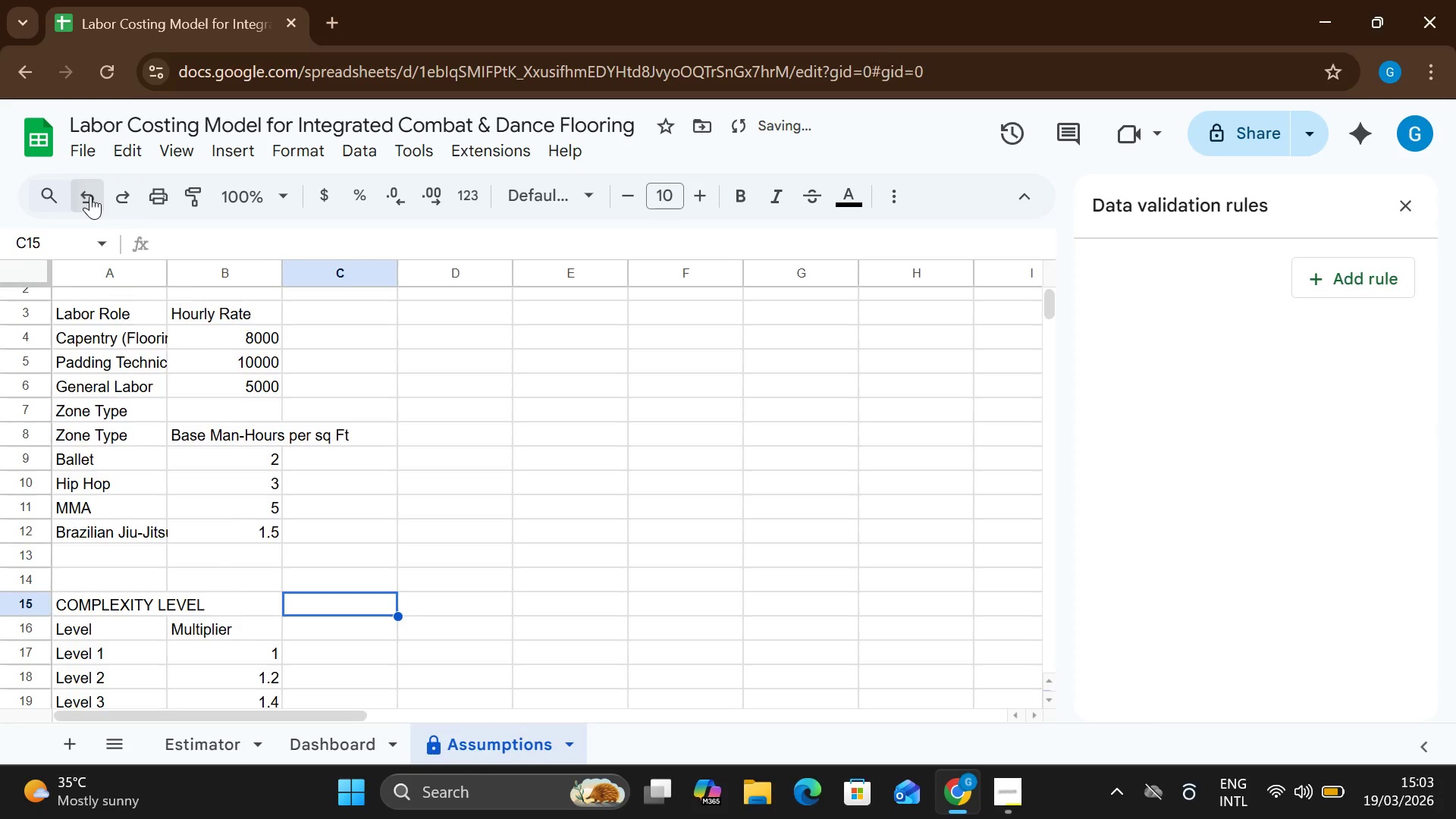 
triple_click([90, 196])
 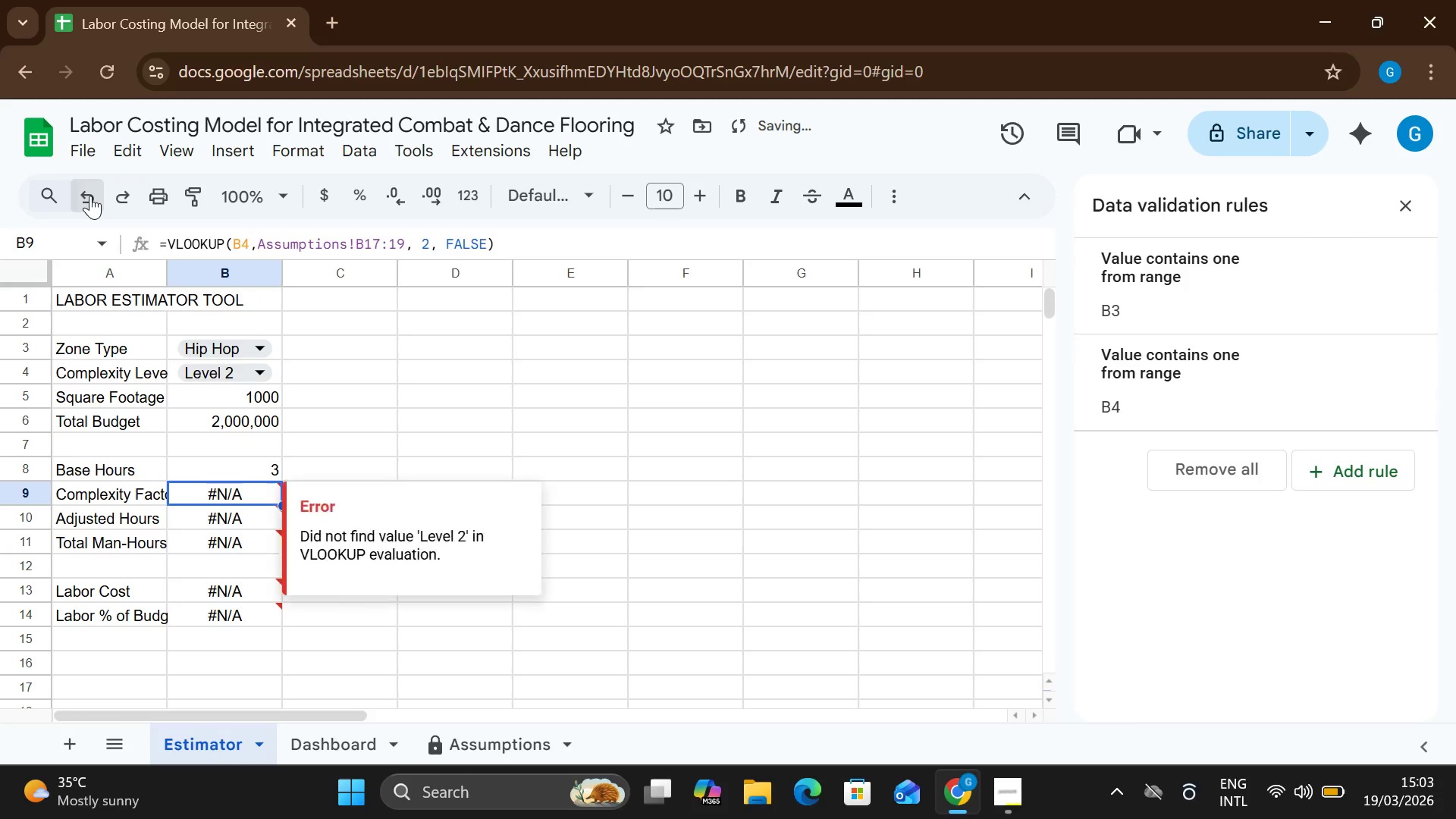 
triple_click([90, 196])
 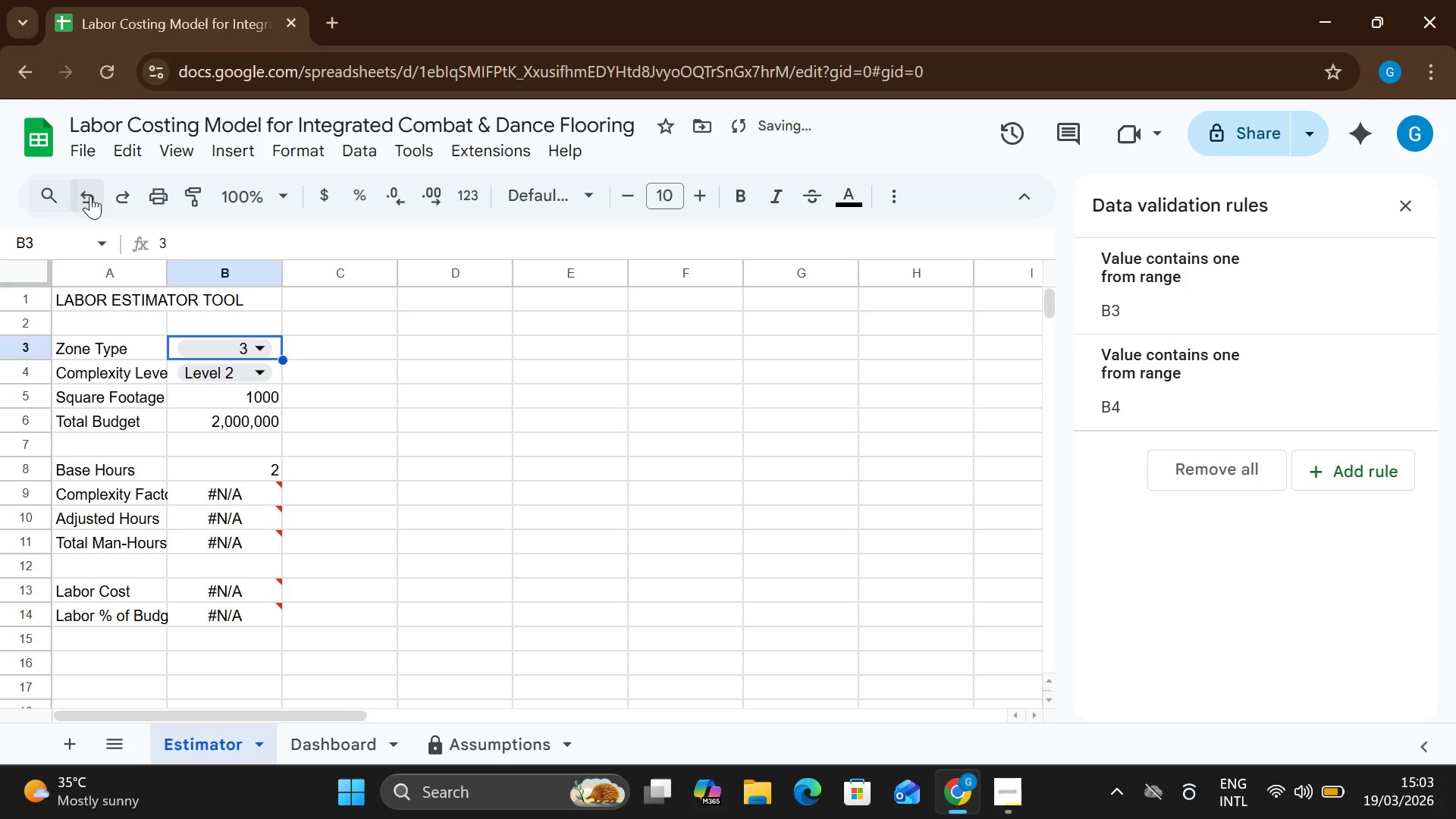 
triple_click([90, 196])
 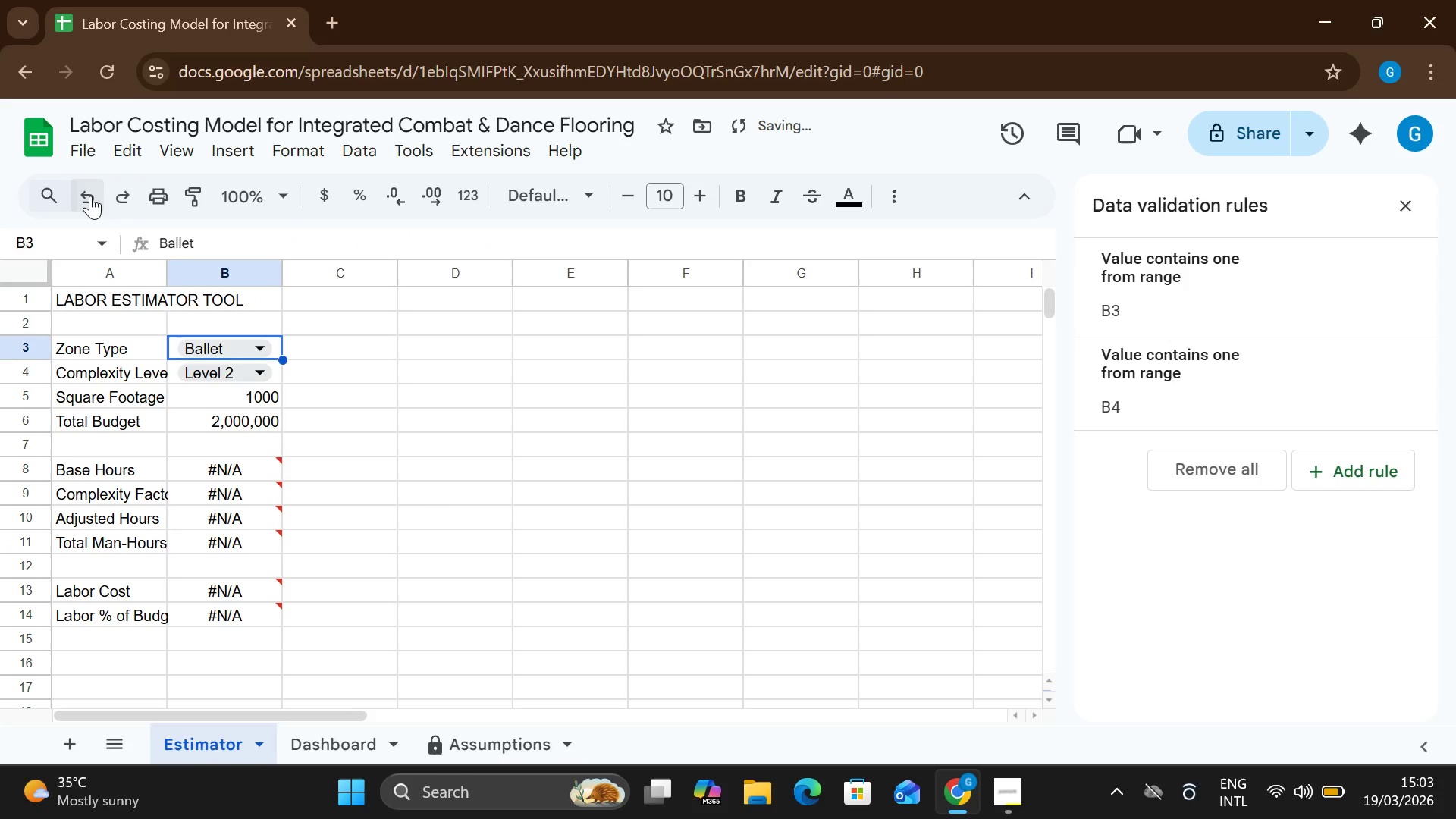 
triple_click([90, 196])
 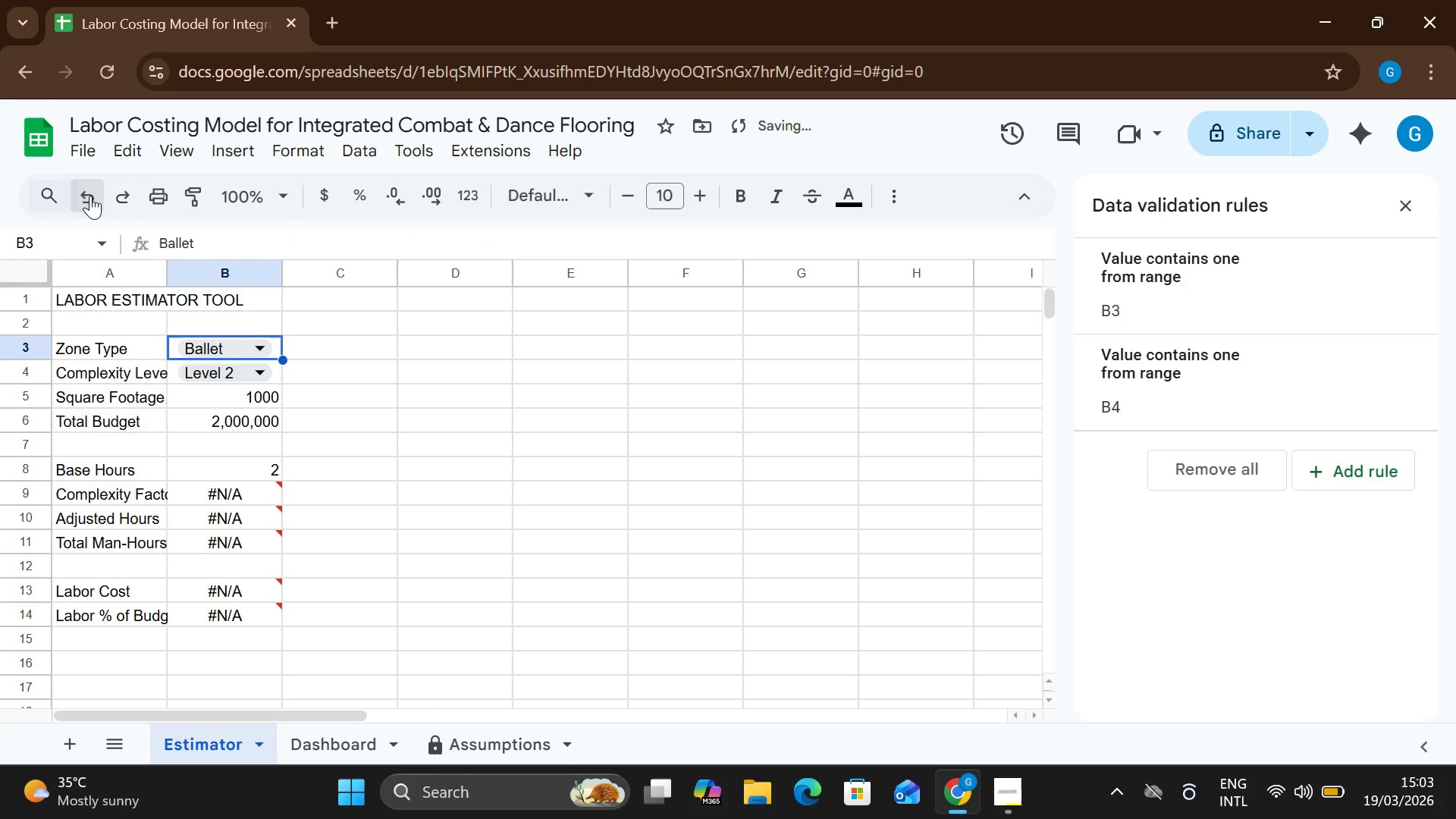 
triple_click([90, 196])
 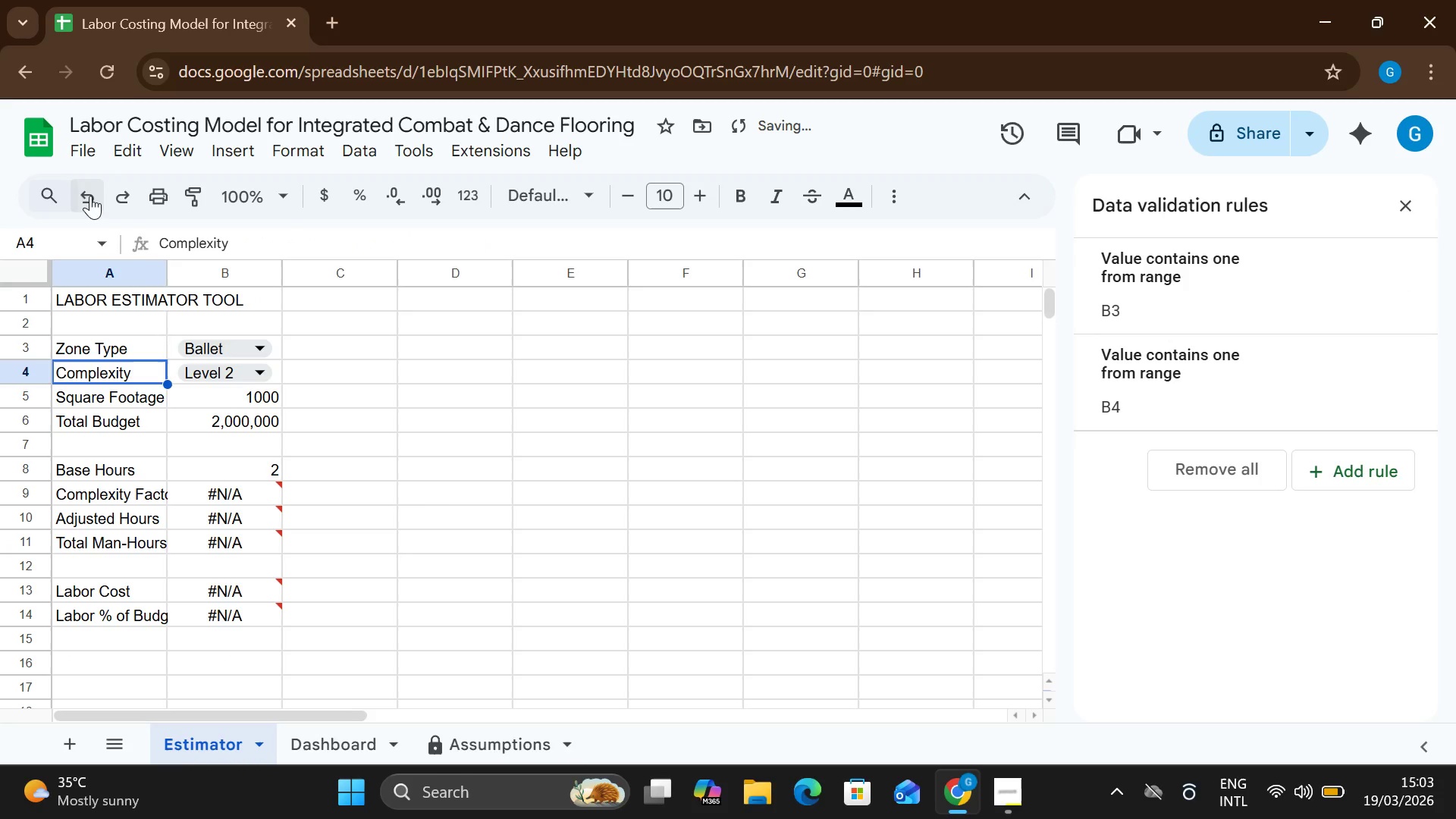 
left_click([90, 196])
 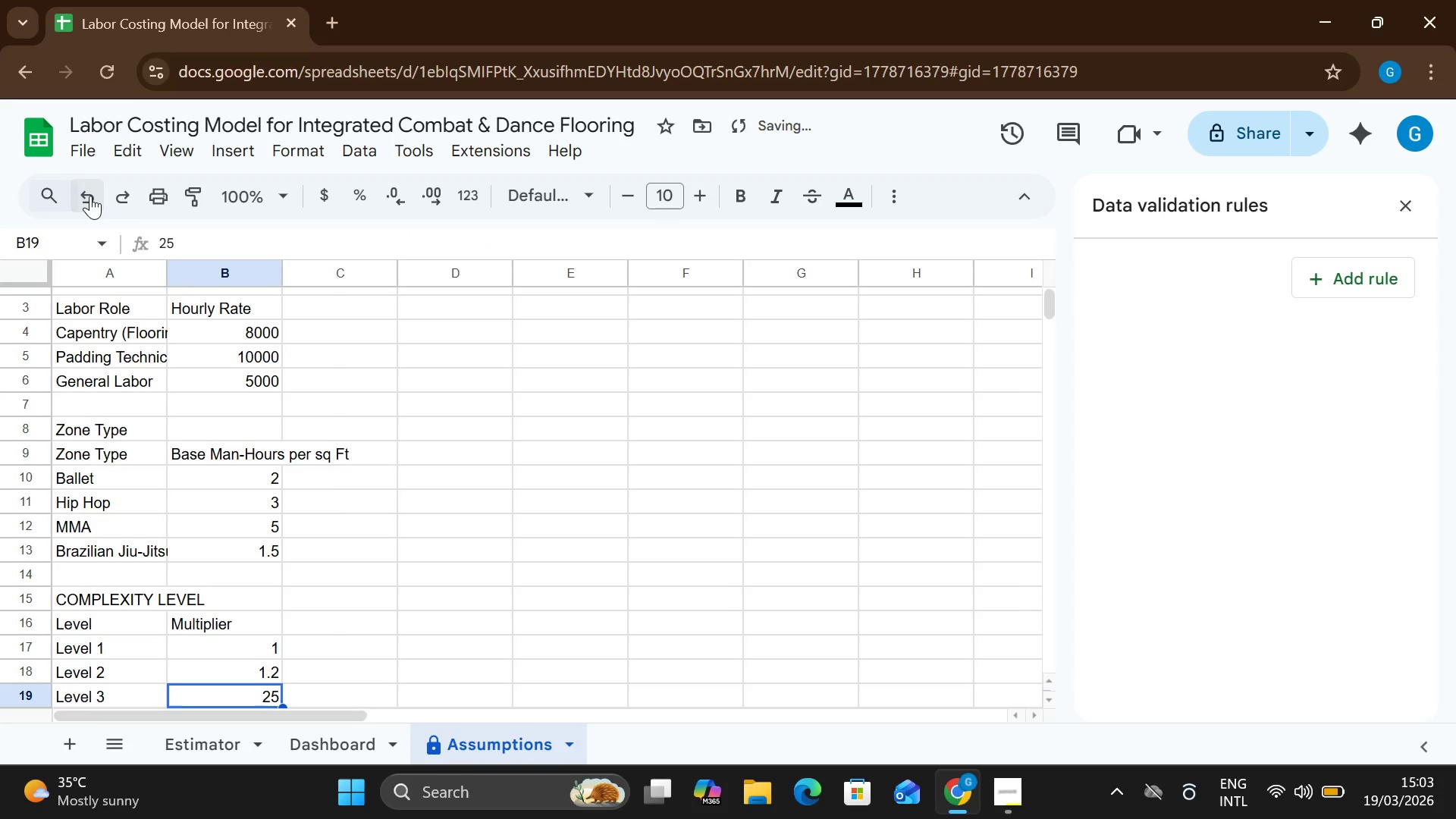 
left_click([90, 196])
 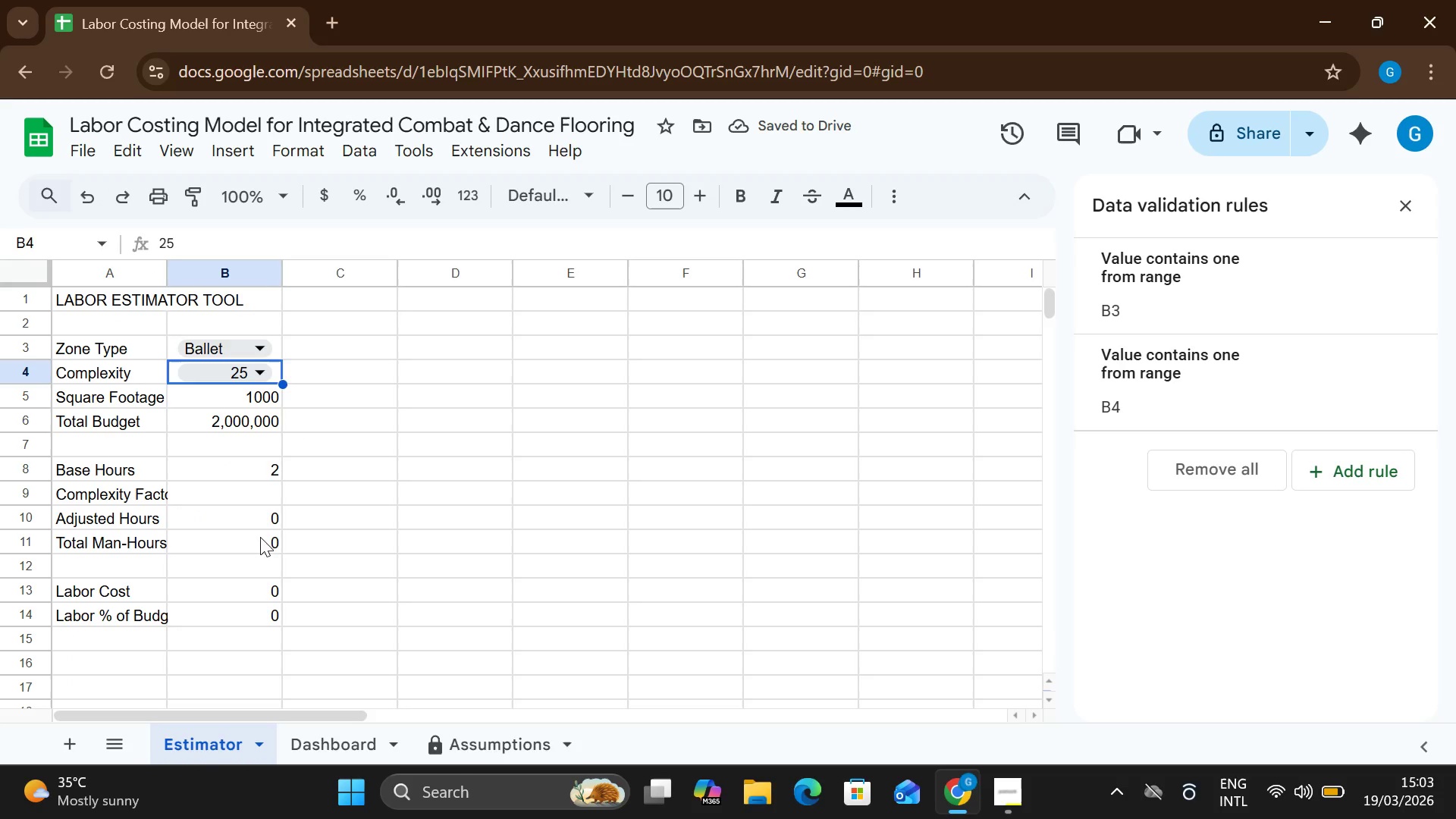 
double_click([254, 525])
 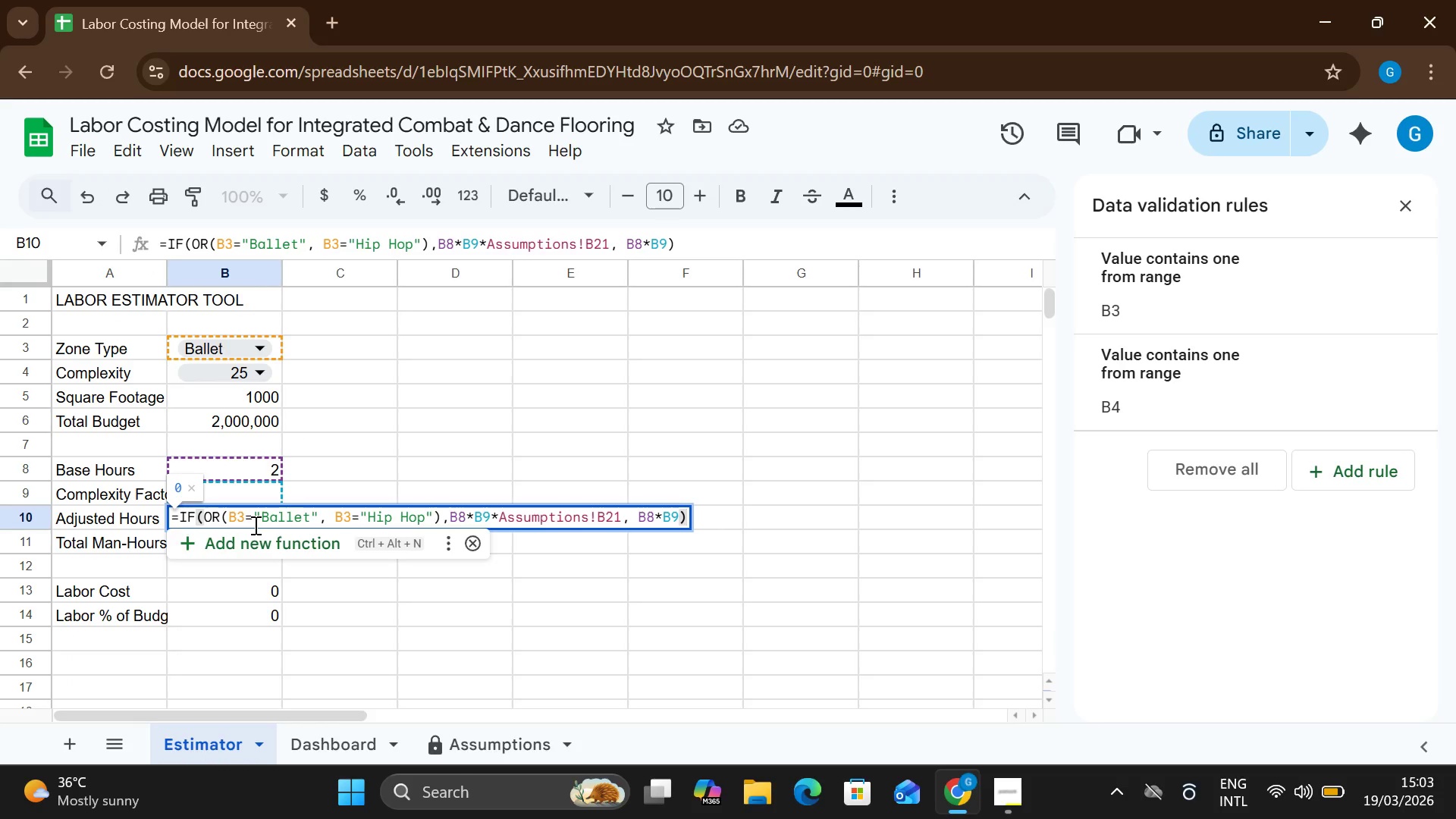 
left_click_drag(start_coordinate=[175, 601], to_coordinate=[213, 500])
 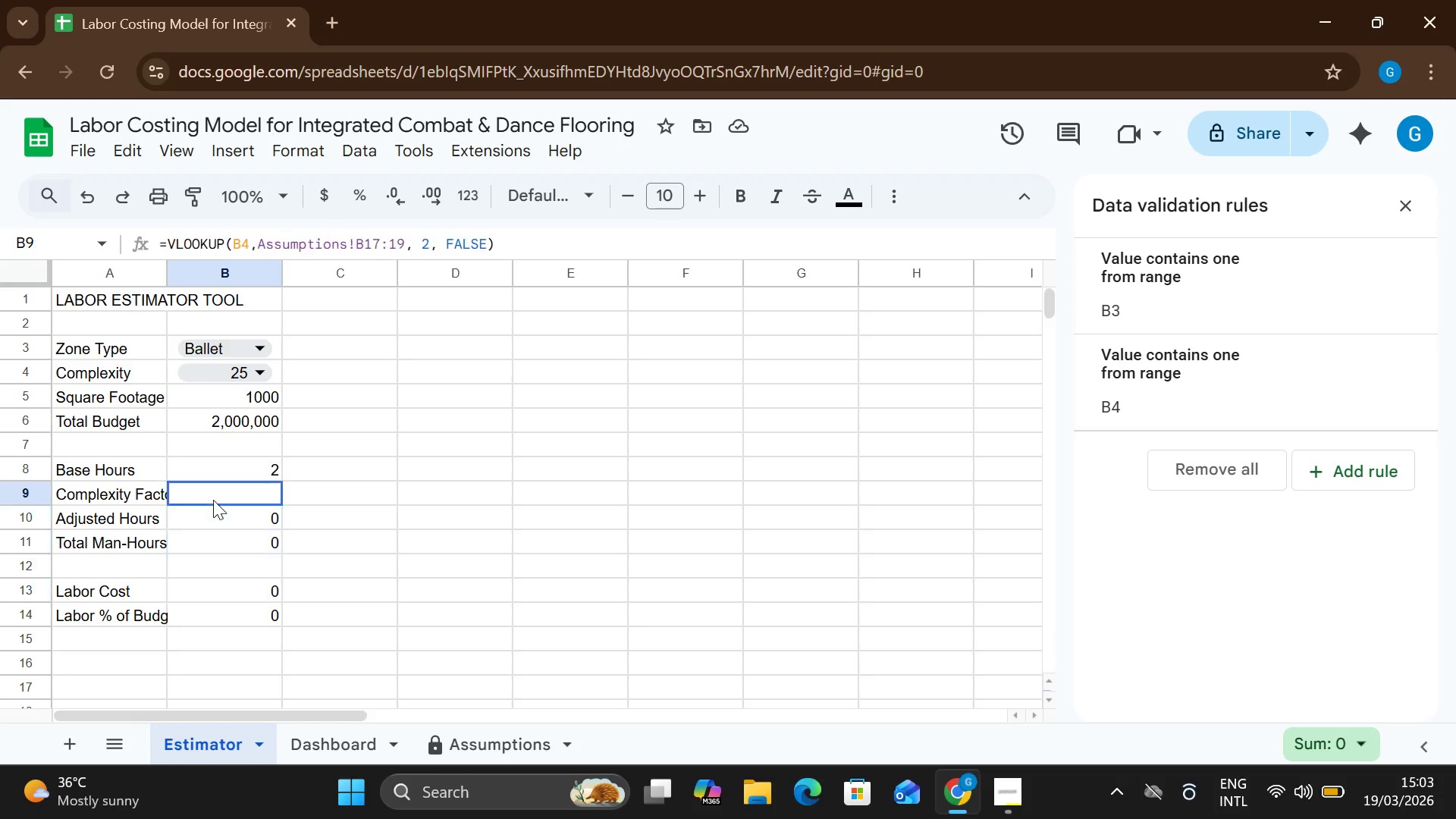 
double_click([213, 500])
 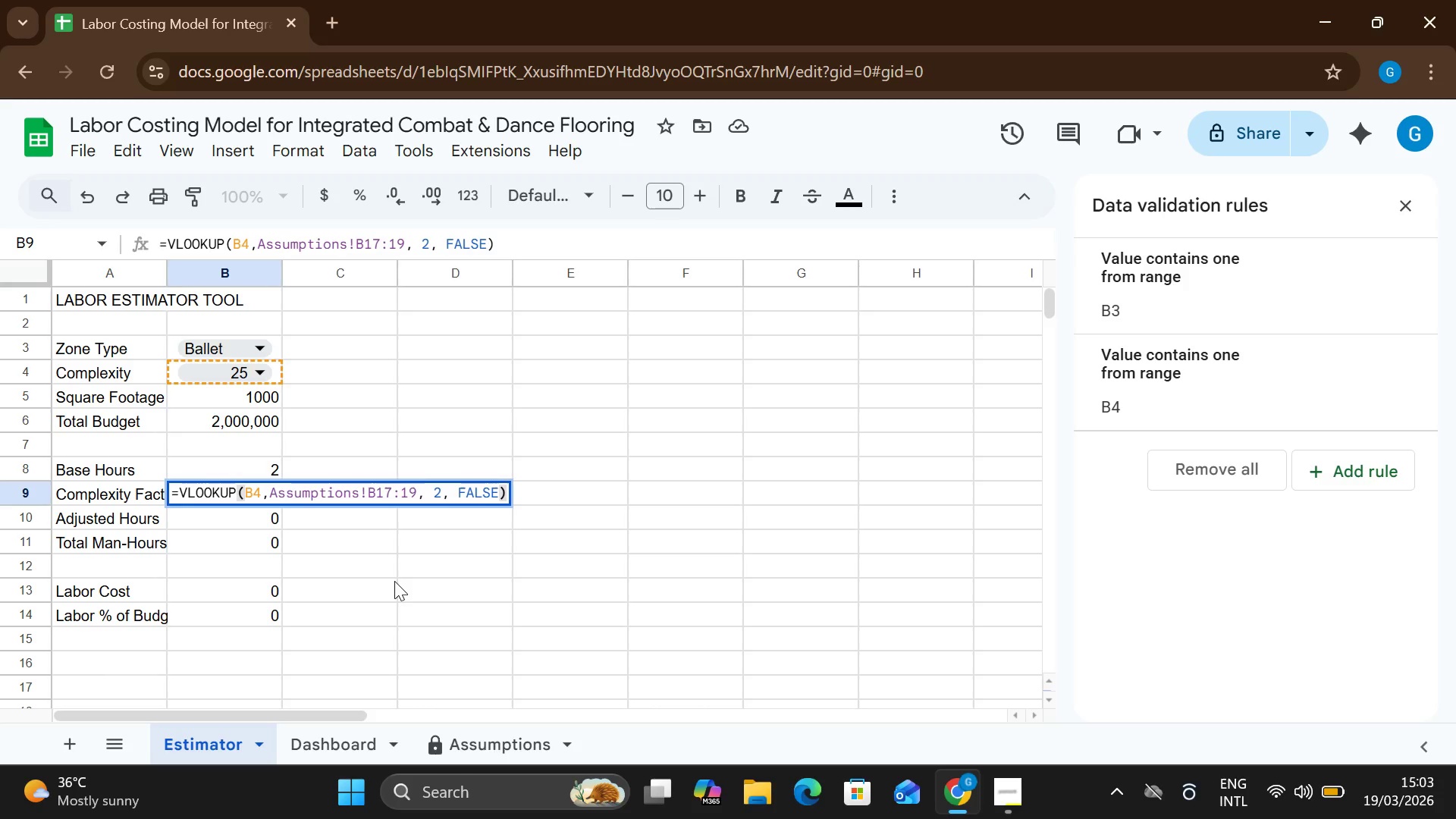 
left_click([377, 492])
 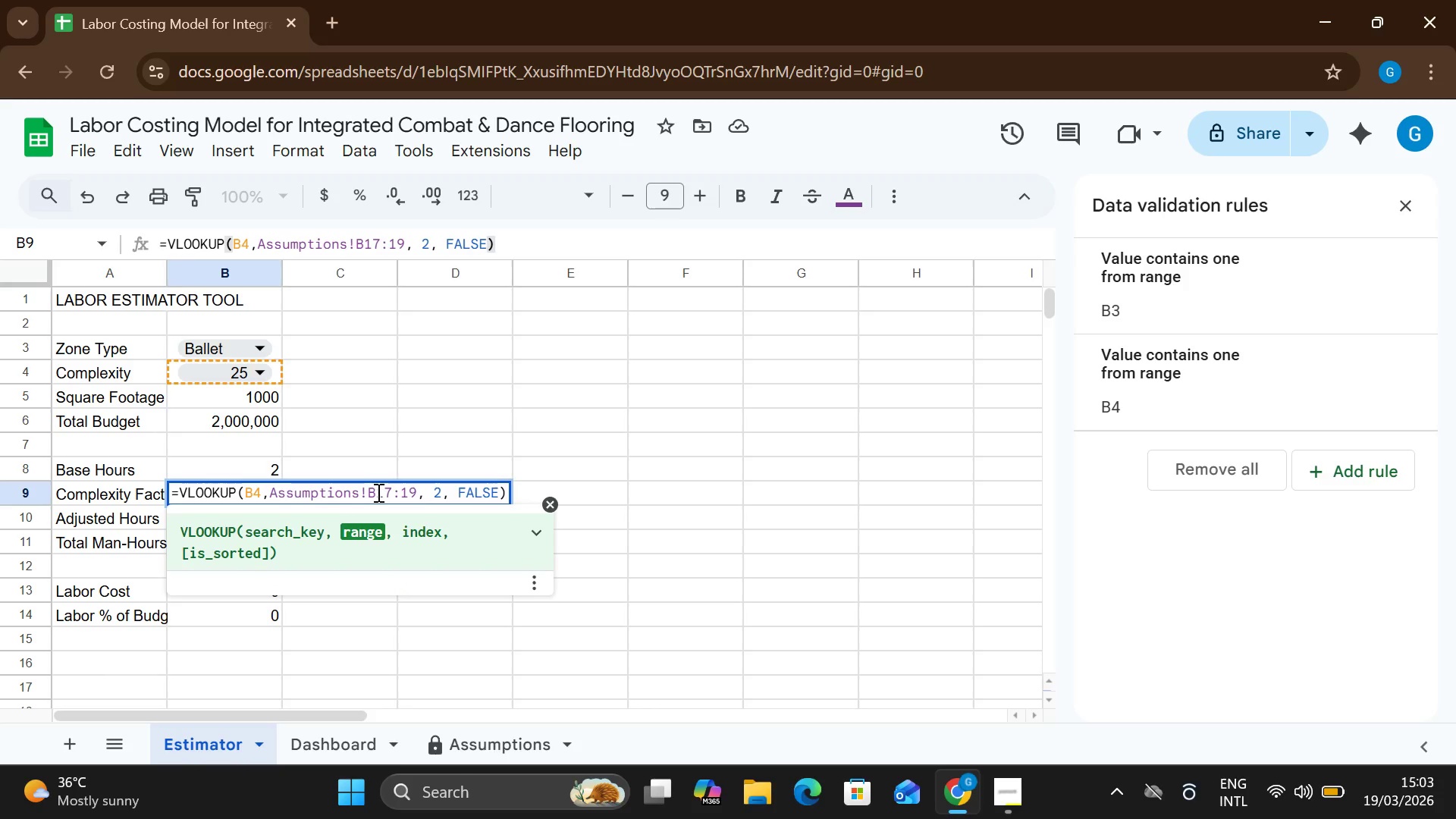 
key(Backspace)
 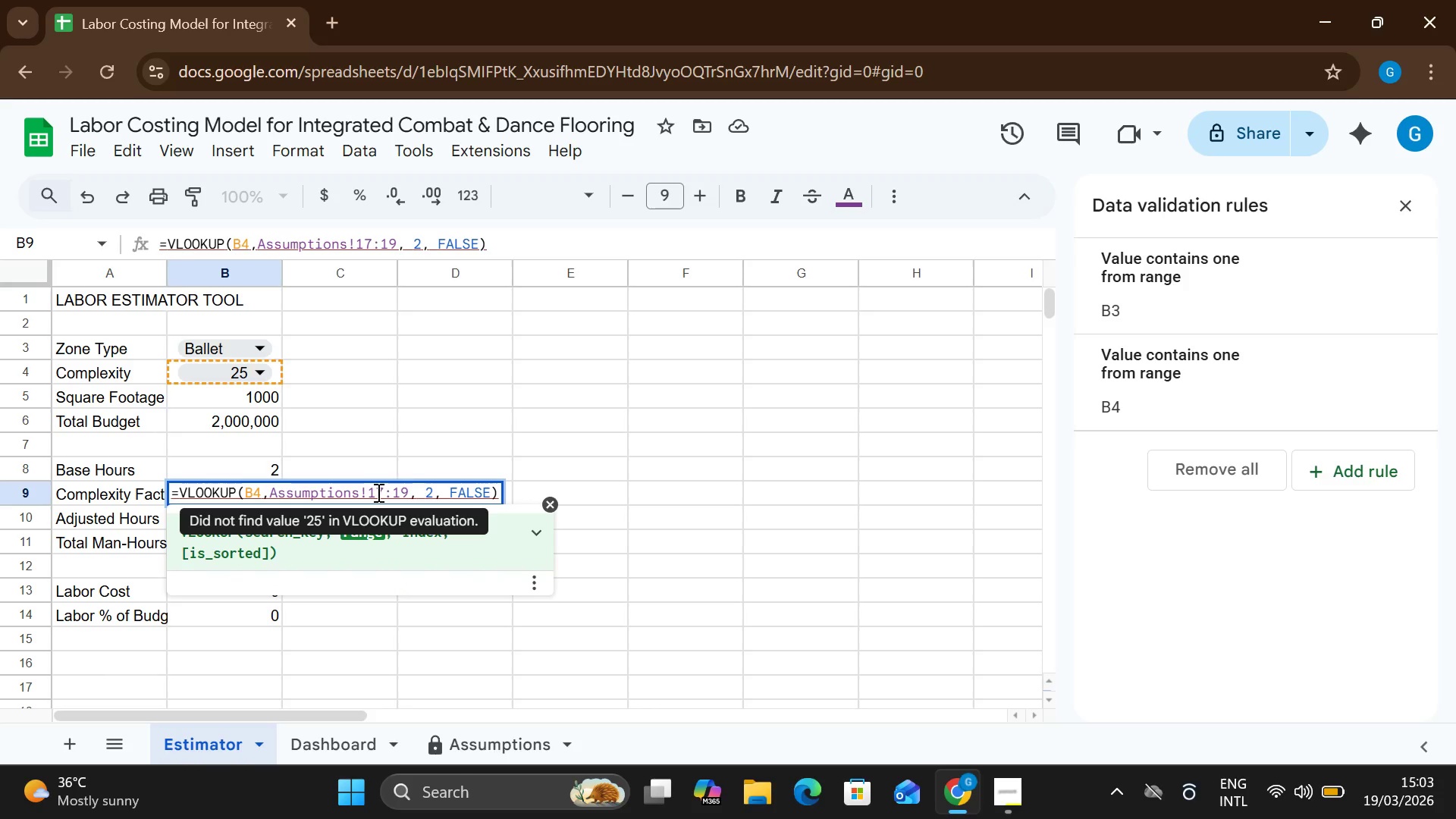 
key(A)
 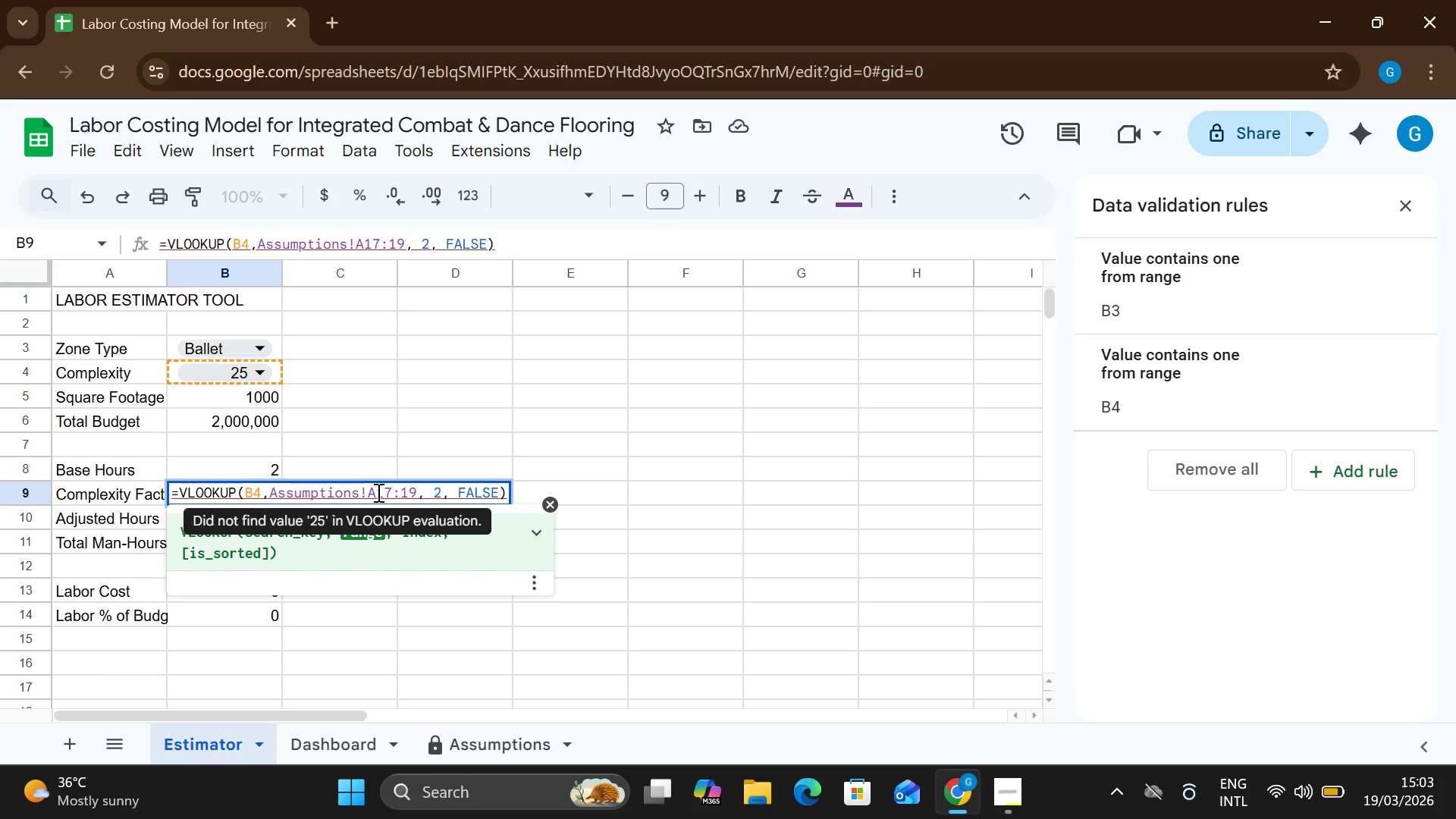 
key(ArrowRight)
 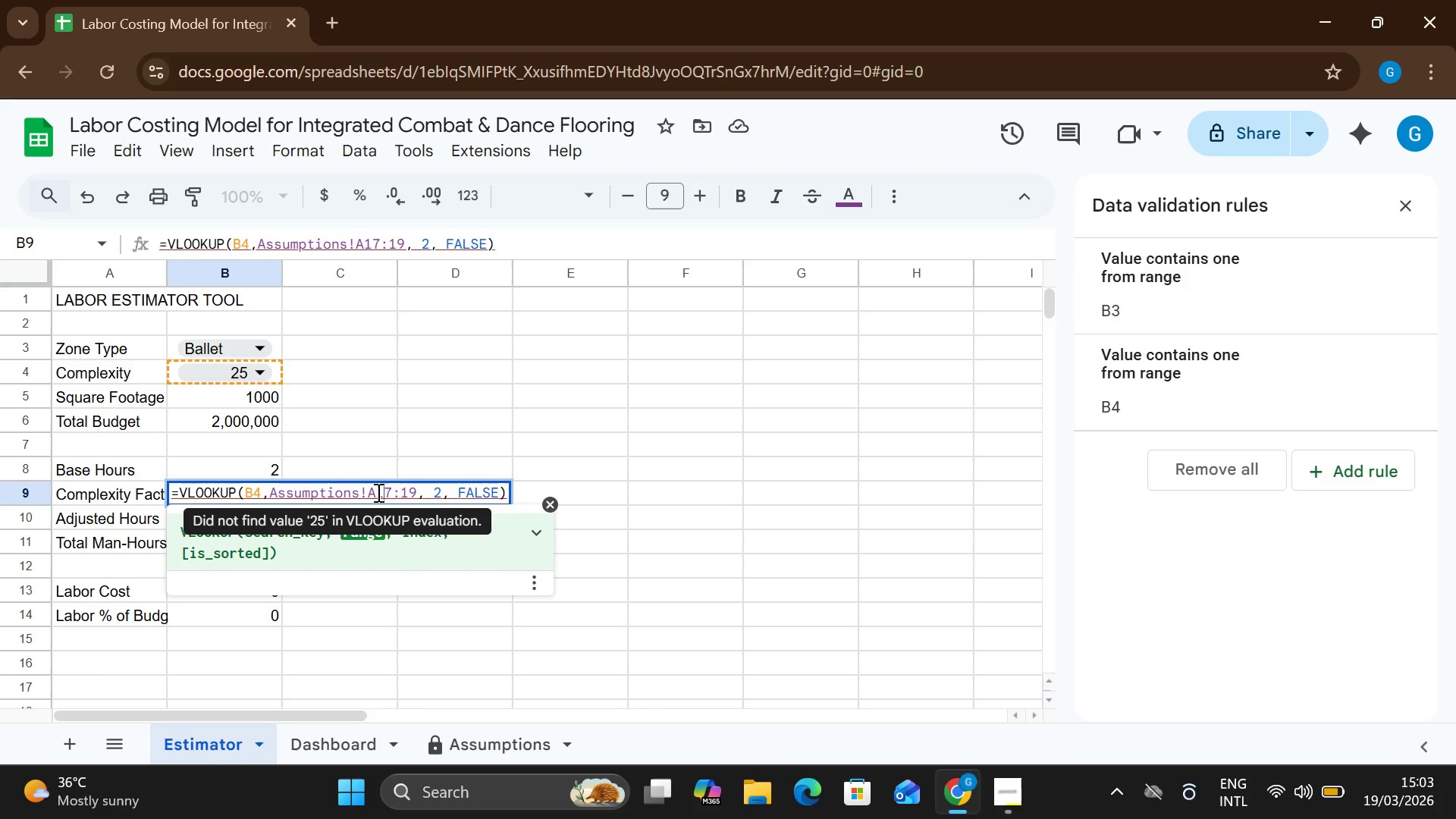 
key(ArrowRight)
 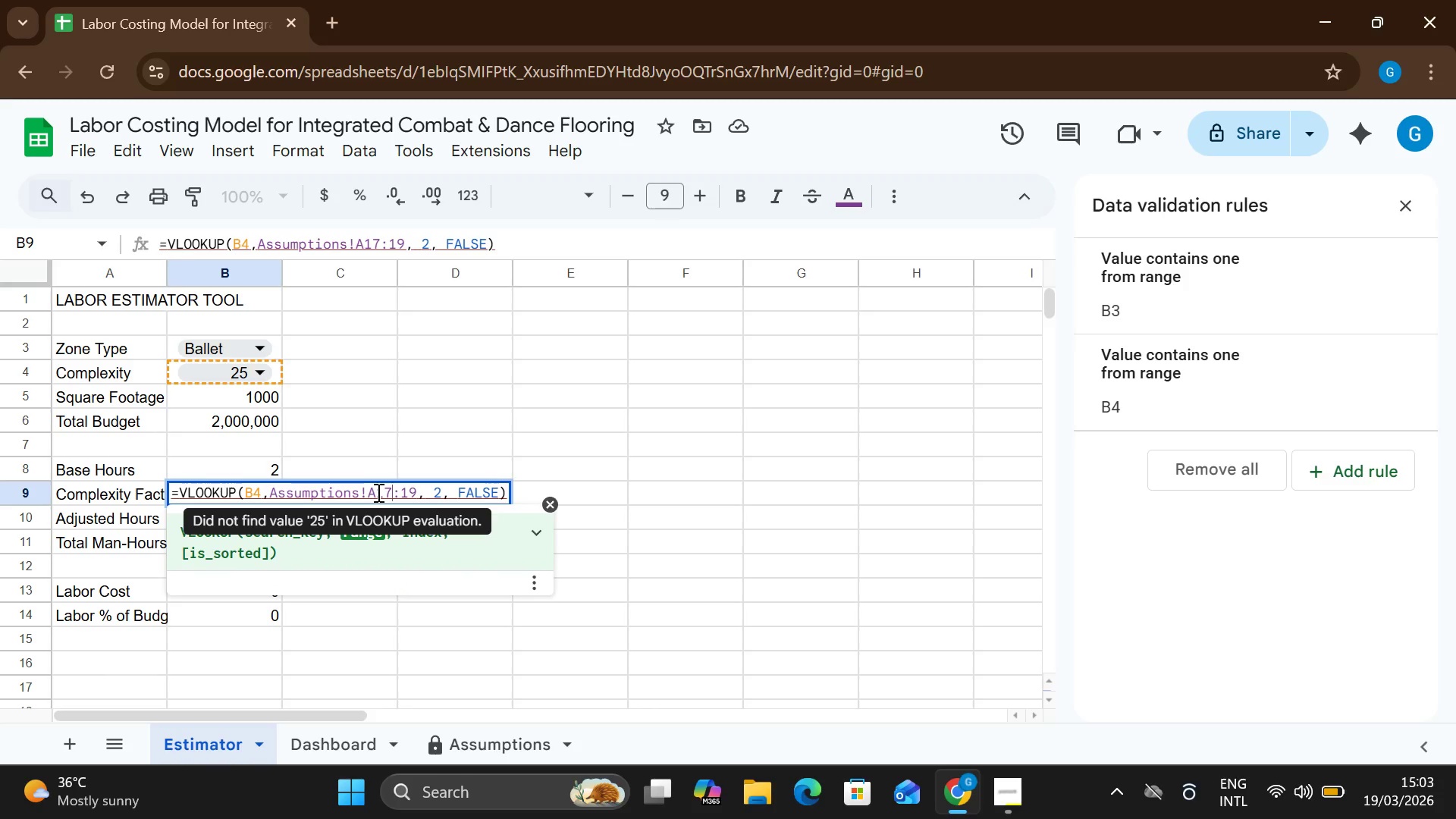 
key(ArrowRight)
 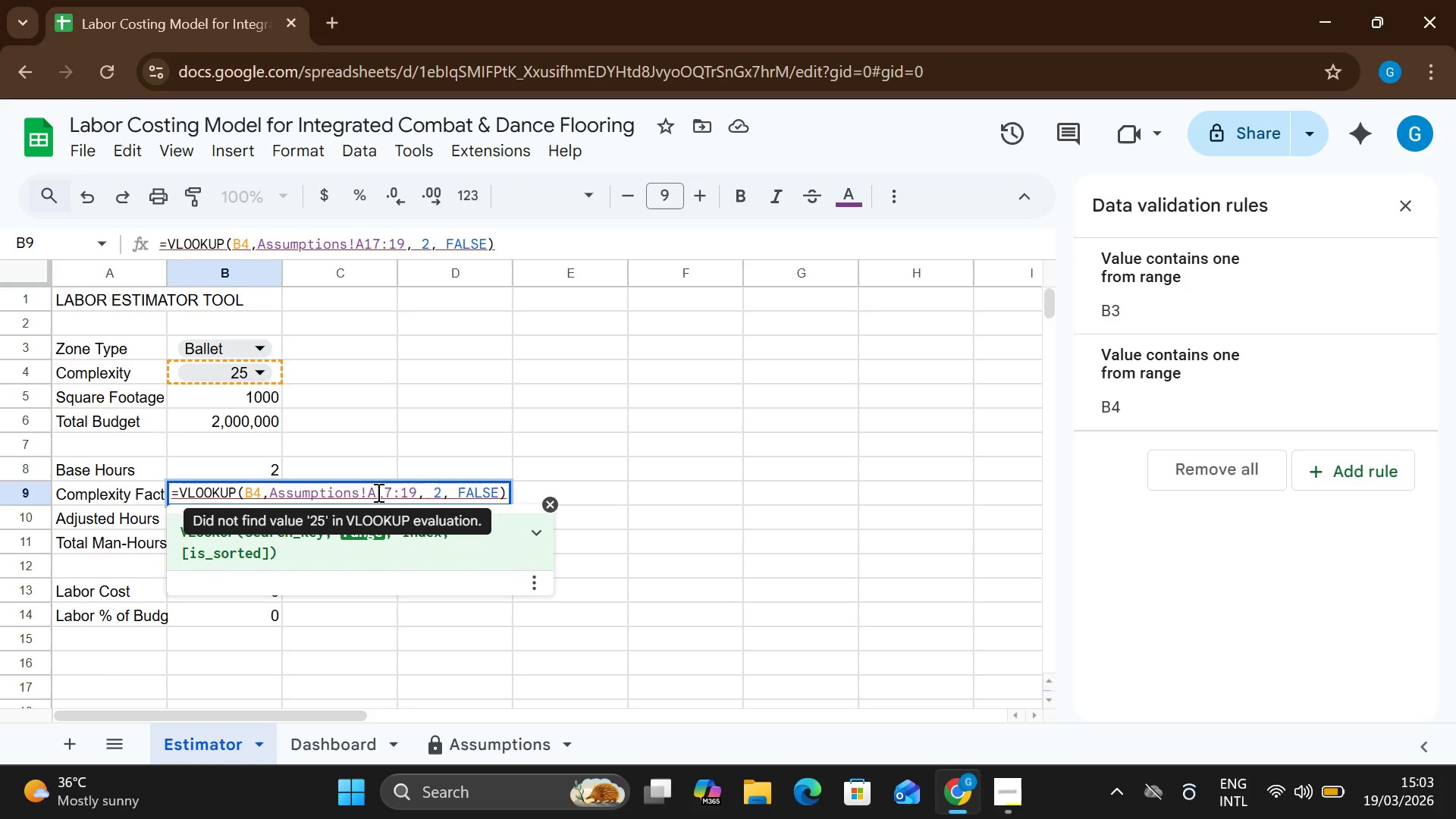 
key(B)
 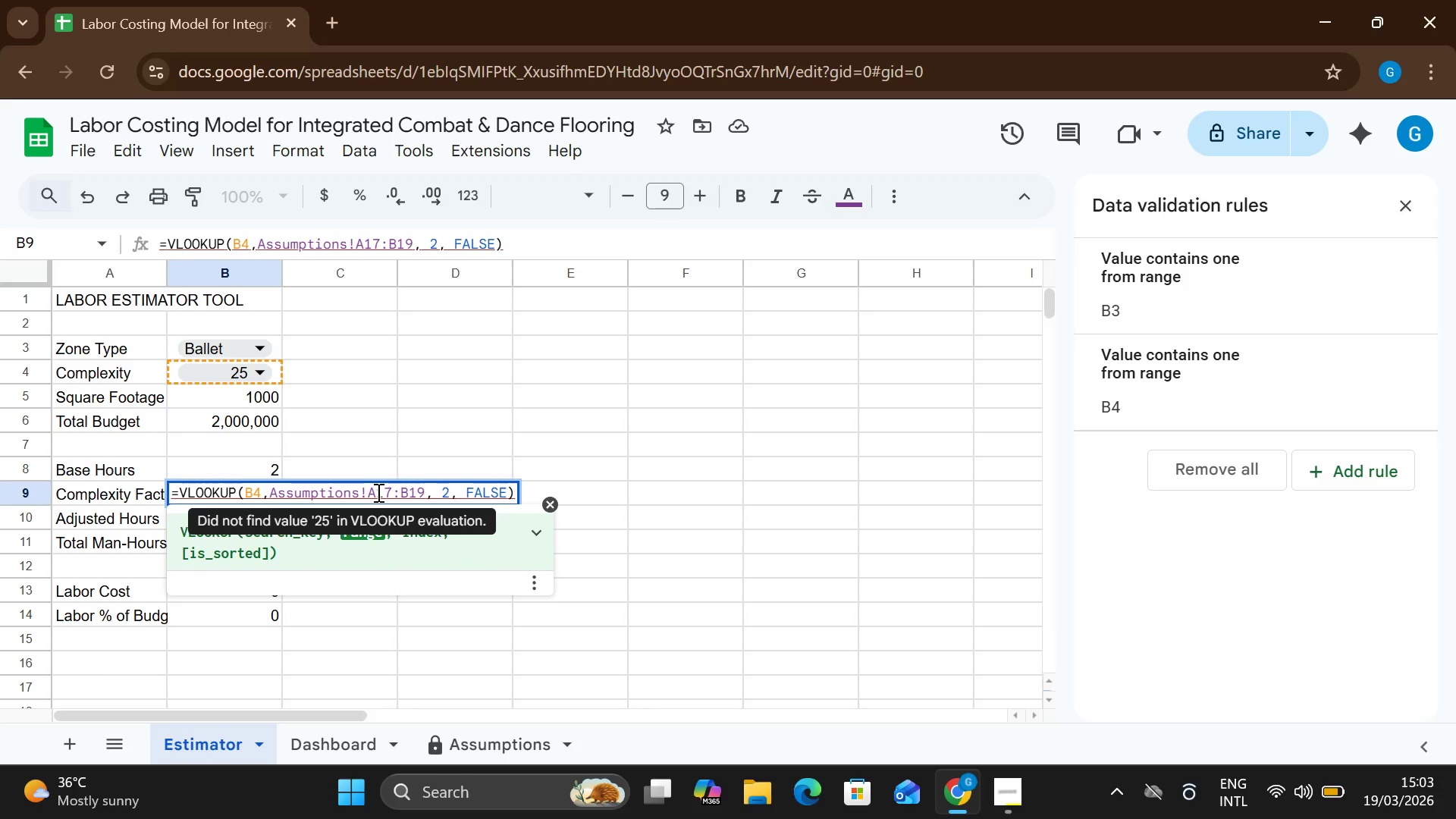 
key(Enter)
 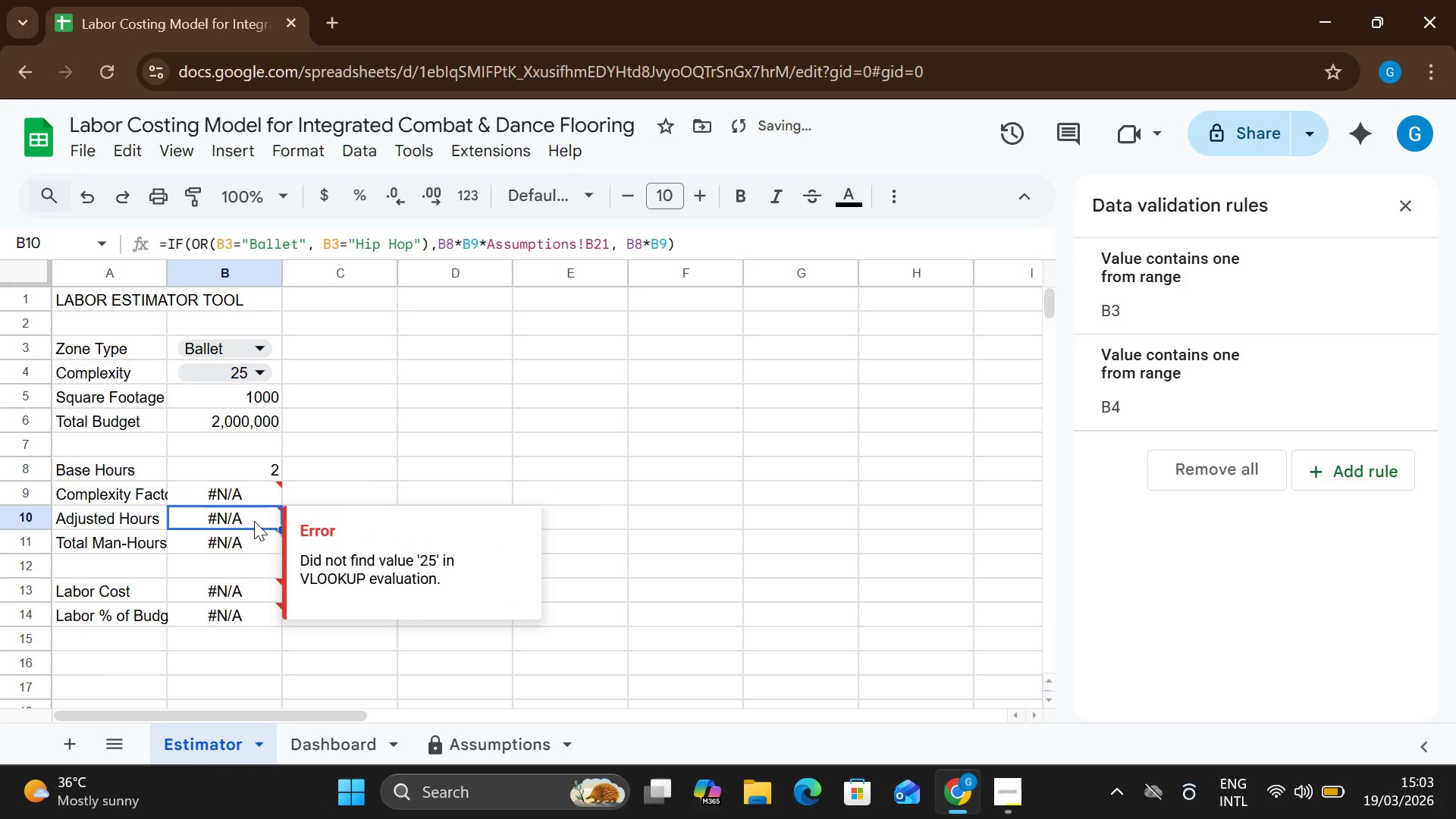 
left_click([244, 372])
 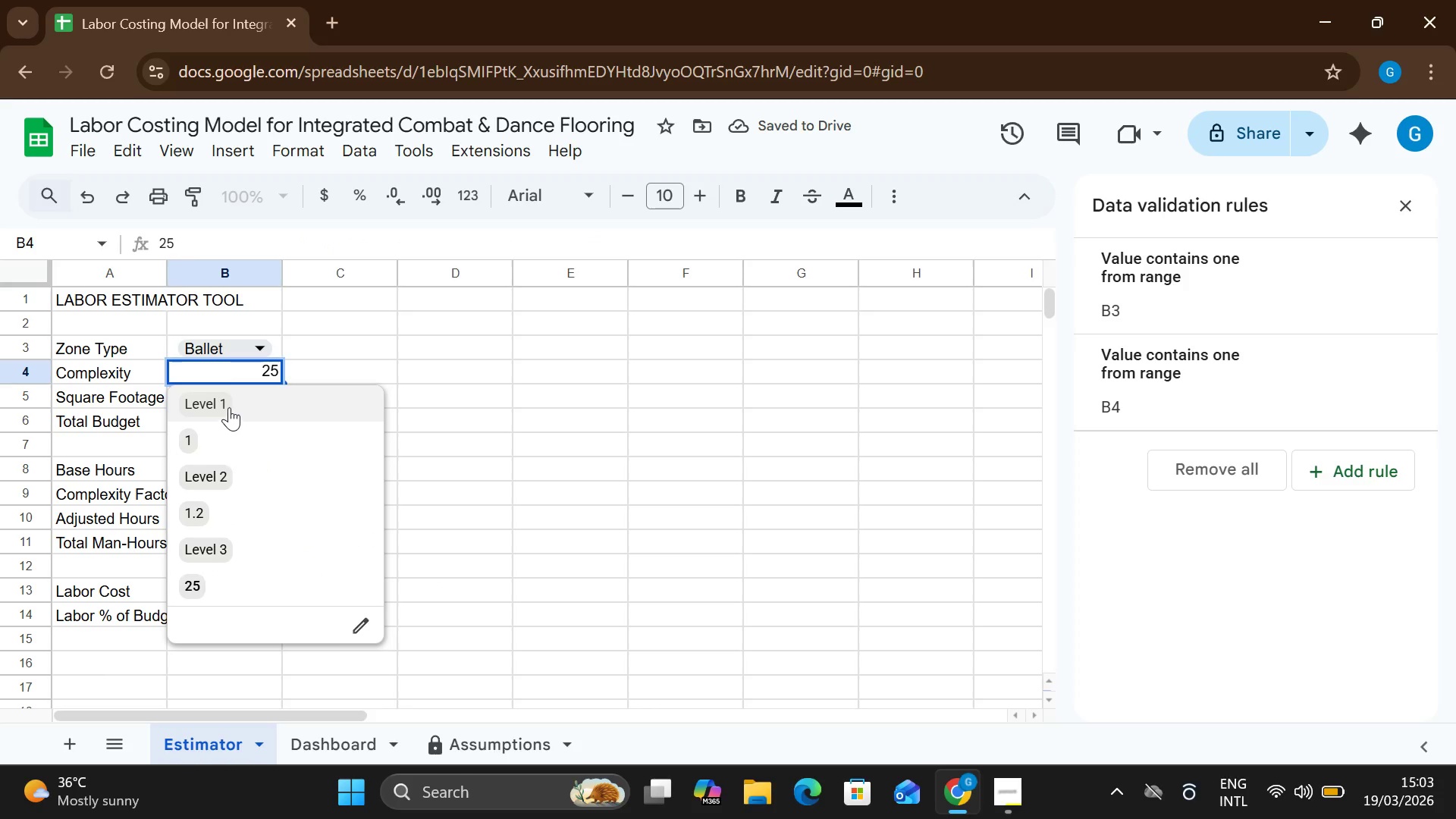 
left_click([228, 407])
 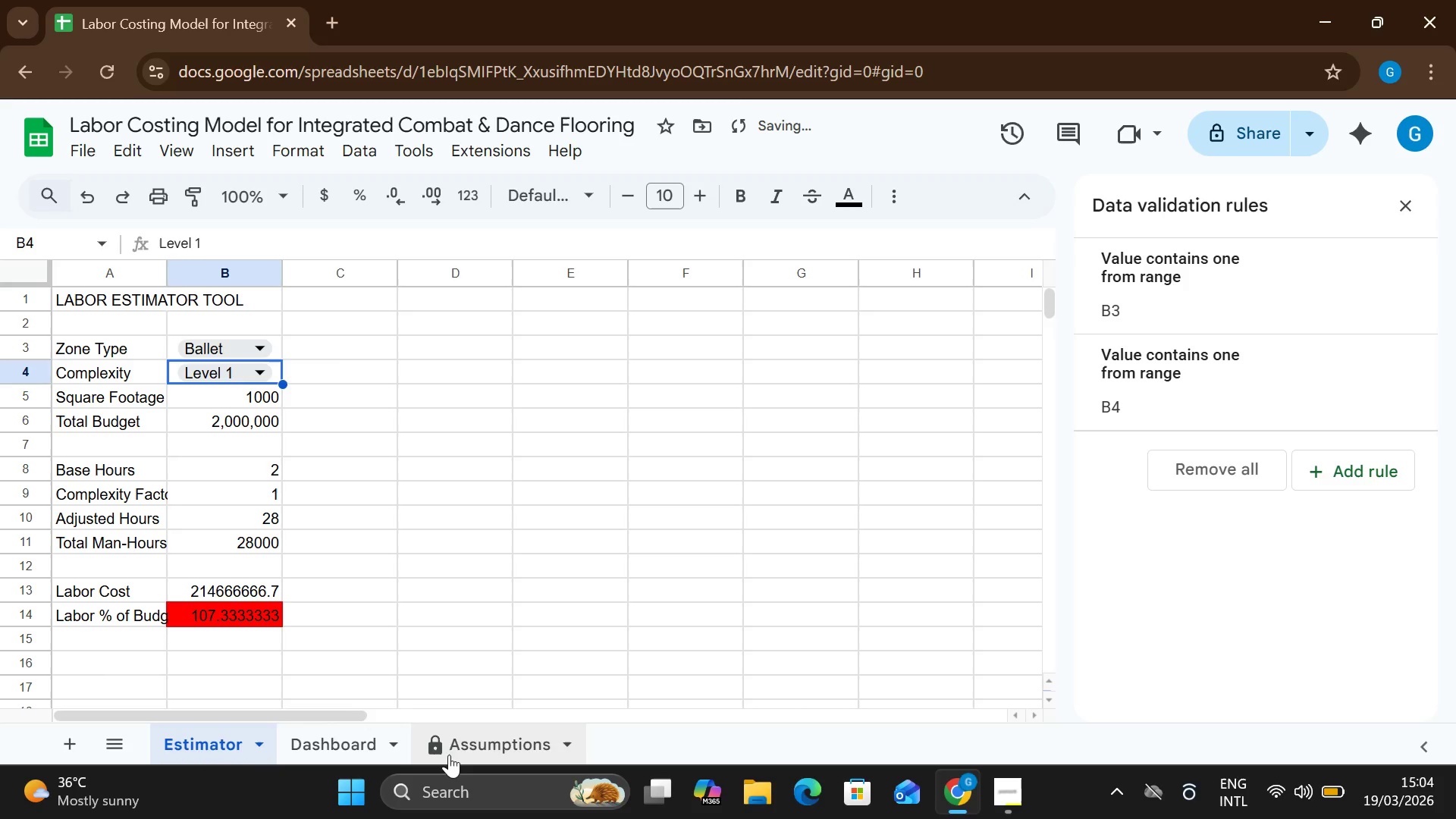 
left_click([453, 755])
 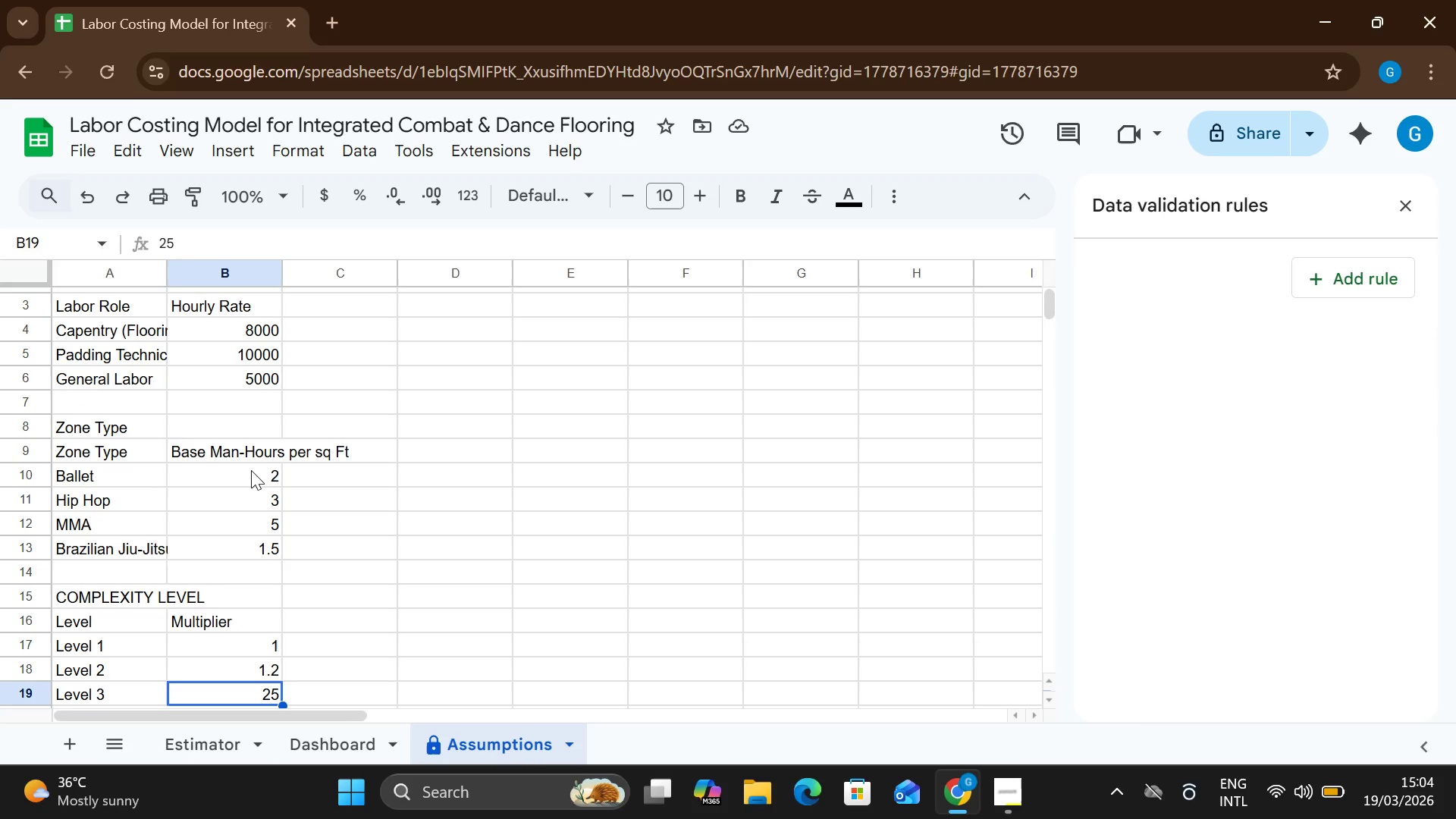 
double_click([252, 479])
 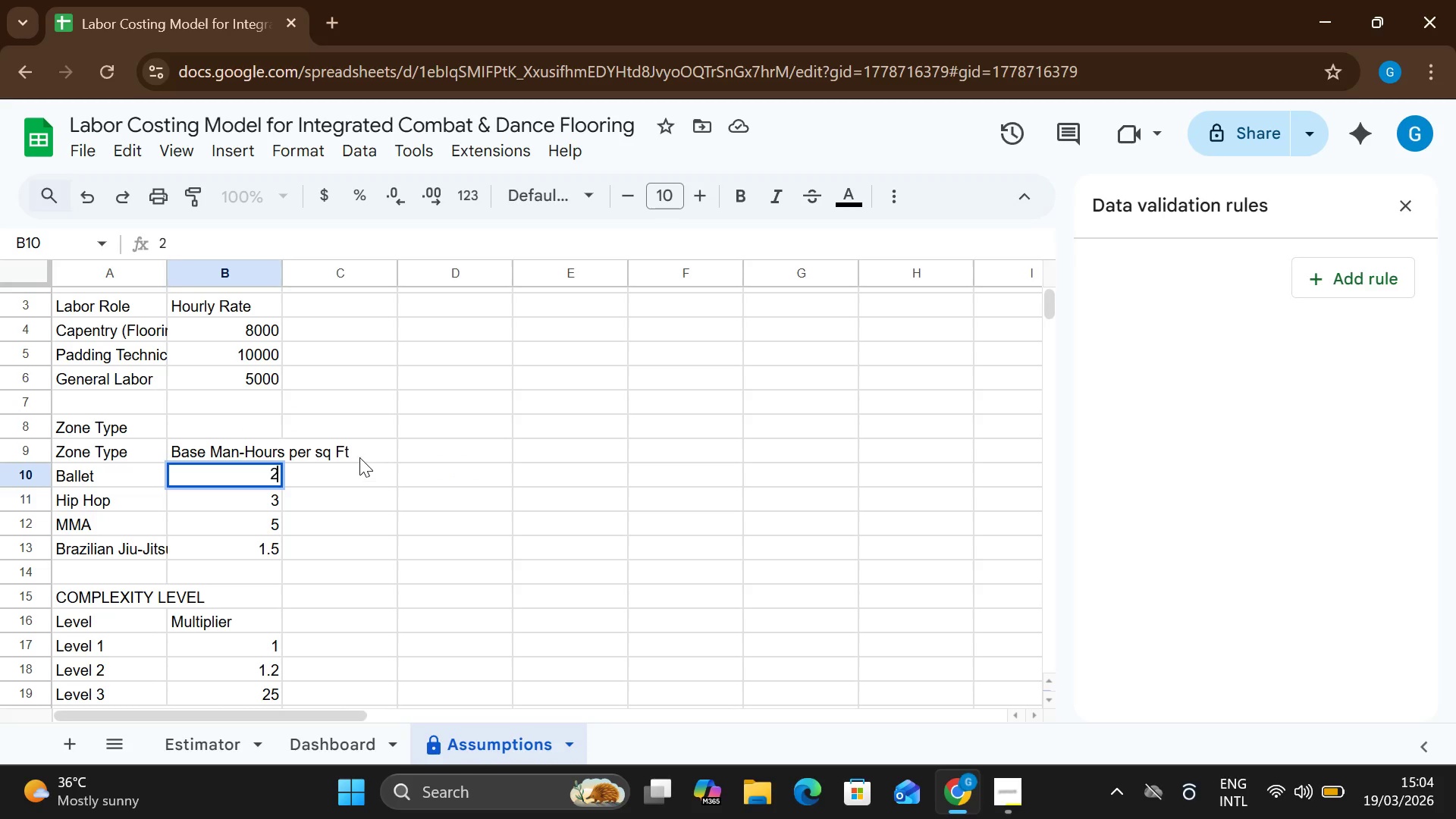 
wait(27.8)
 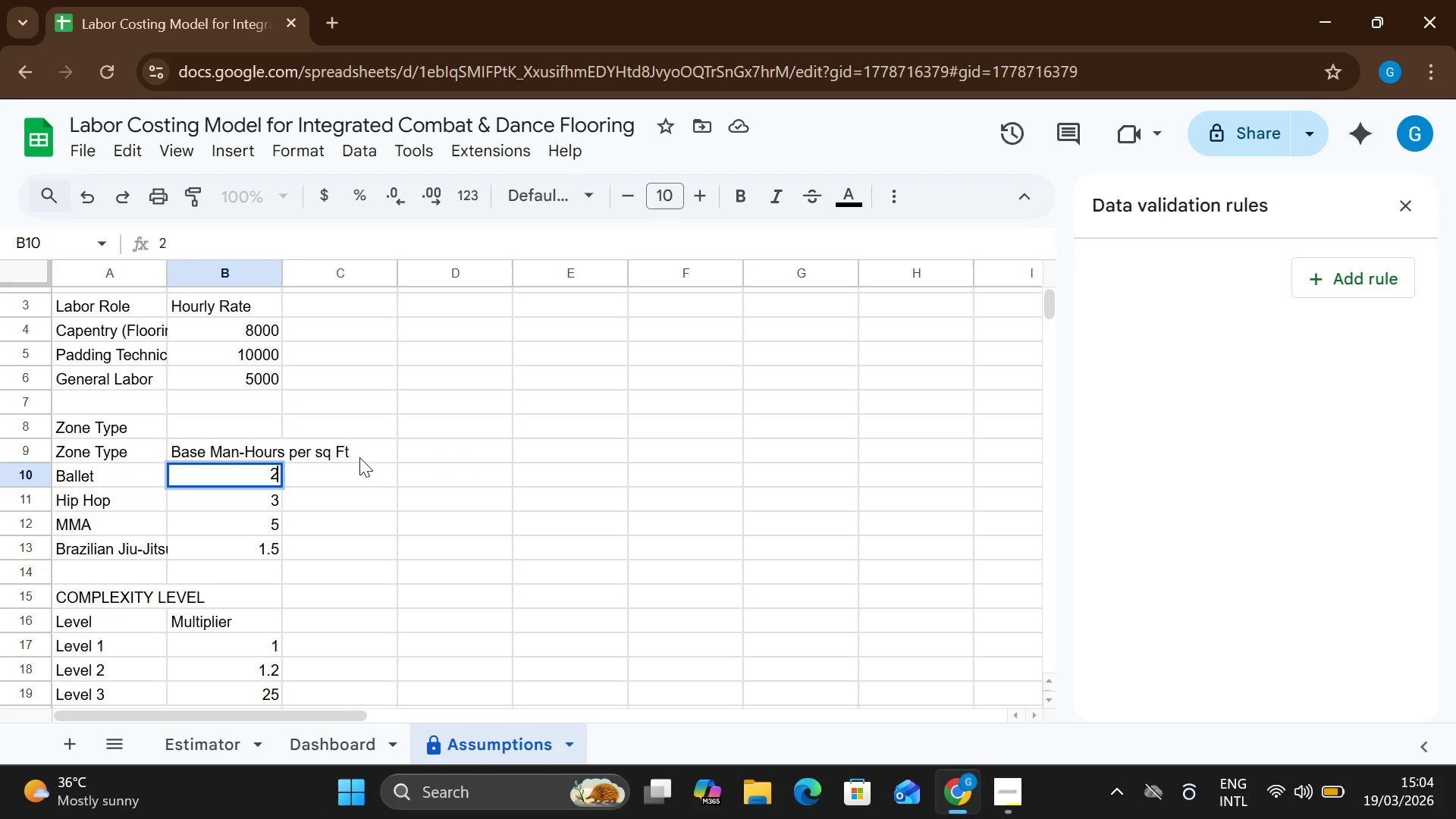 
key(Backspace)
type(0.50)
 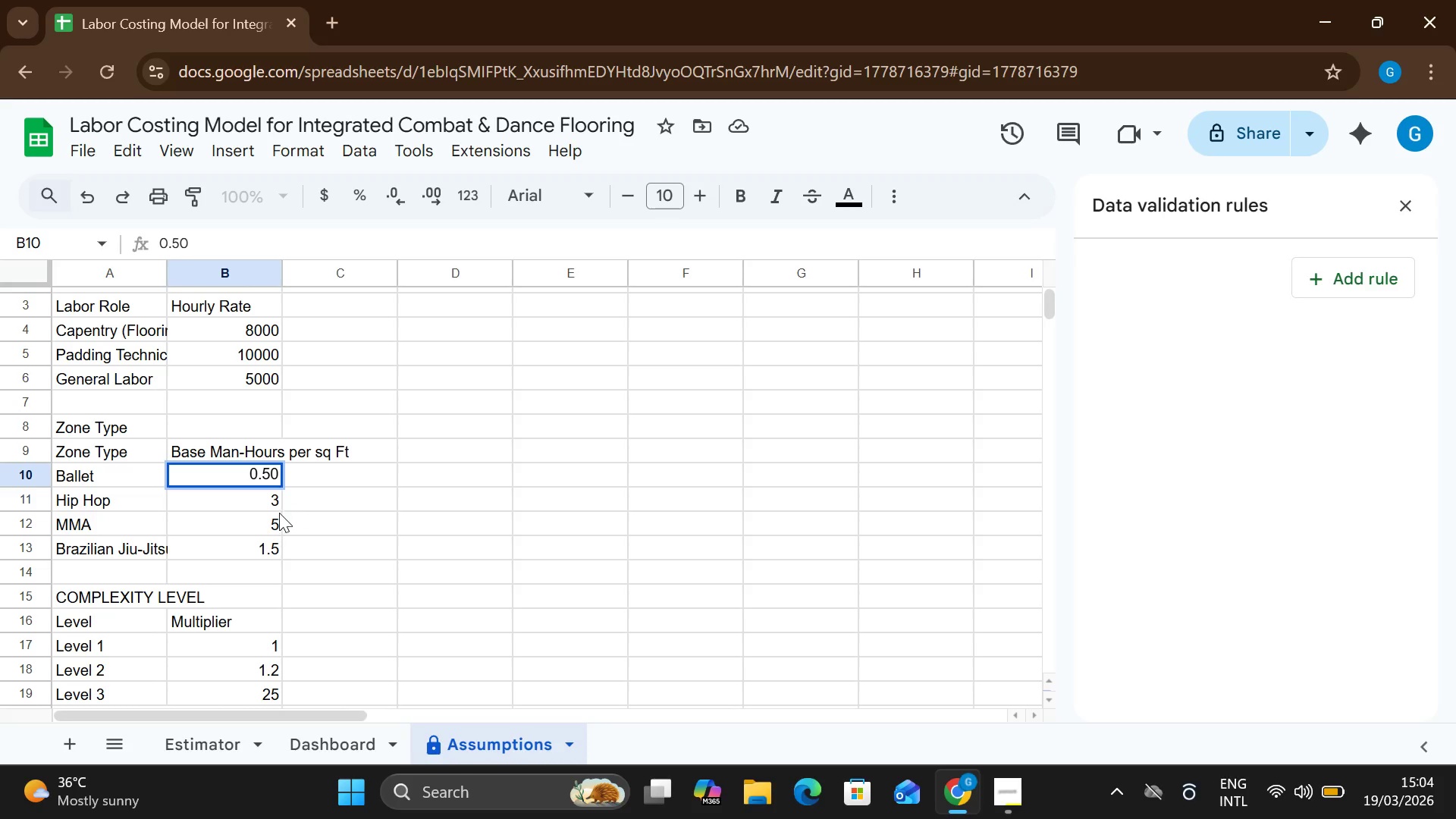 
double_click([276, 500])
 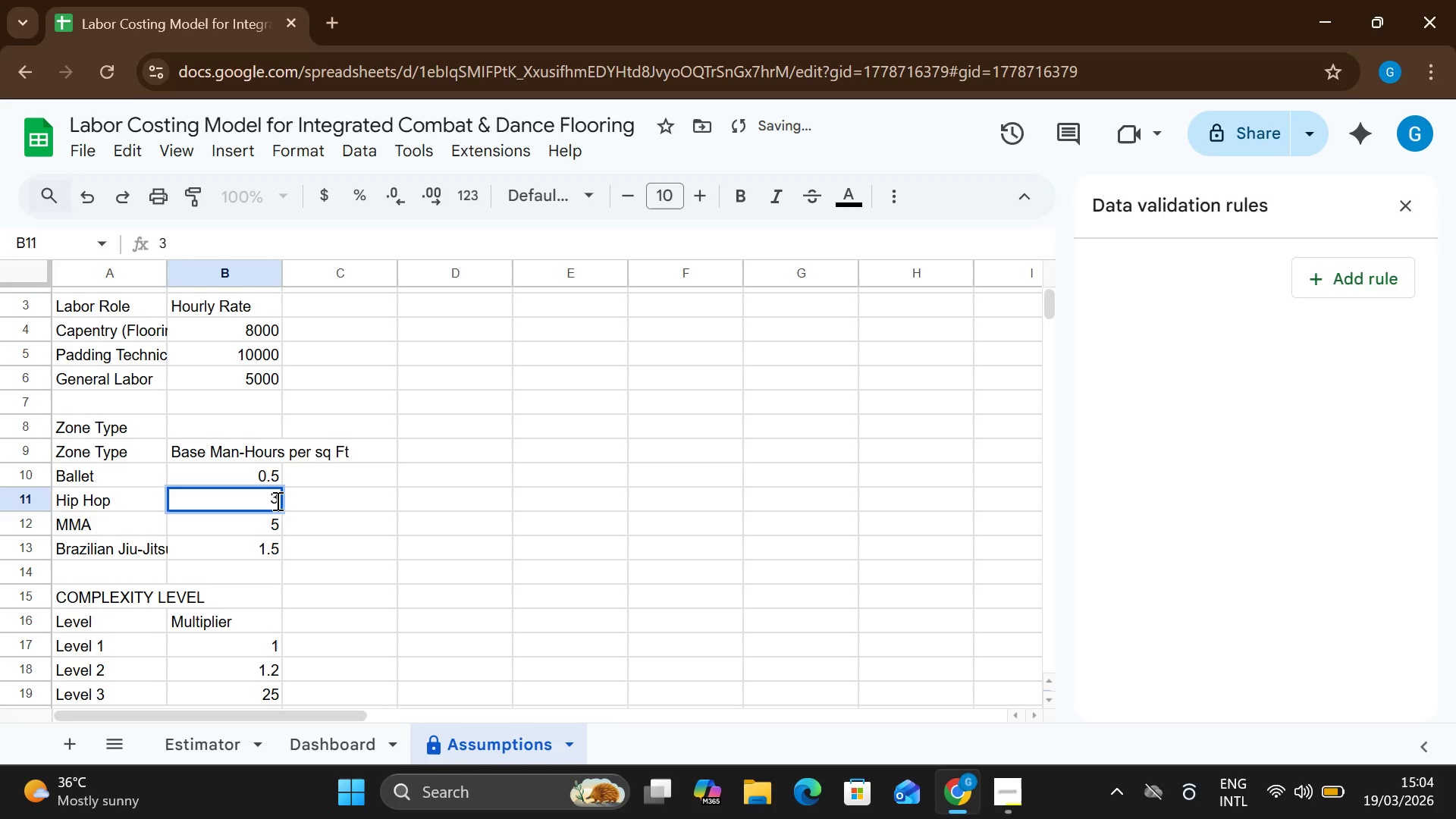 
key(Backspace)
type(0.40)
 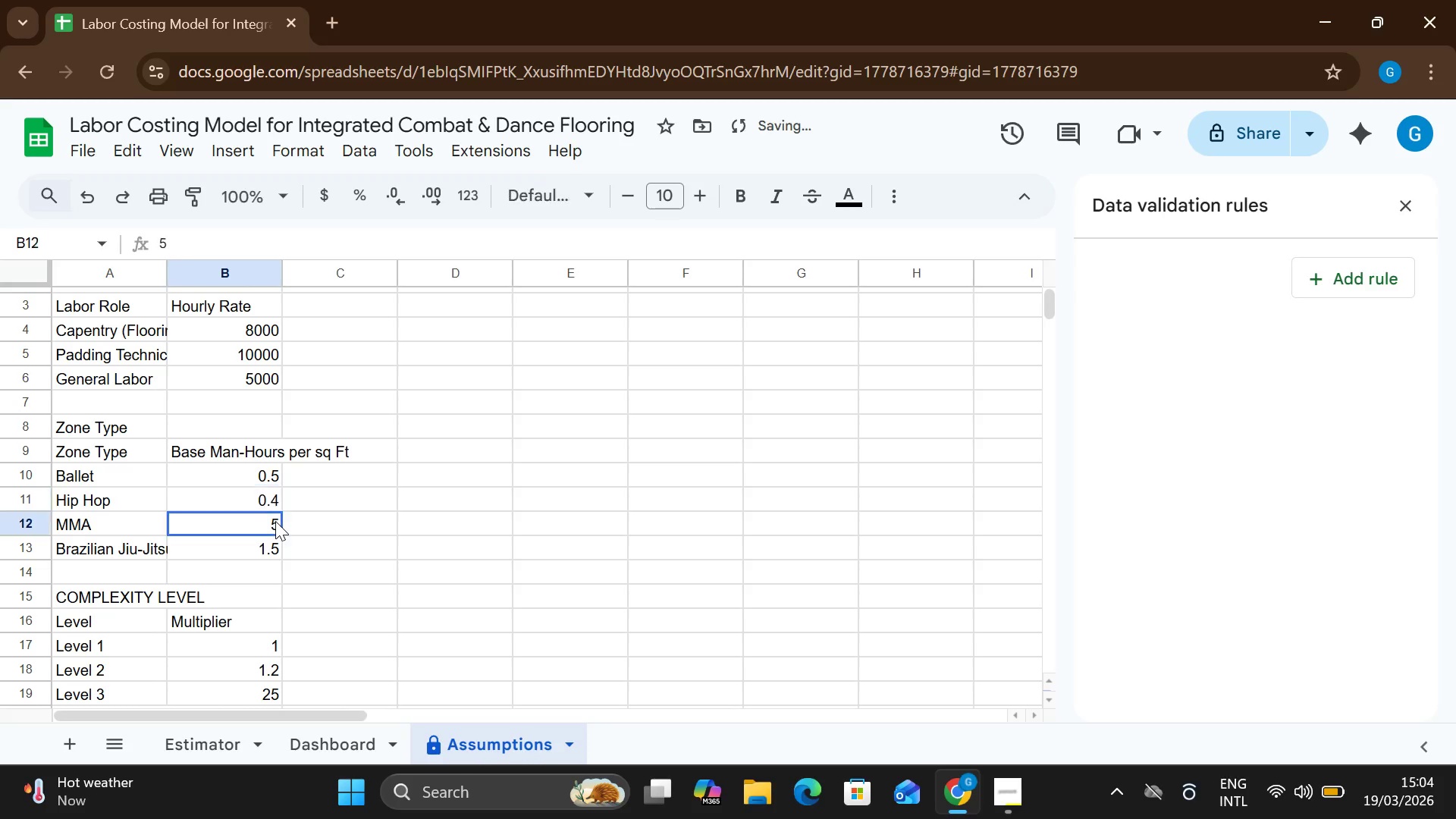 
double_click([275, 521])
 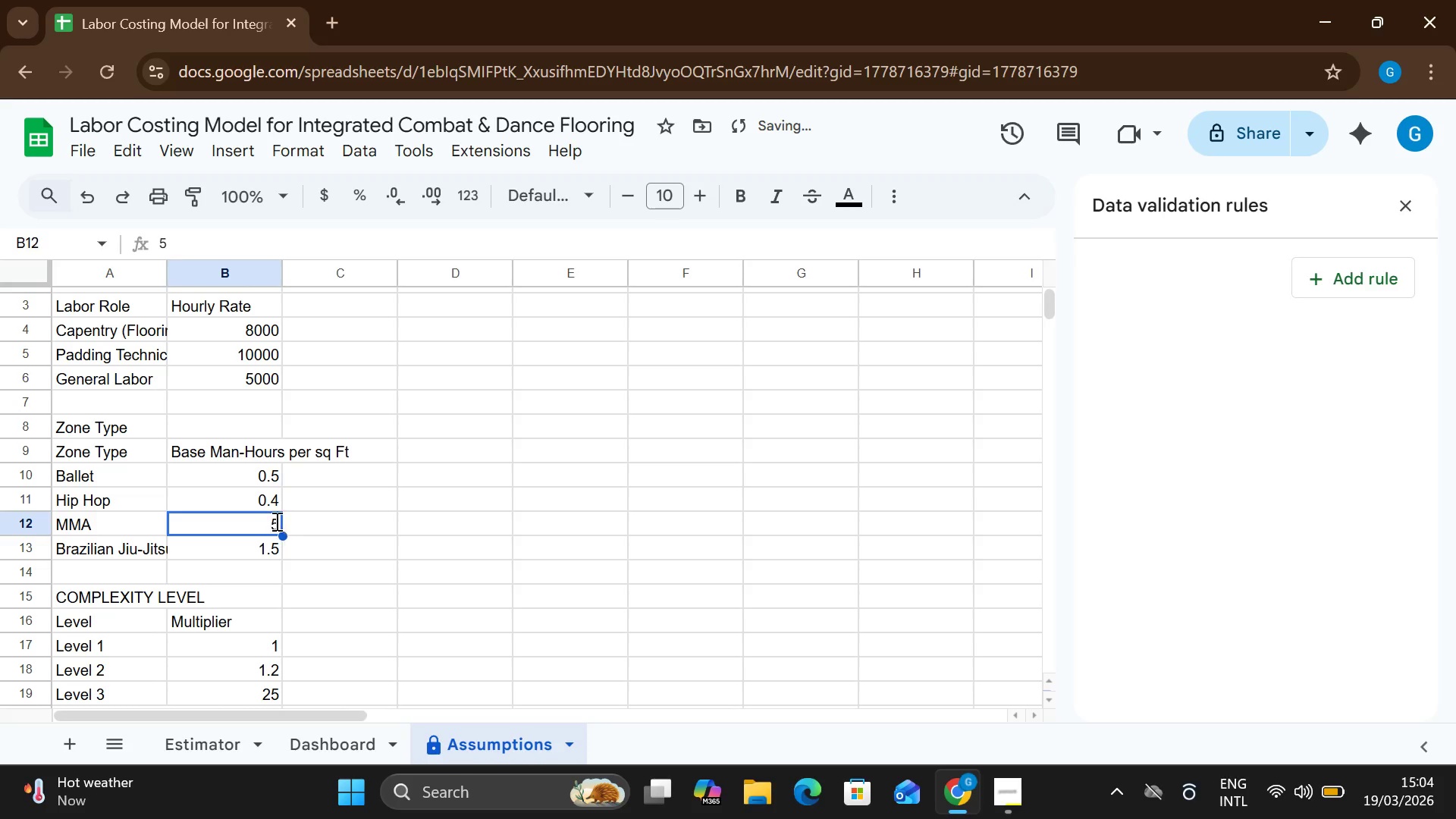 
triple_click([275, 521])
 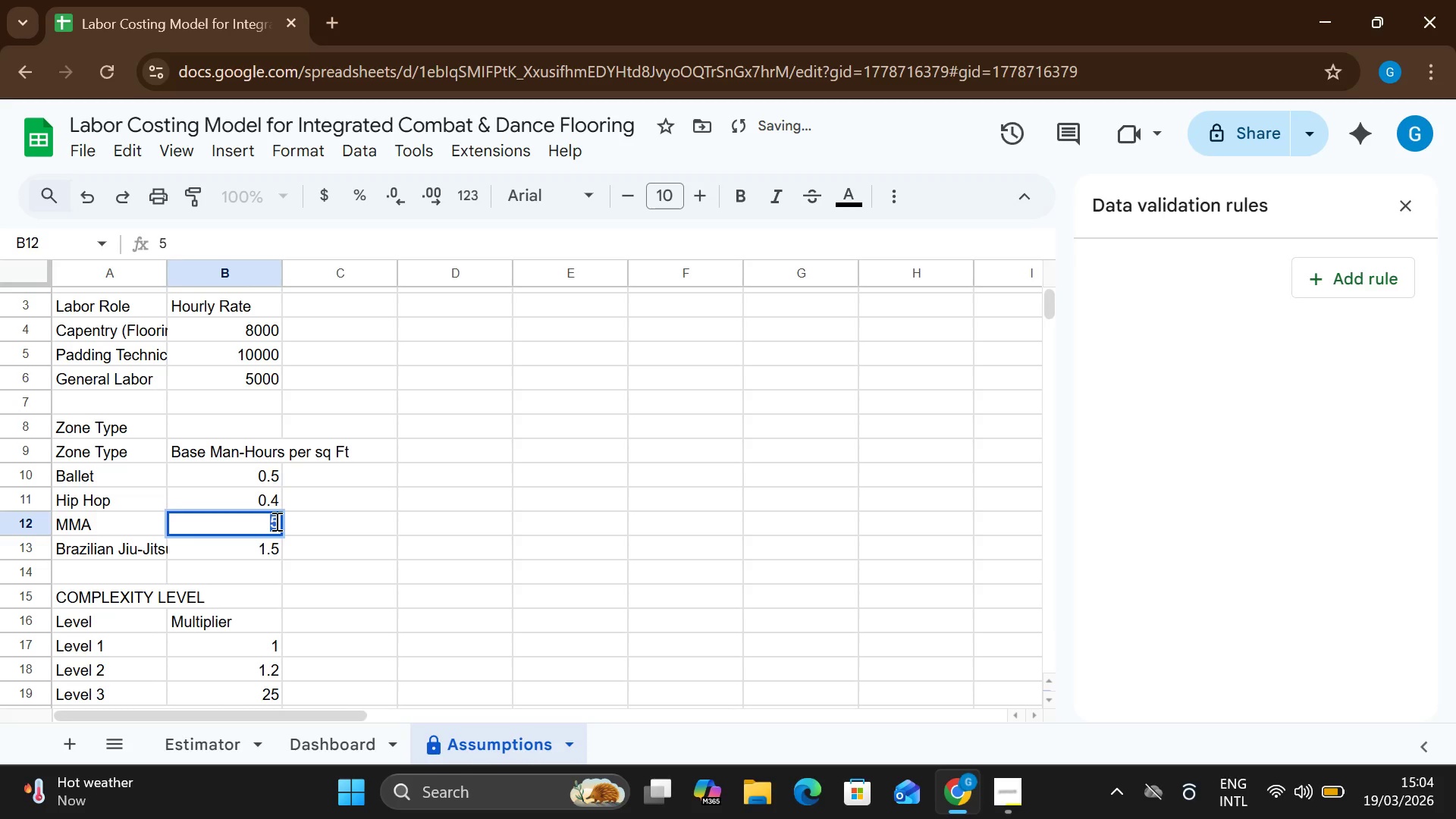 
type(0.60)
 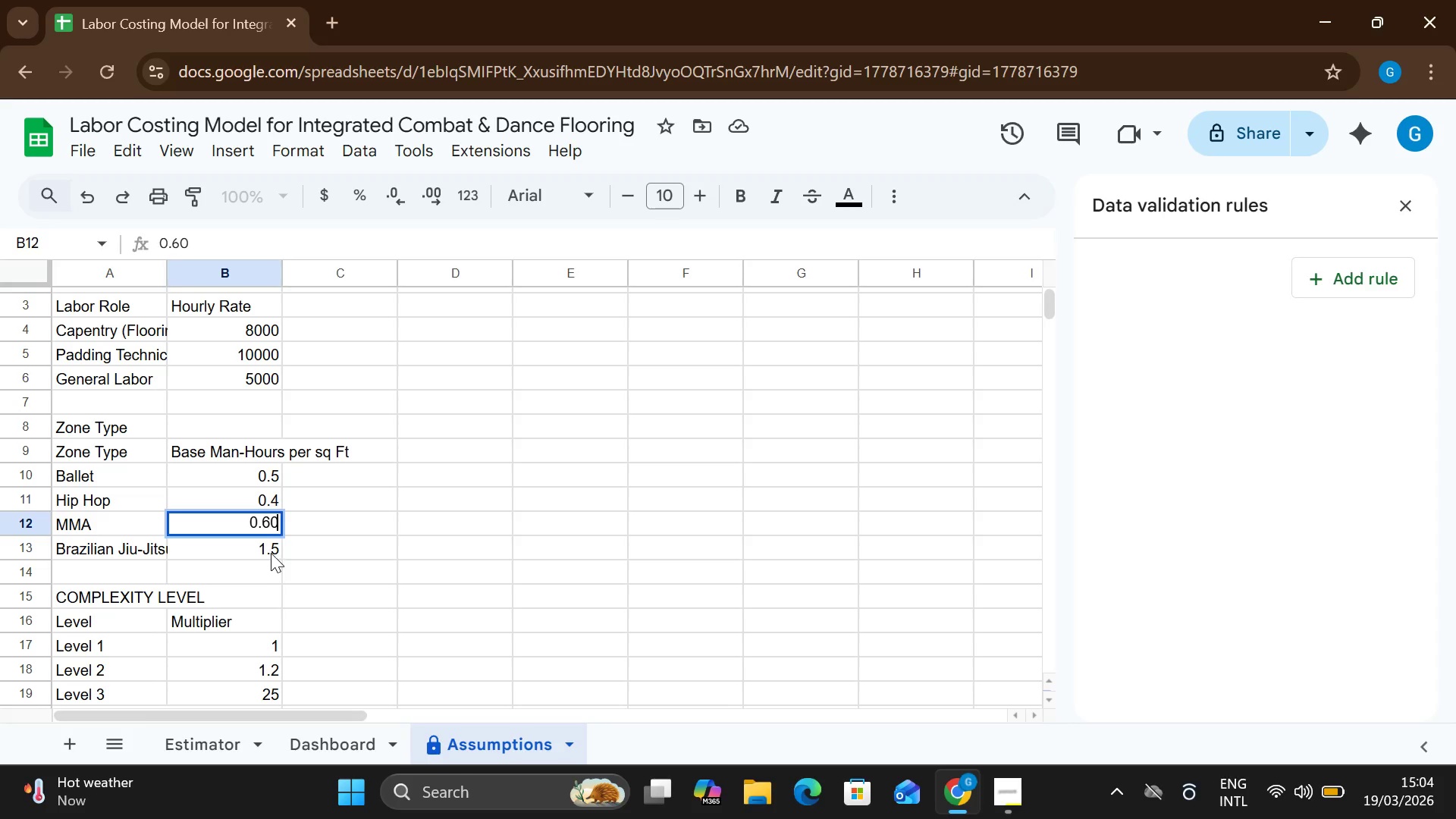 
double_click([269, 550])
 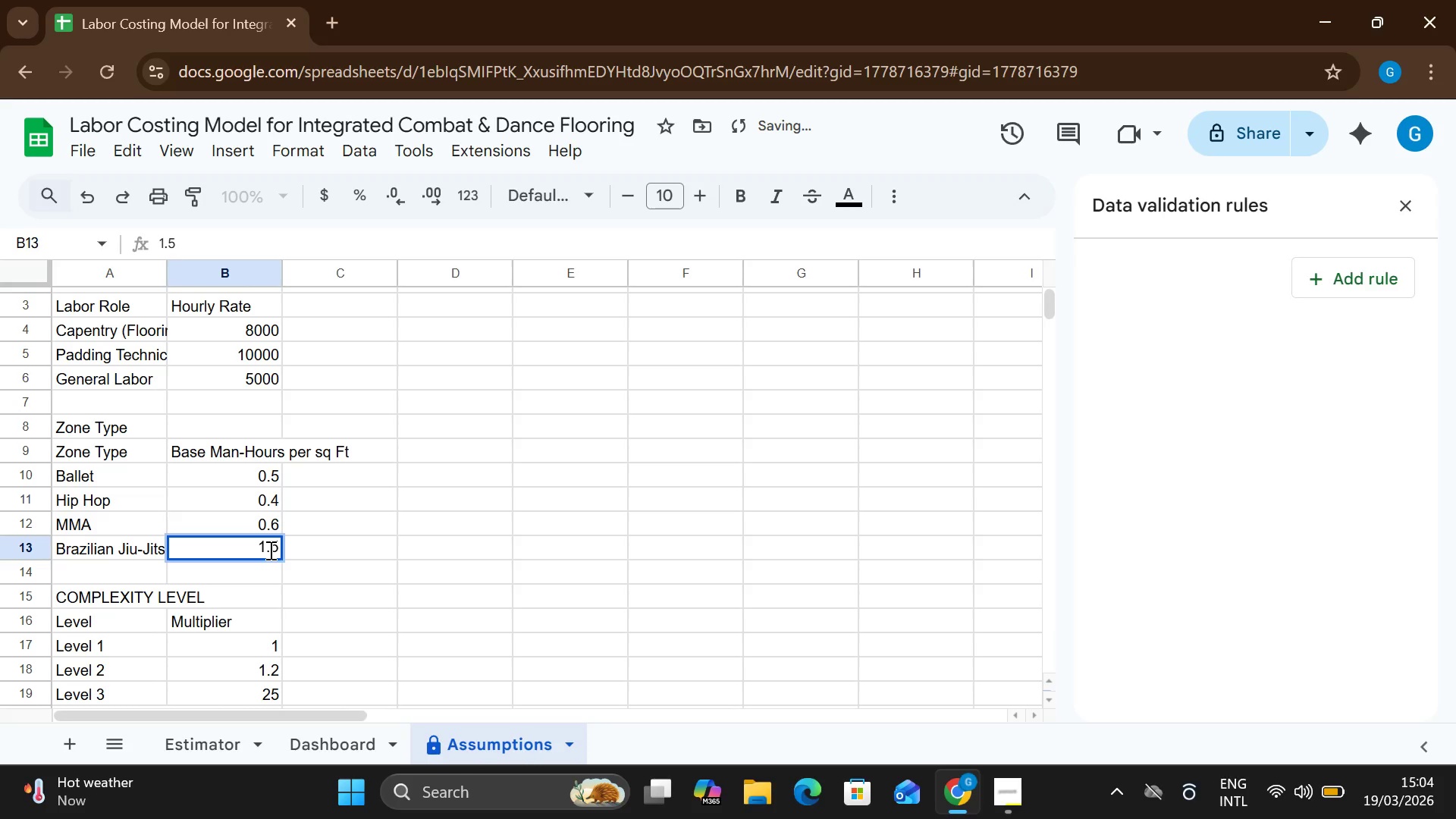 
type(0)
key(Backspace)
key(Backspace)
key(Backspace)
key(Backspace)
type(0.65)
 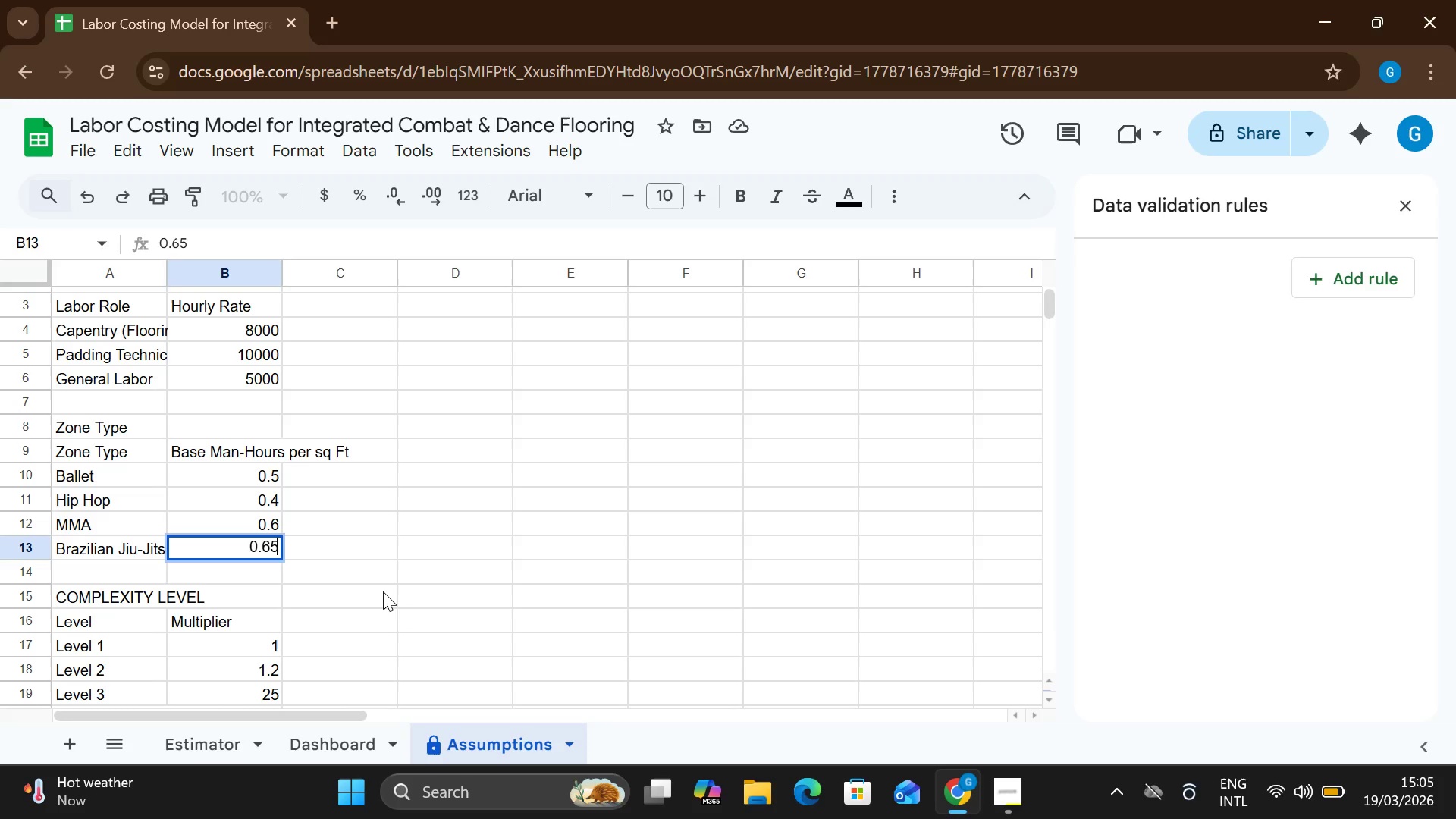 
left_click([415, 581])
 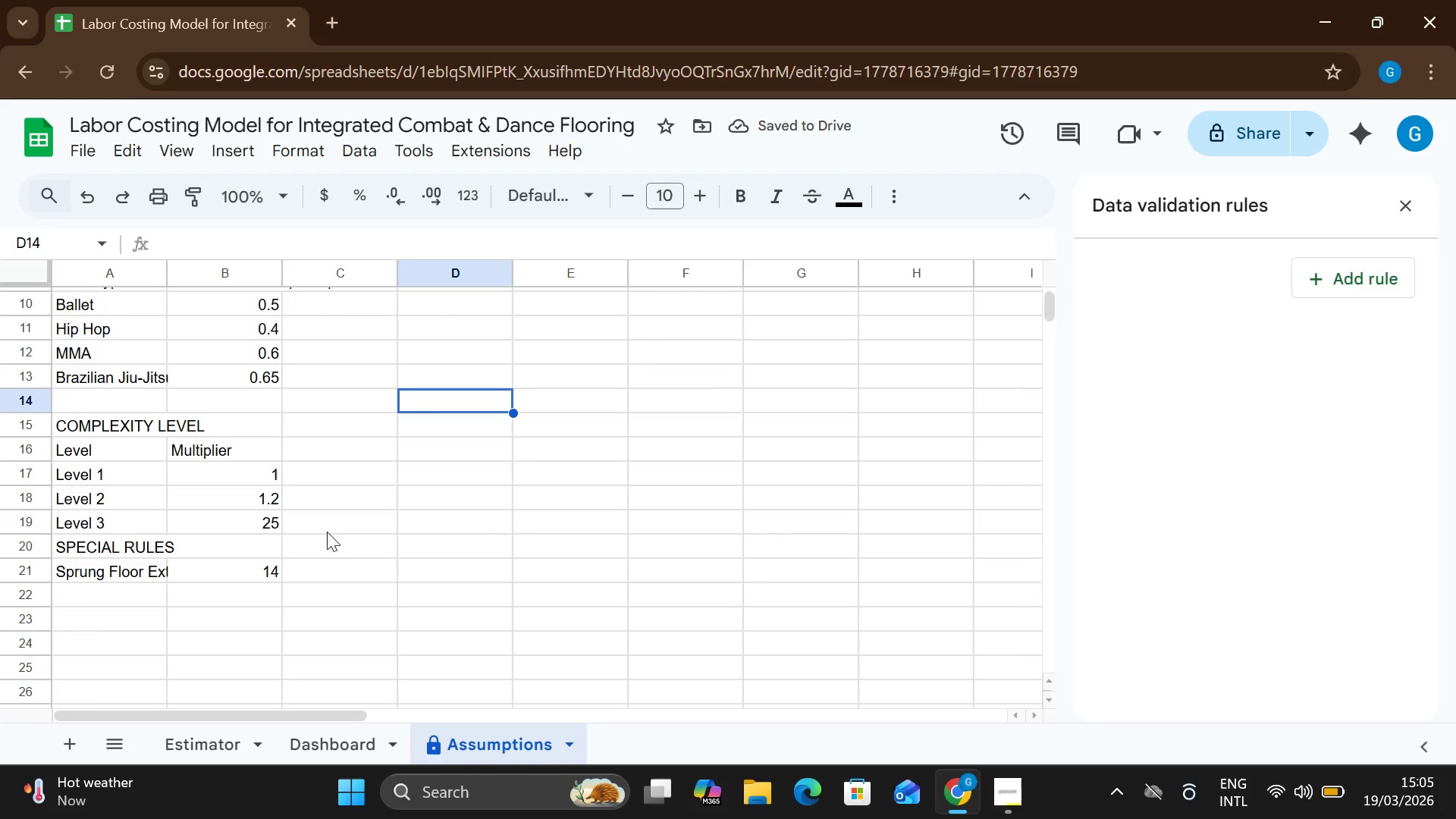 
wait(6.08)
 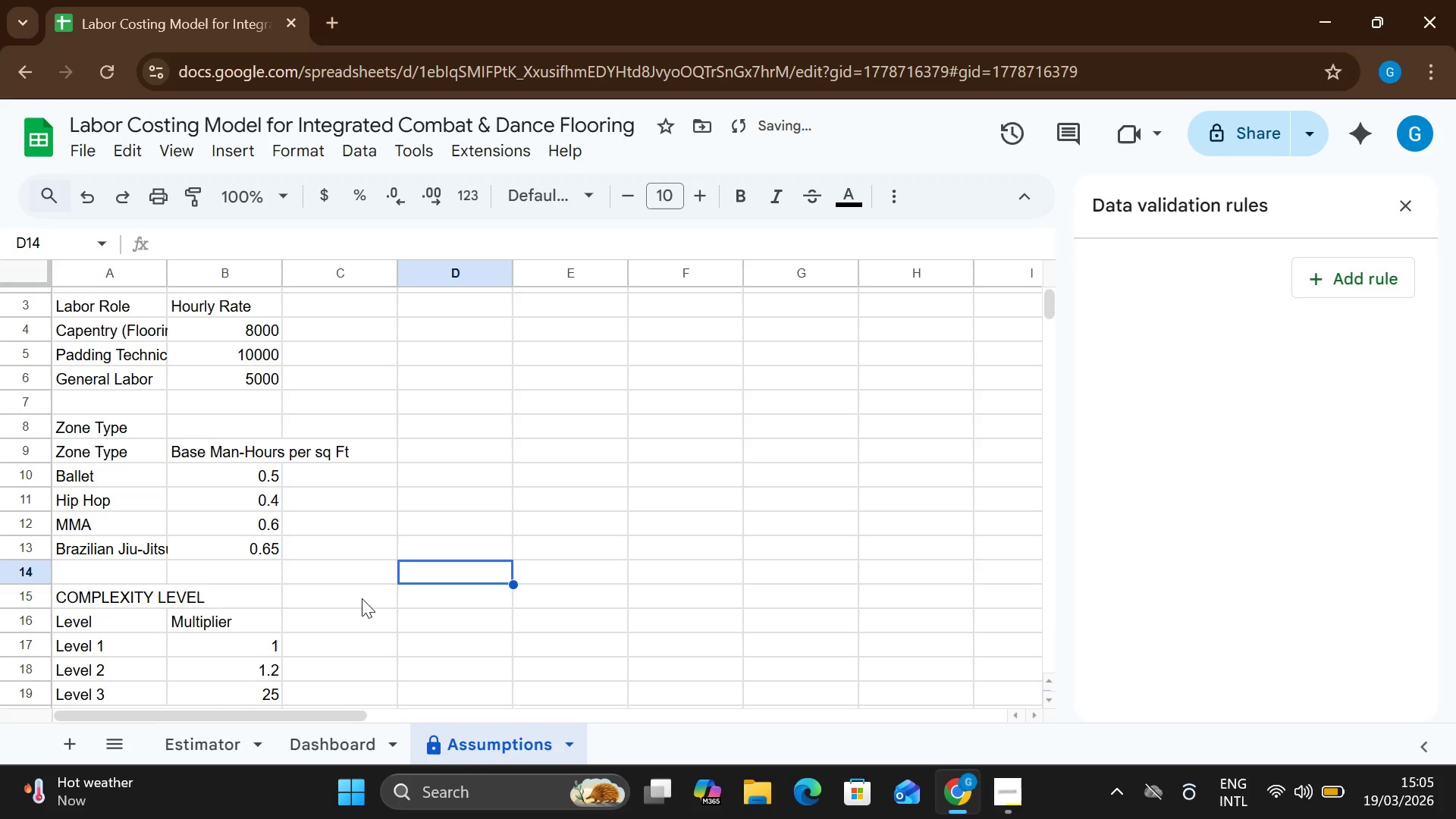 
double_click([268, 520])
 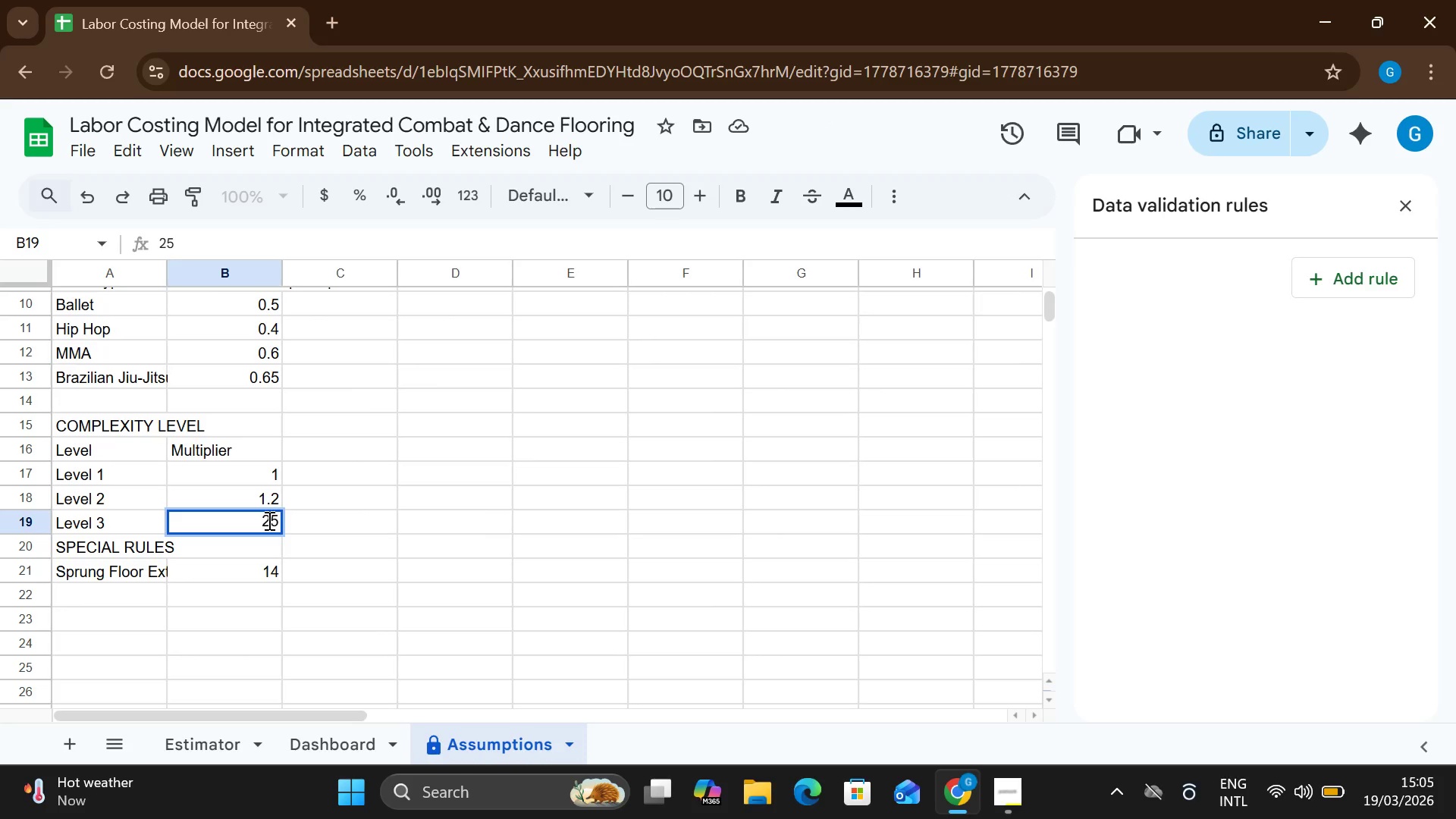 
key(Backspace)
 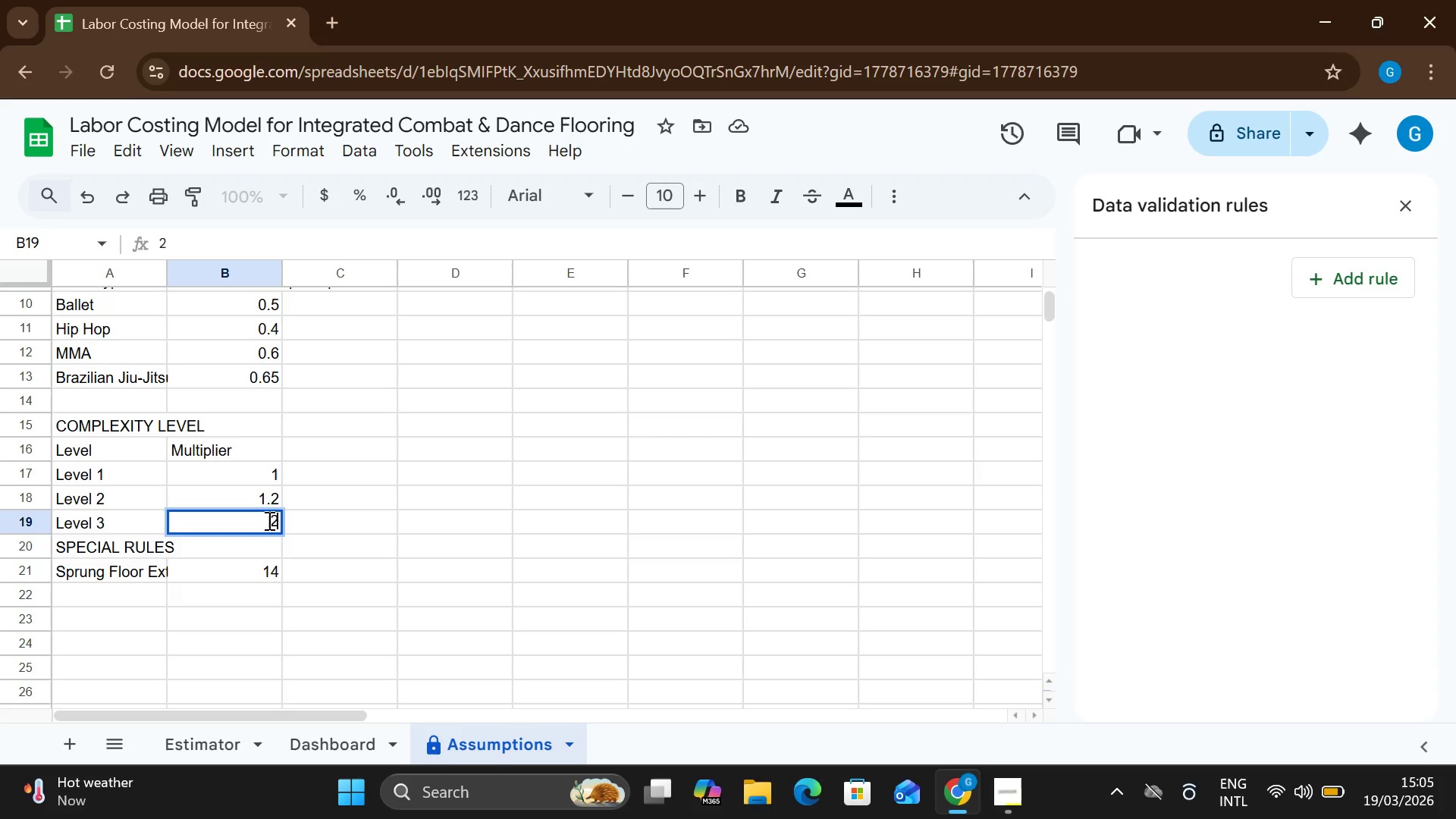 
key(Backspace)
 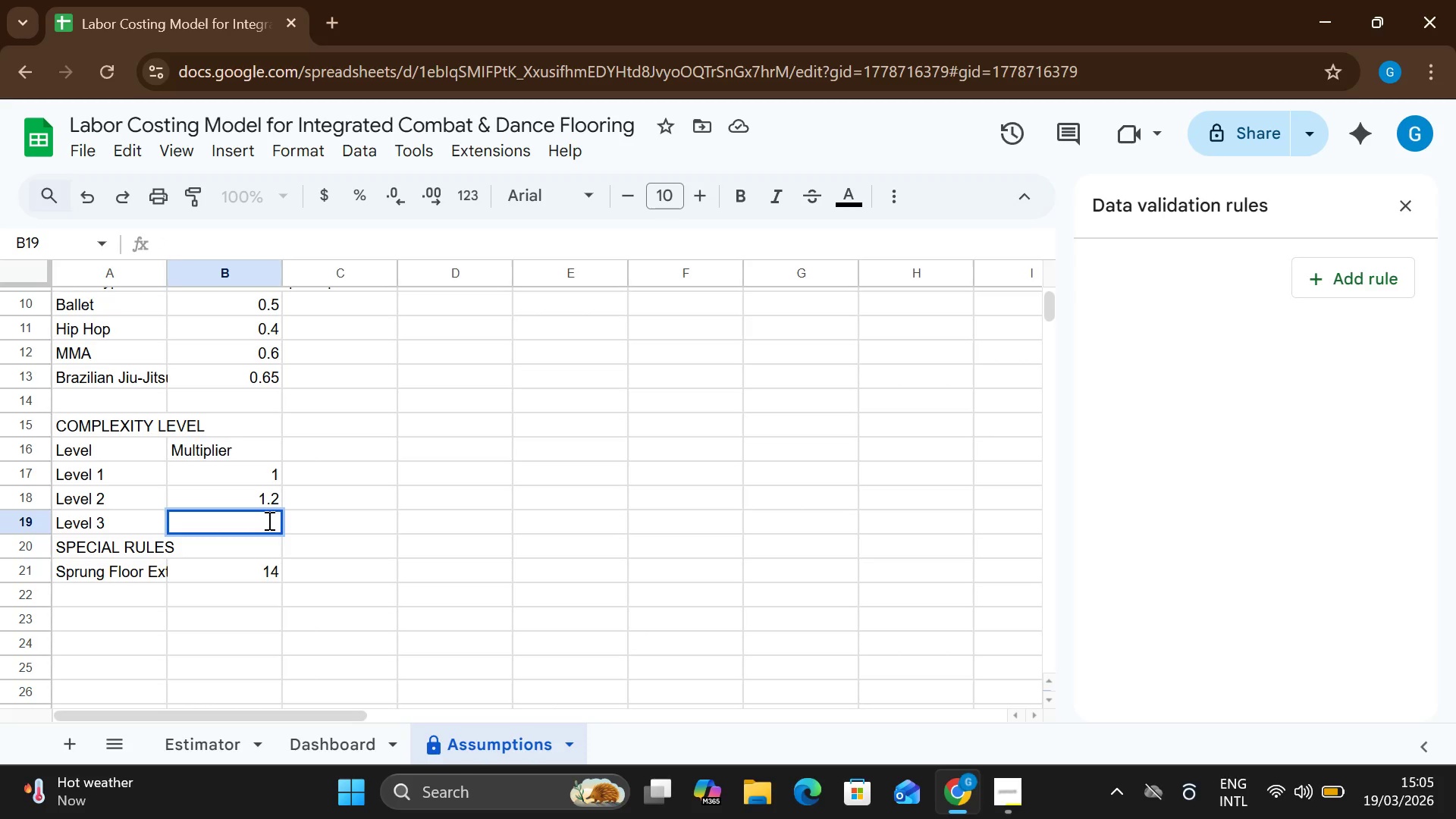 
key(1)
 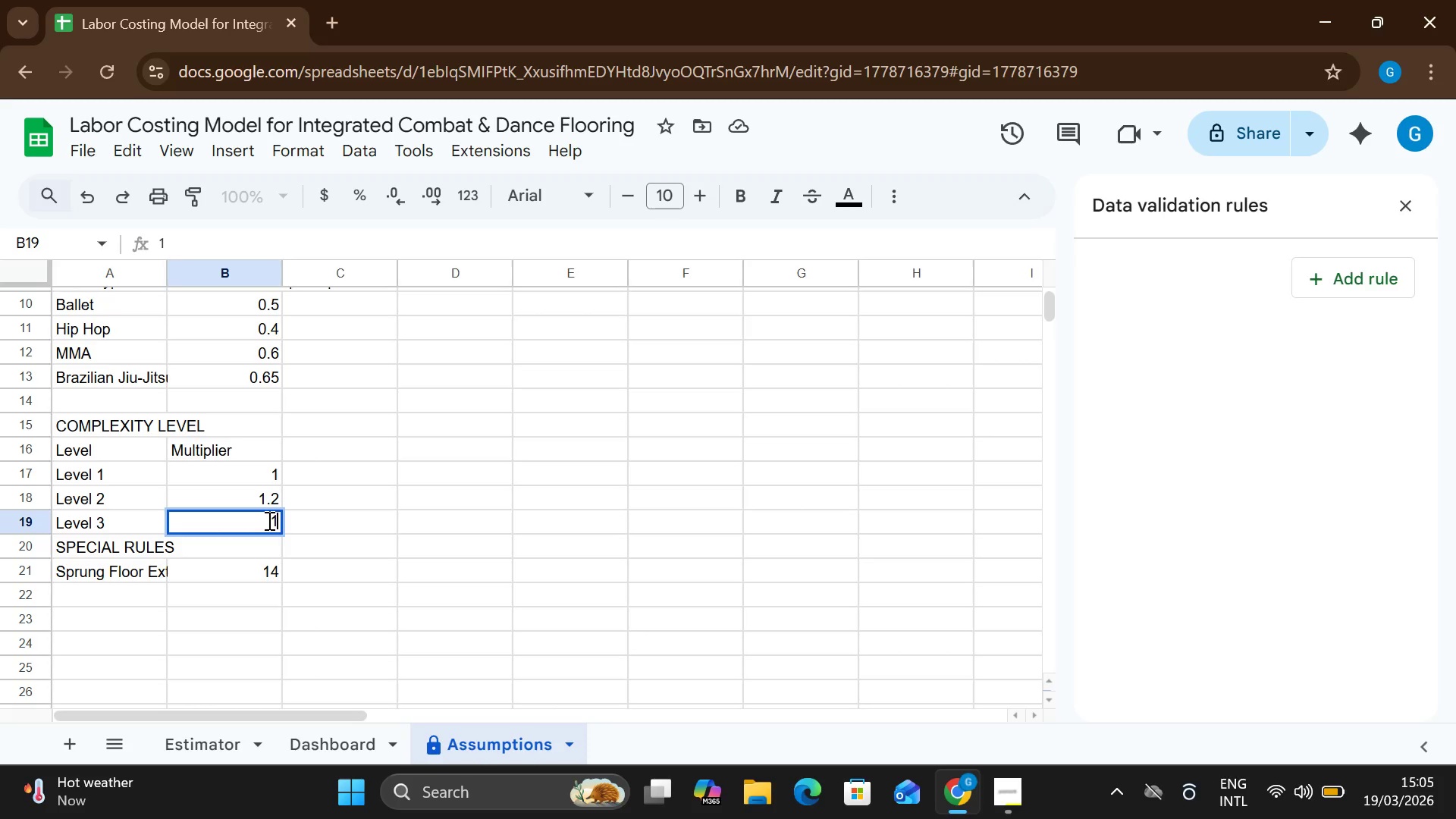 
key(Period)
 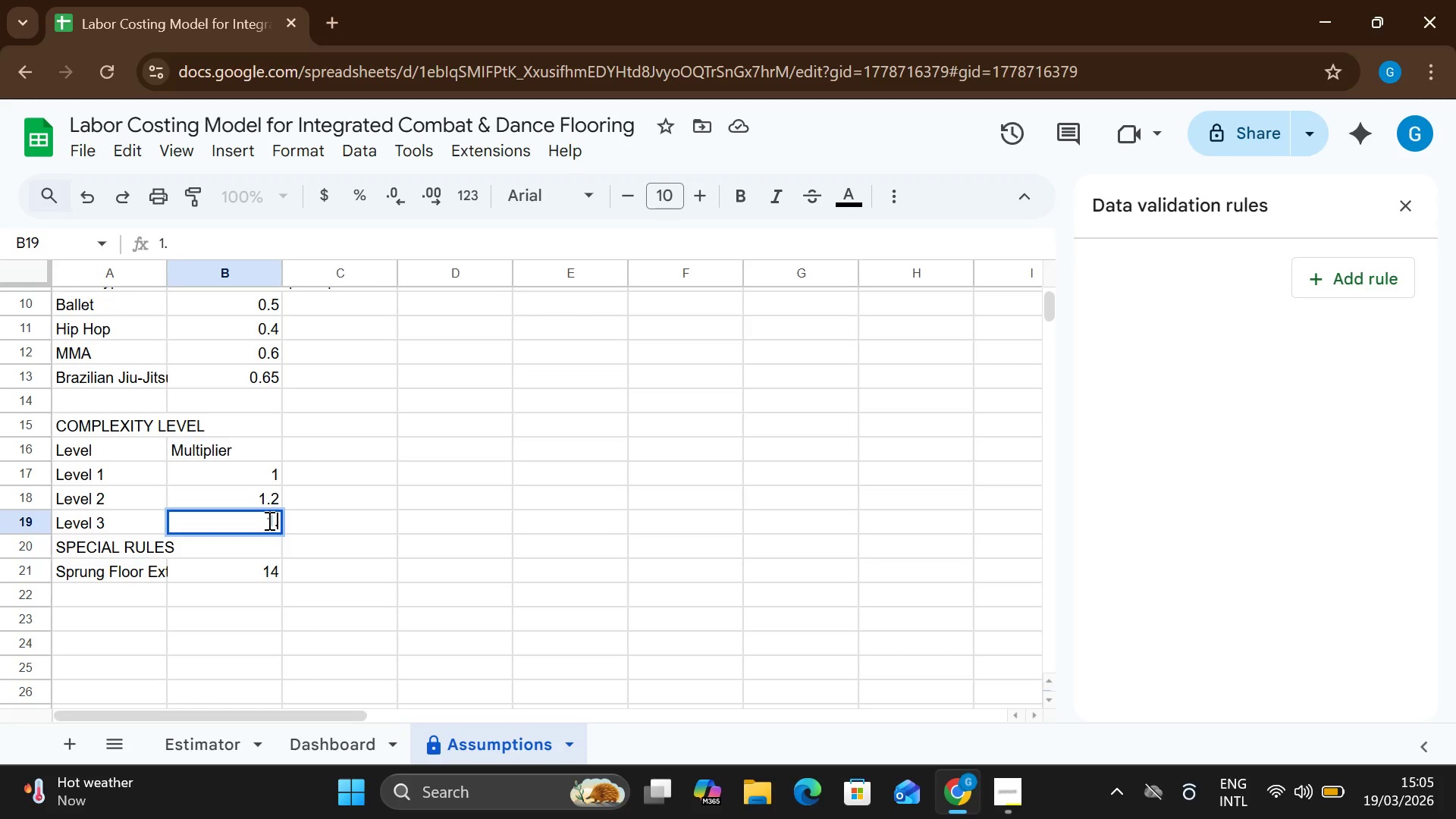 
key(4)
 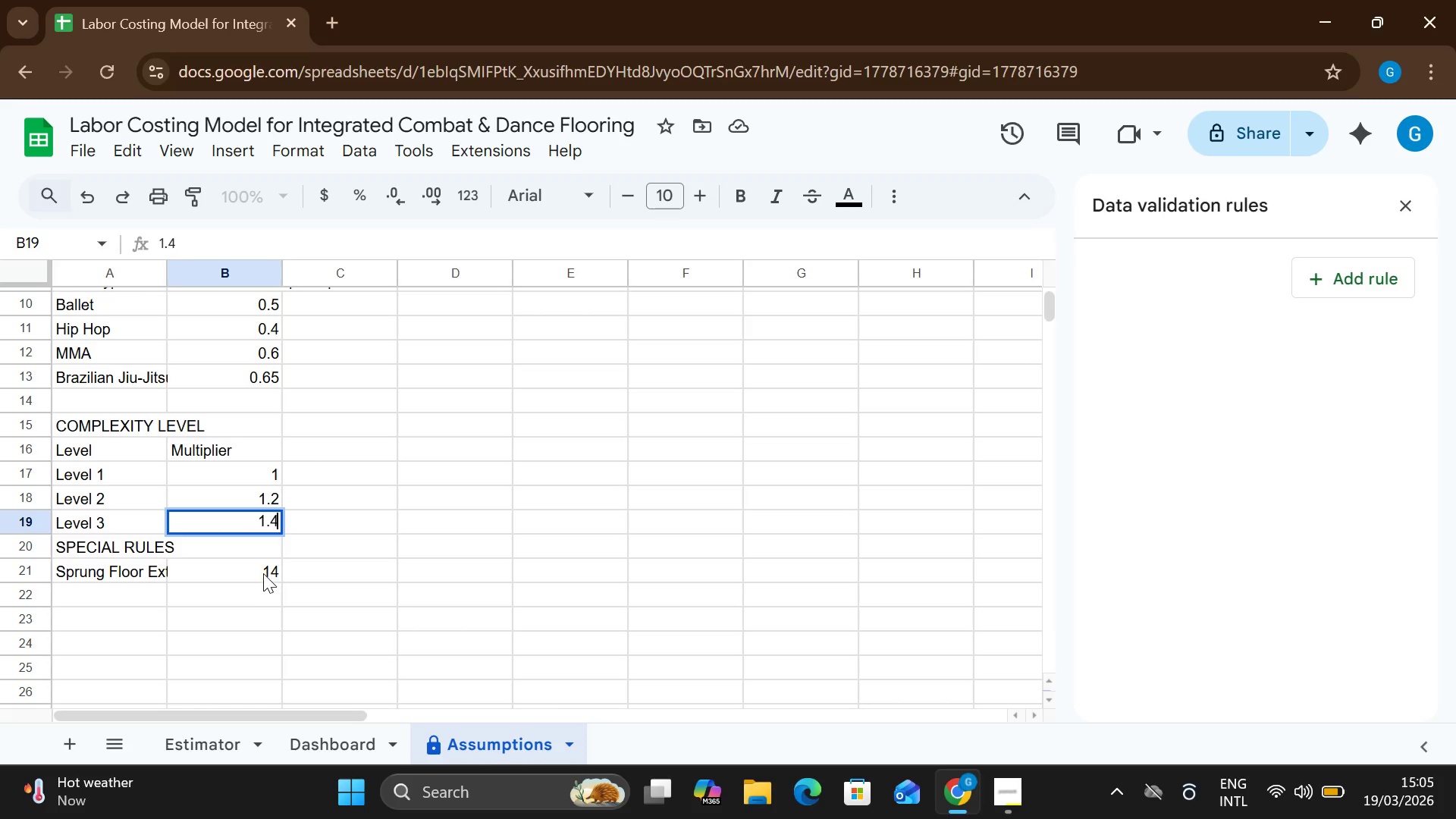 
double_click([263, 572])
 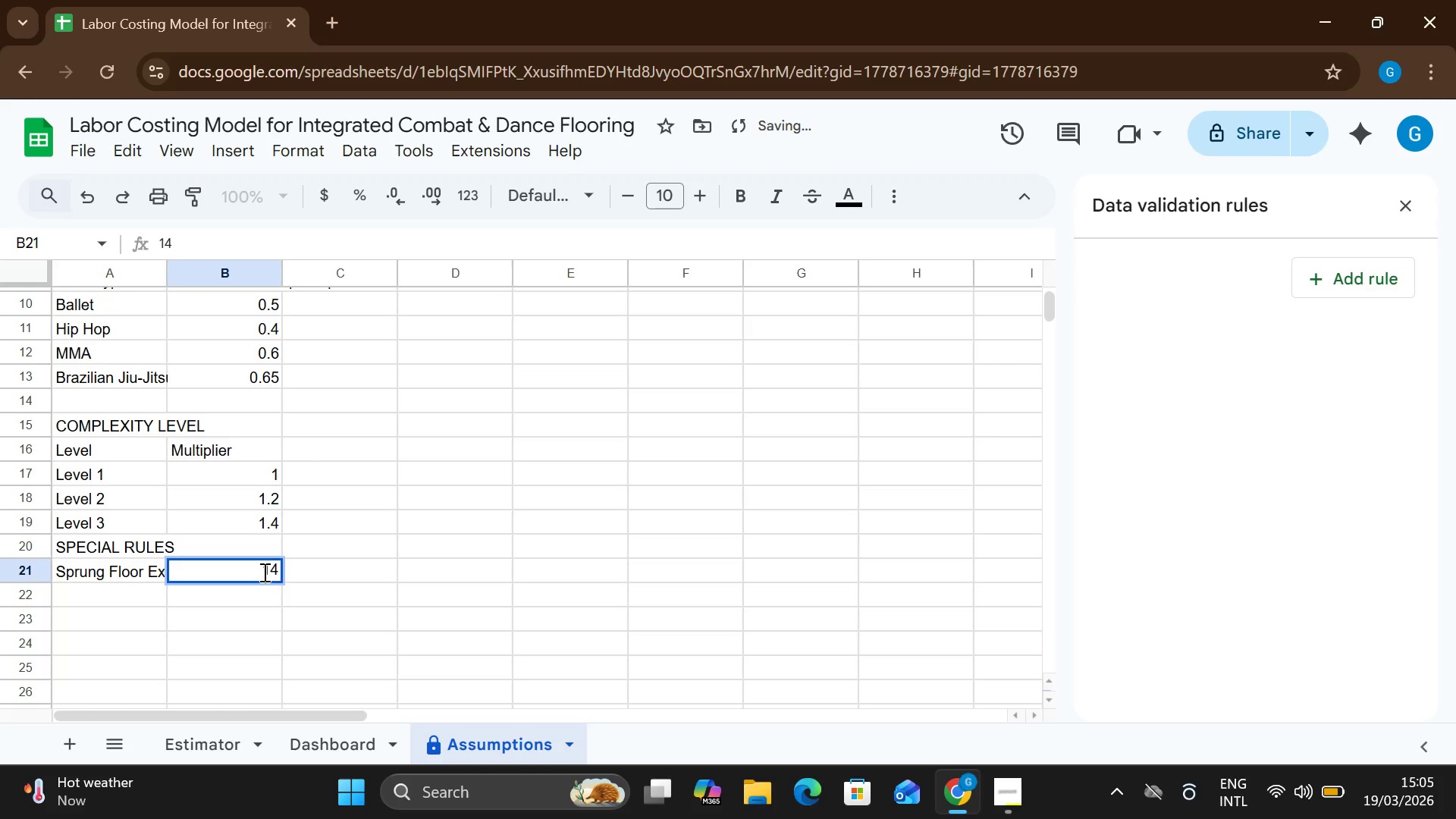 
key(ArrowLeft)
 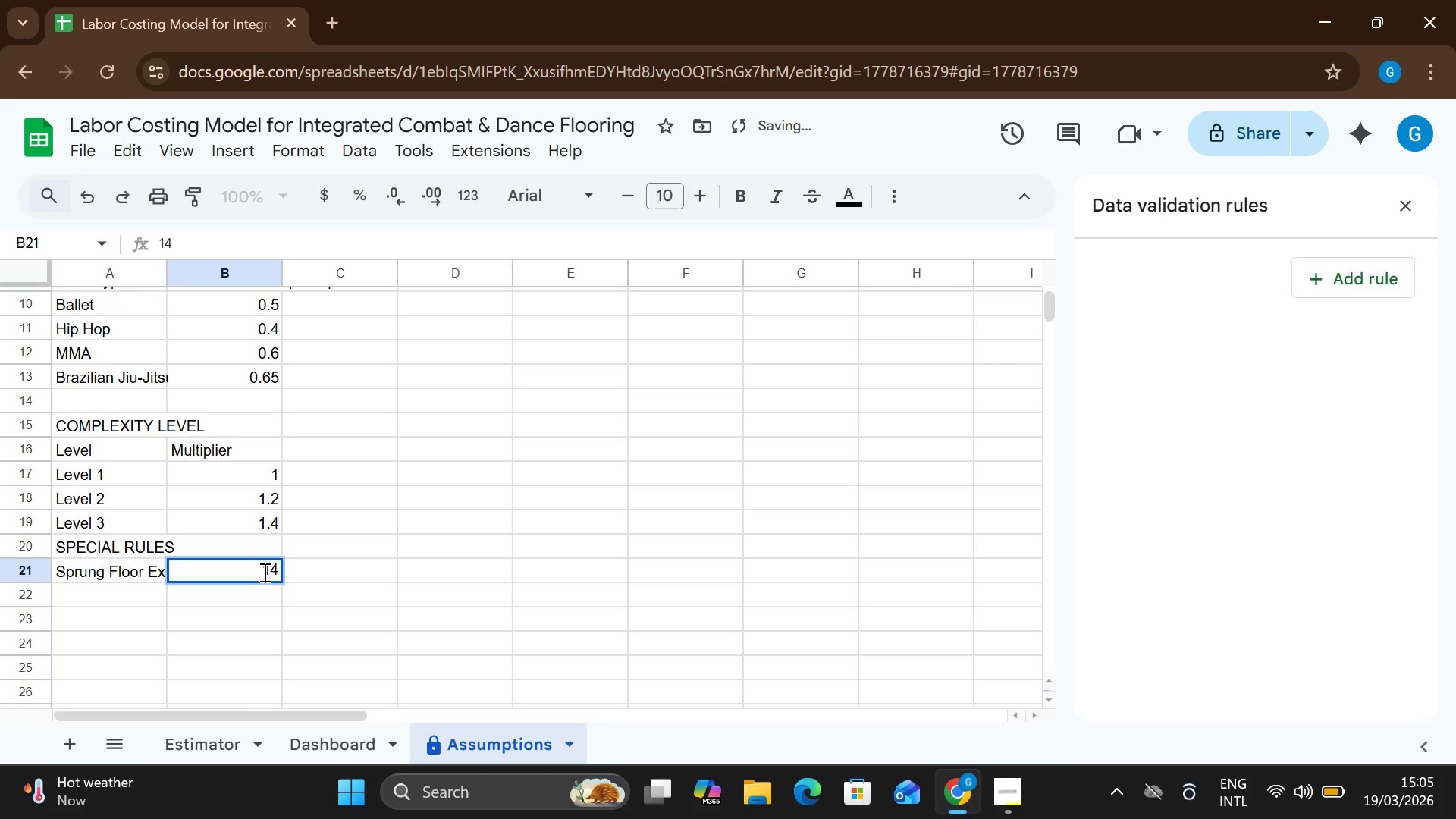 
key(Period)
 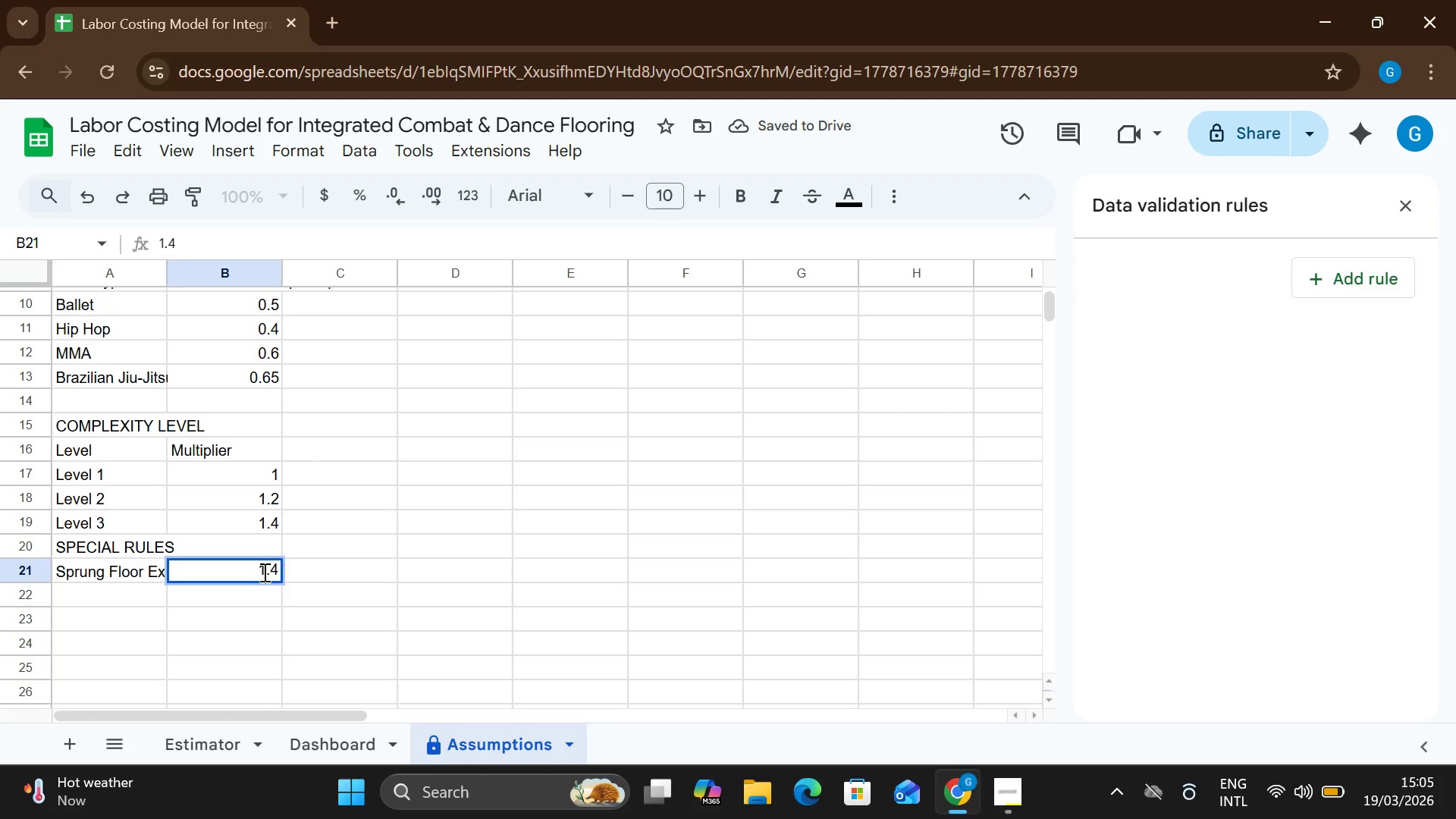 
key(4)
 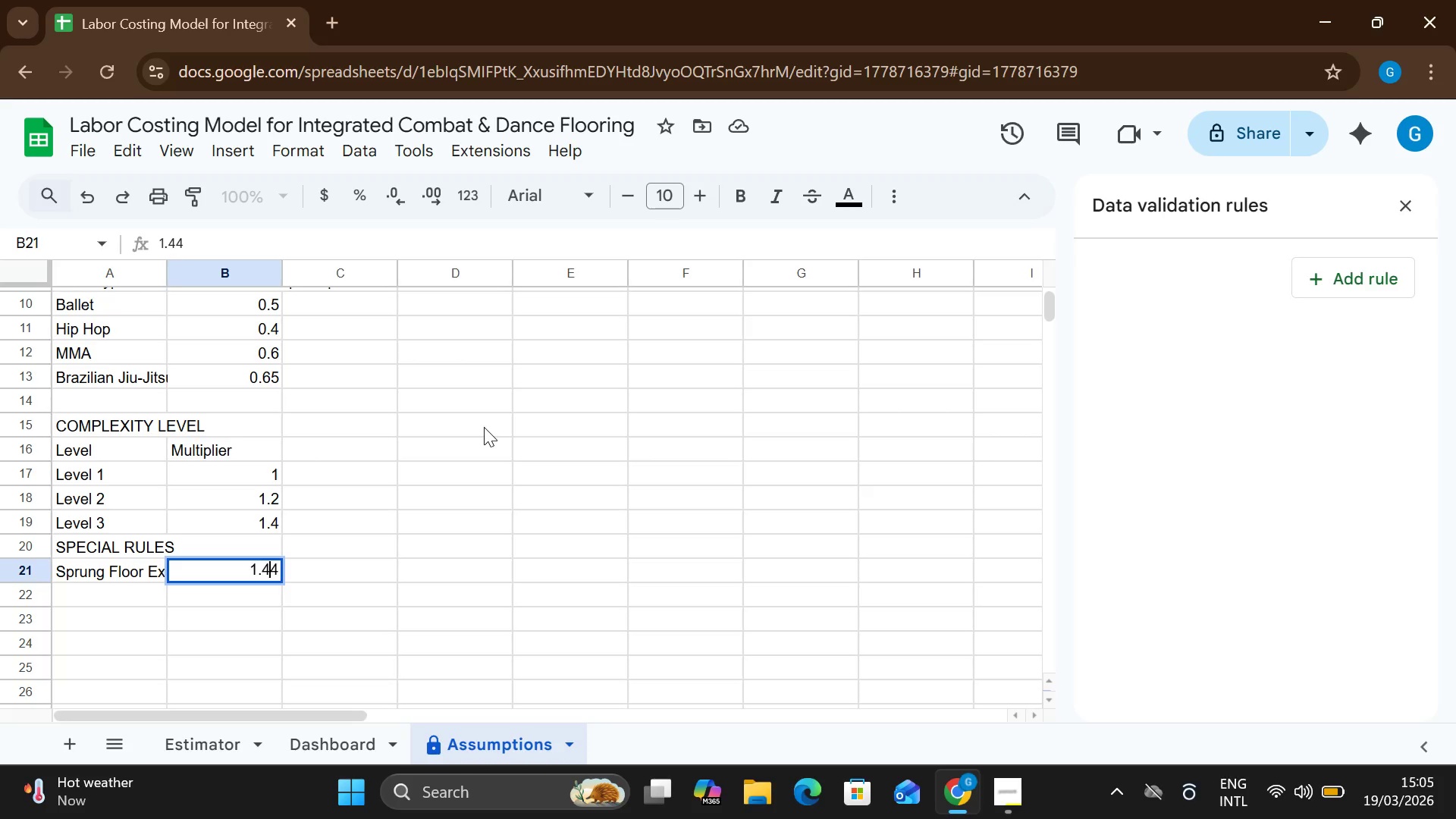 
key(Backspace)
 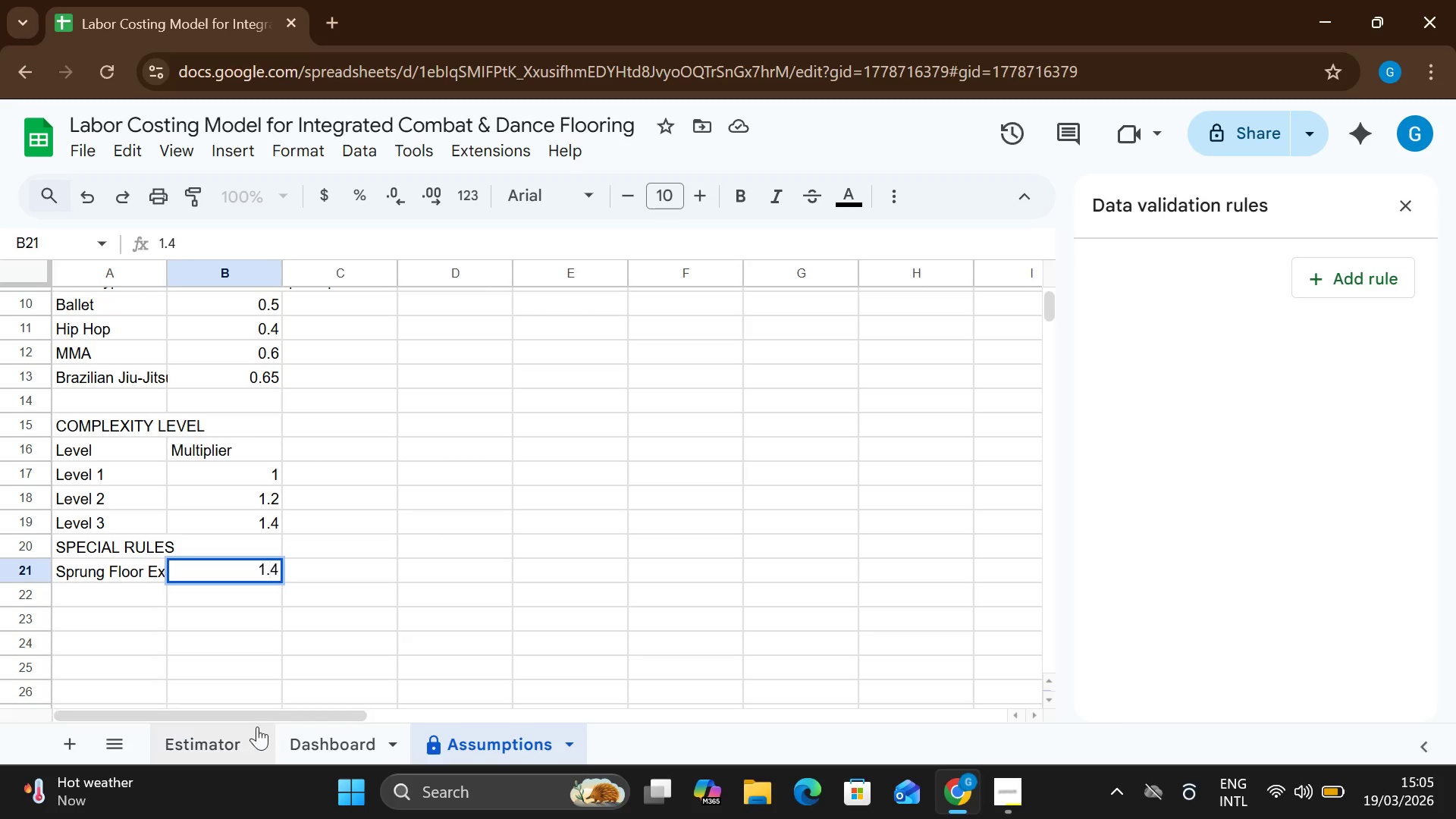 
left_click([237, 729])
 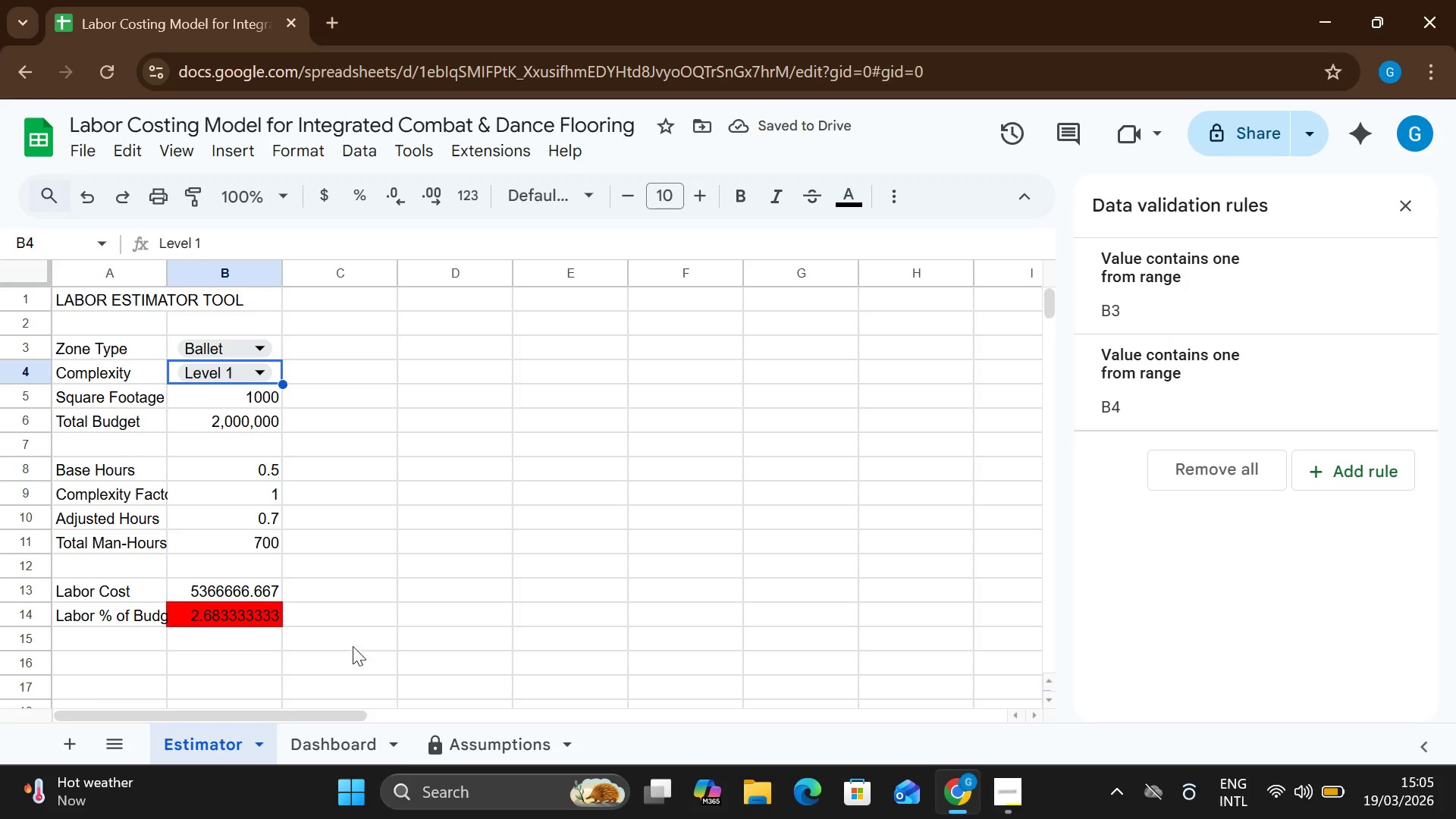 
left_click([391, 579])
 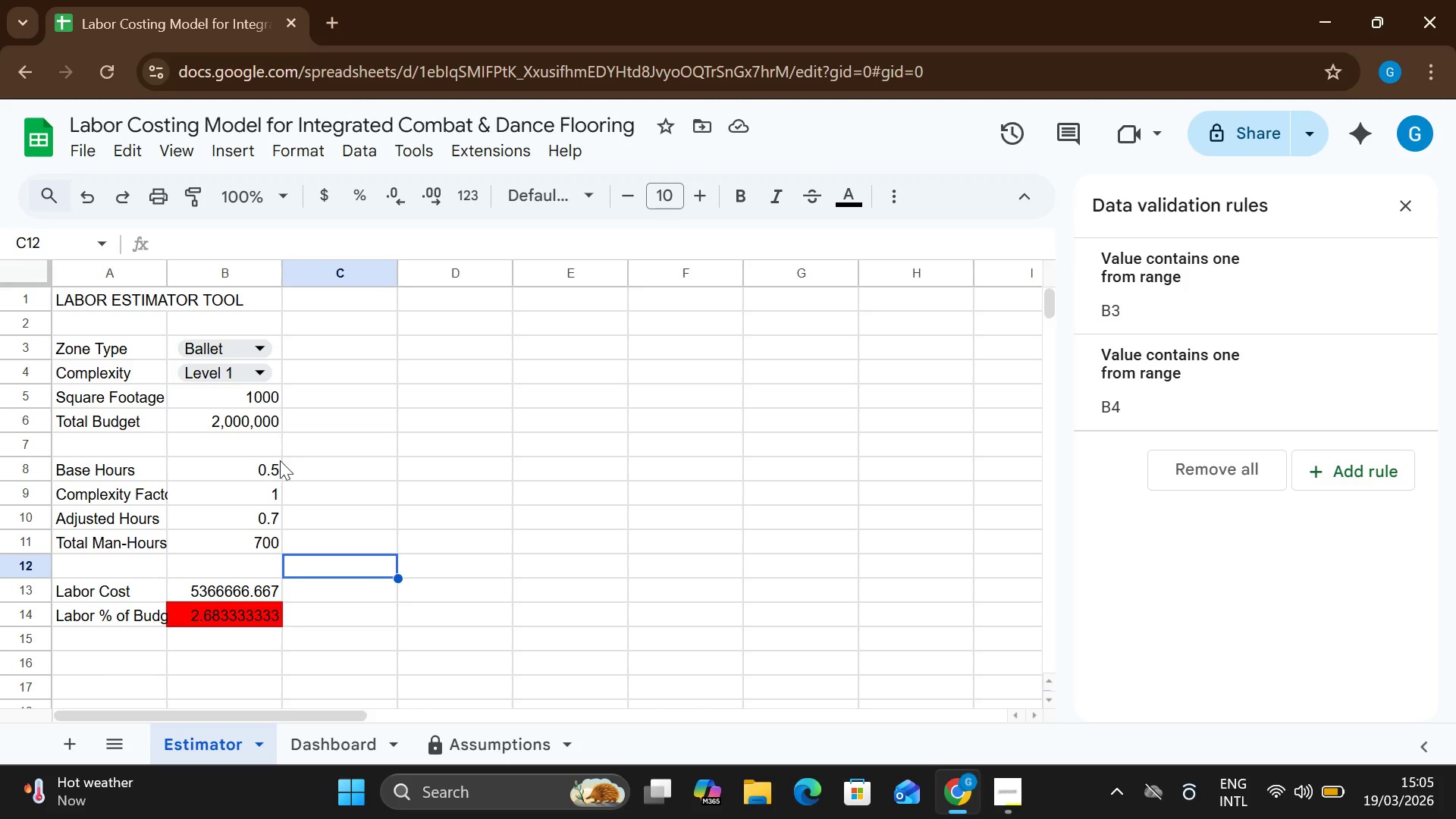 
wait(6.12)
 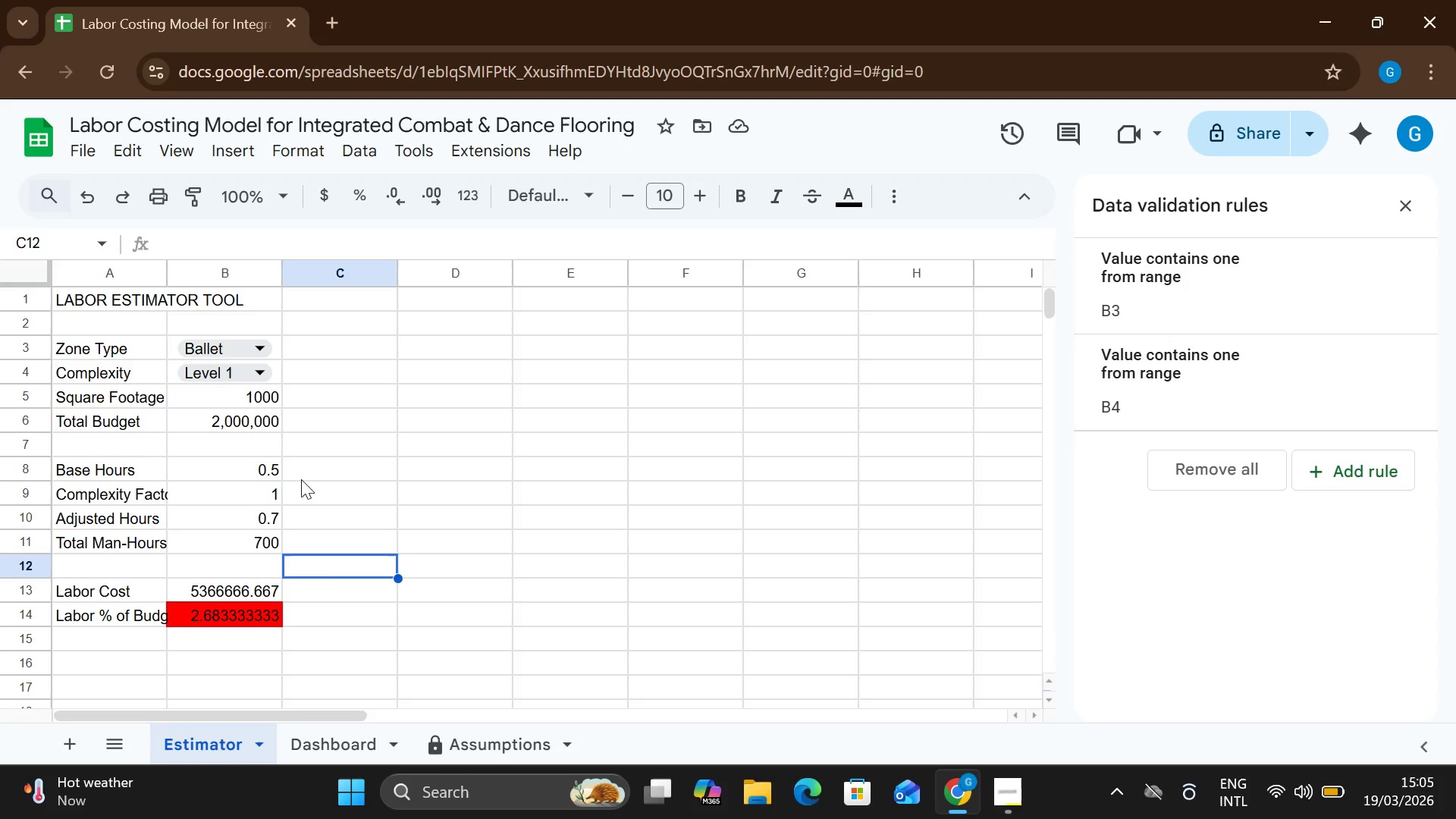 
left_click([262, 379])
 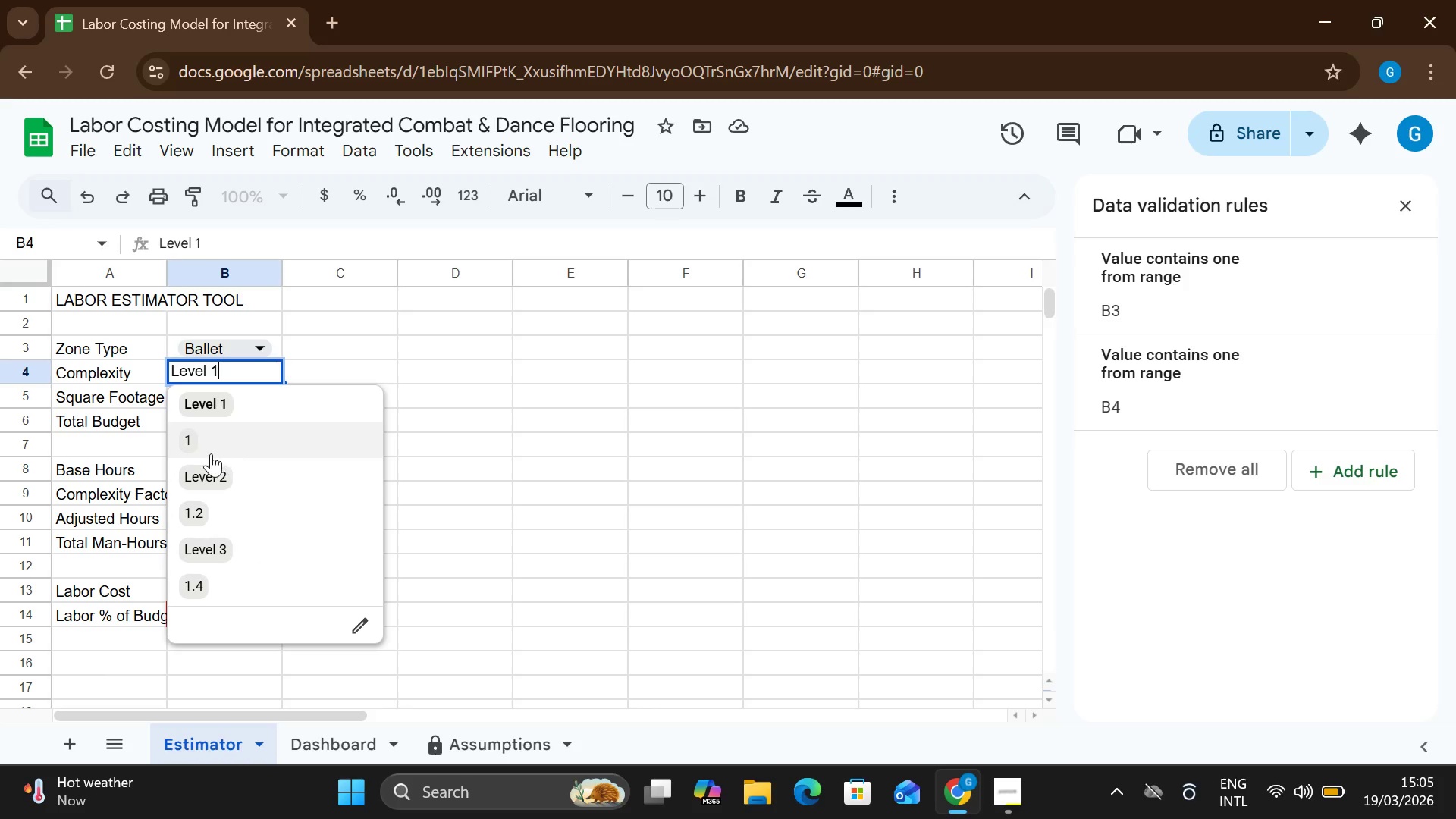 
left_click([209, 453])
 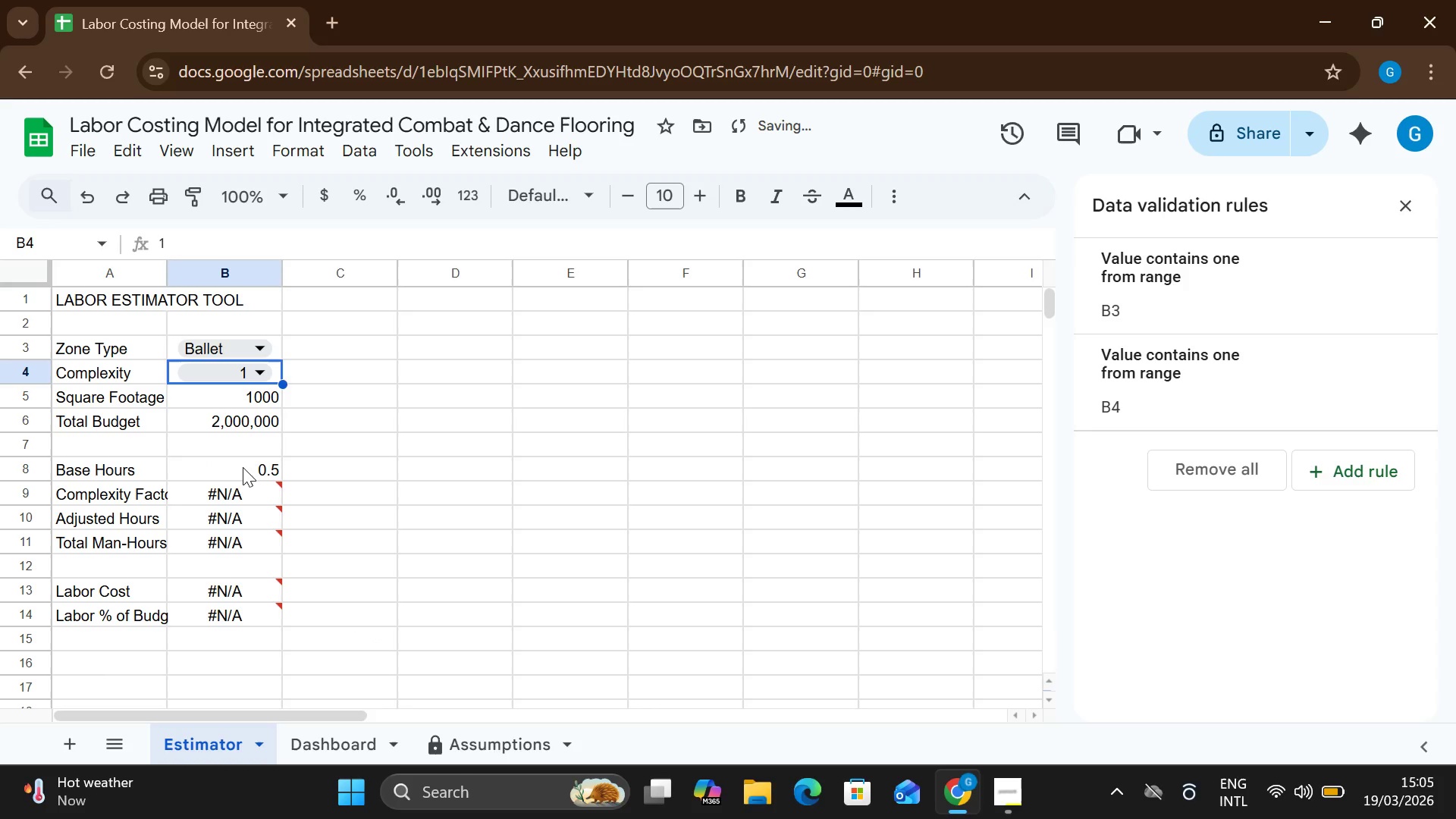 
left_click([234, 496])
 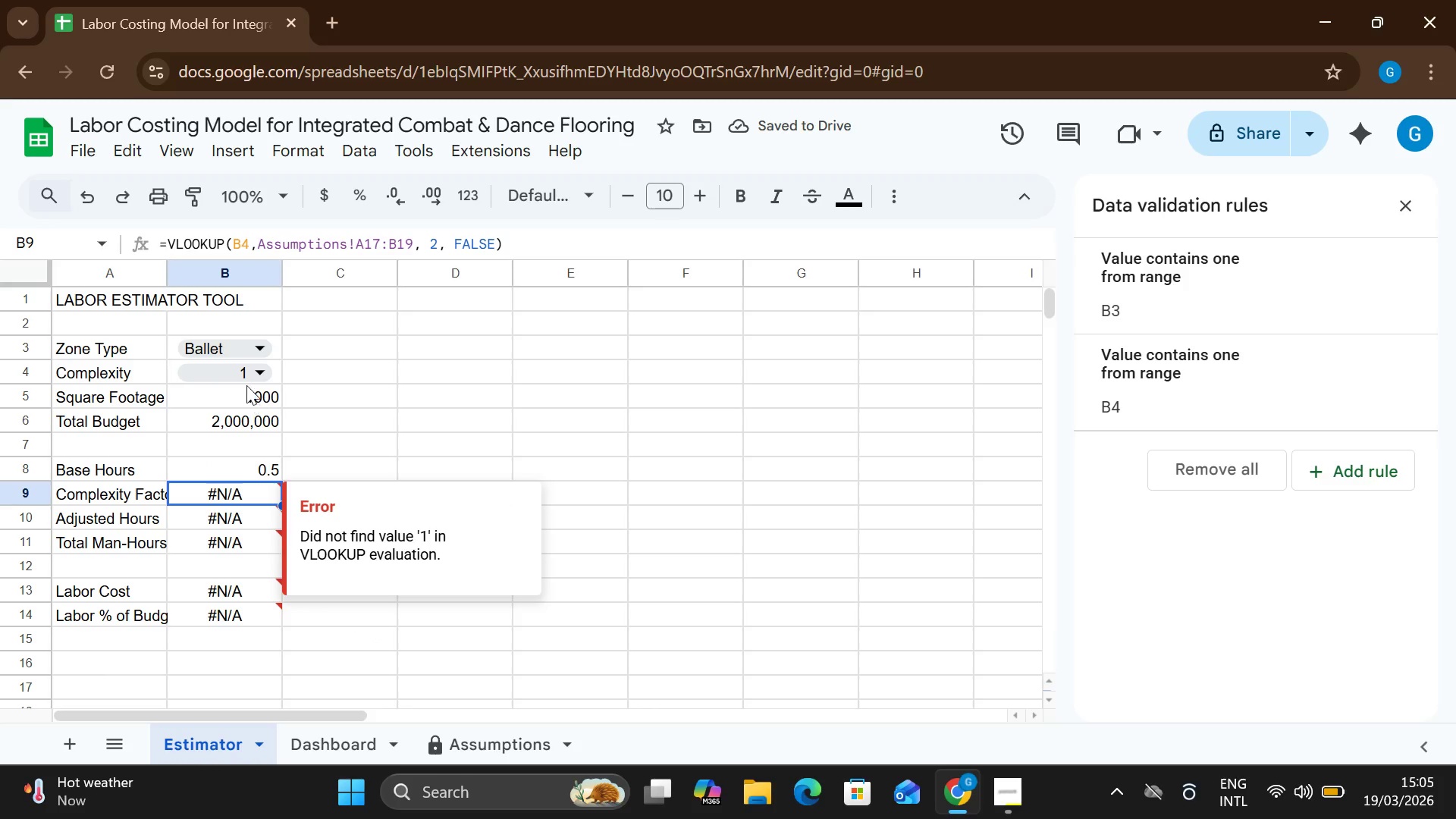 
left_click([243, 377])
 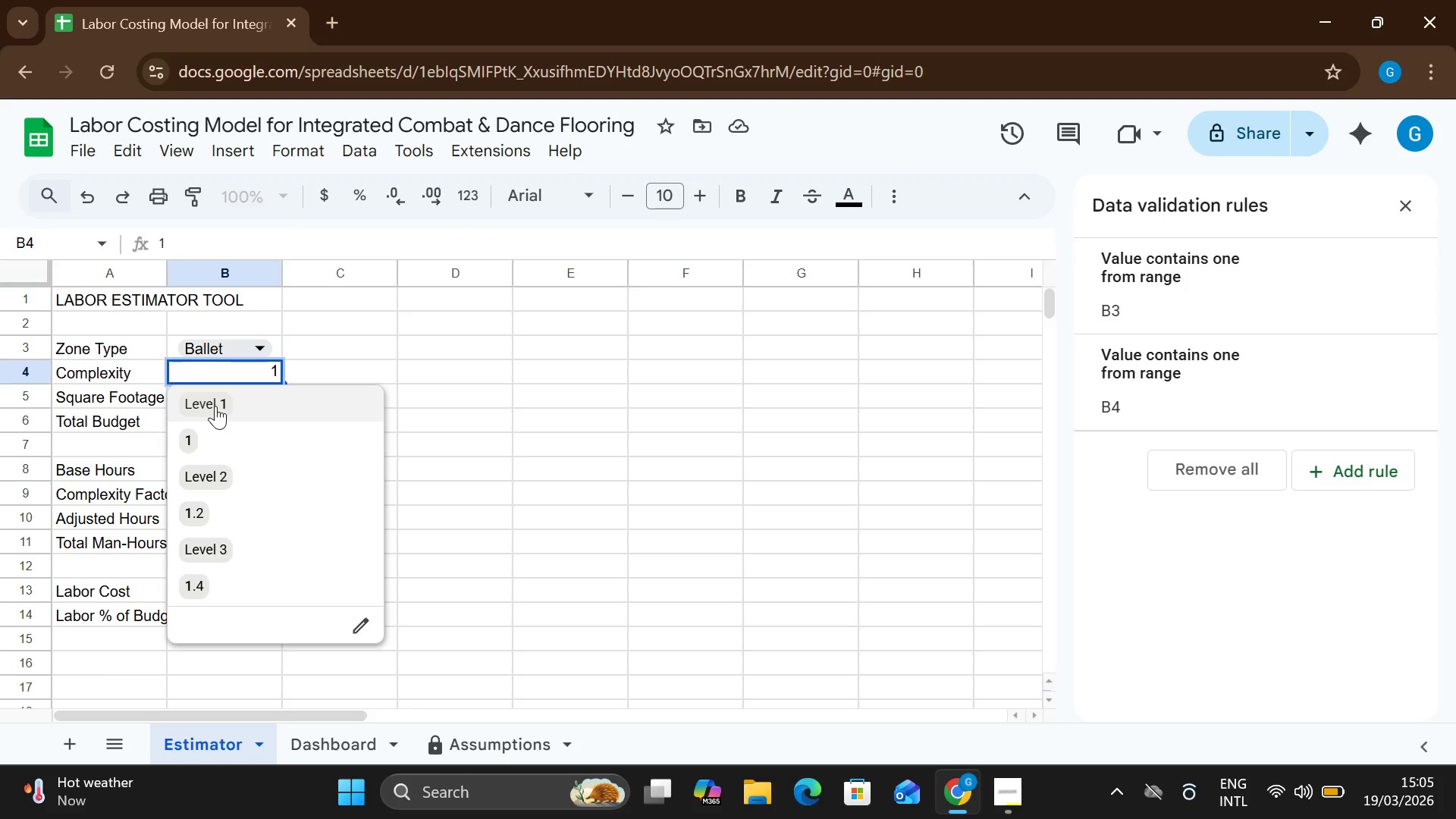 
left_click([215, 406])
 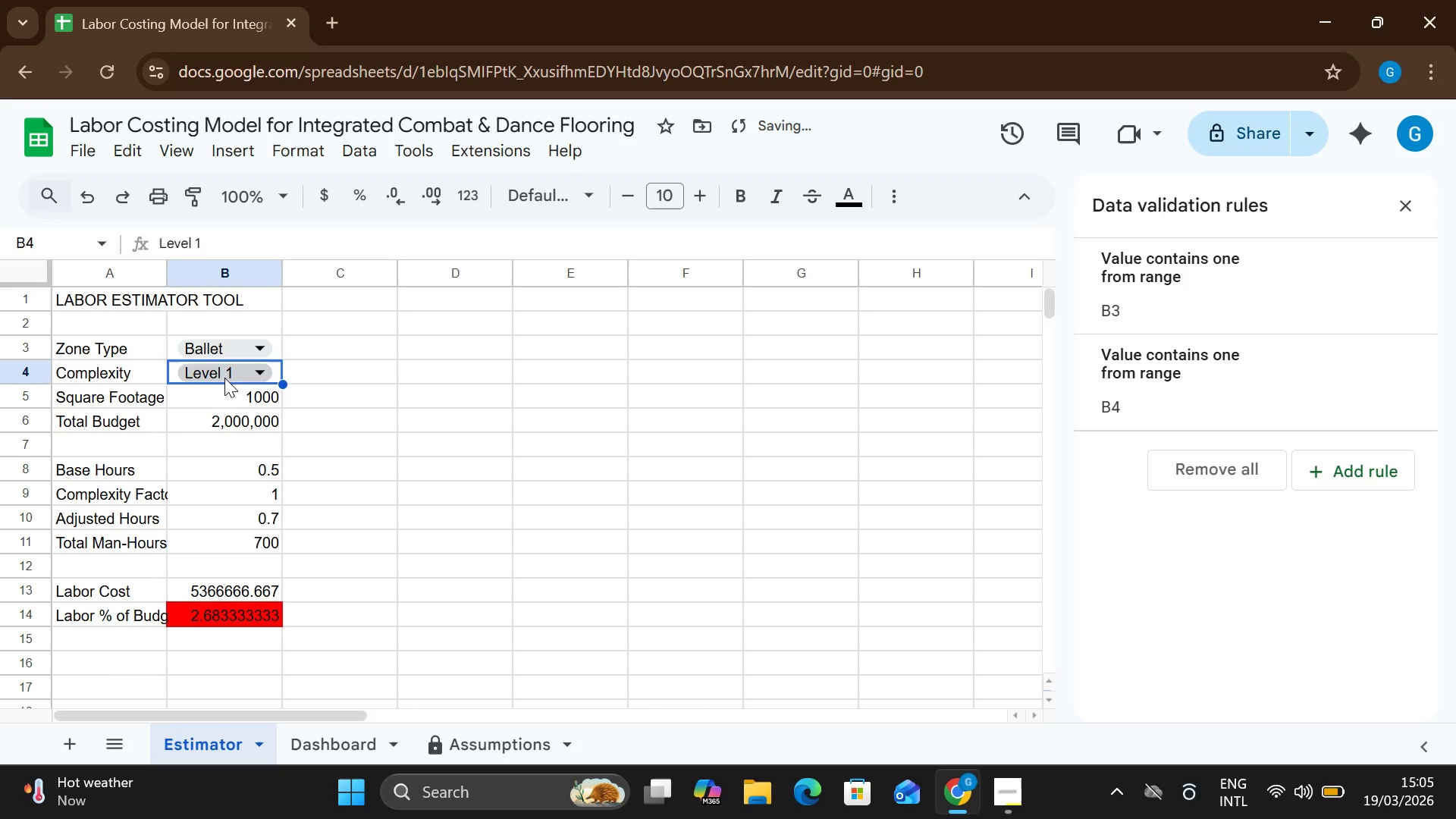 
left_click([224, 378])
 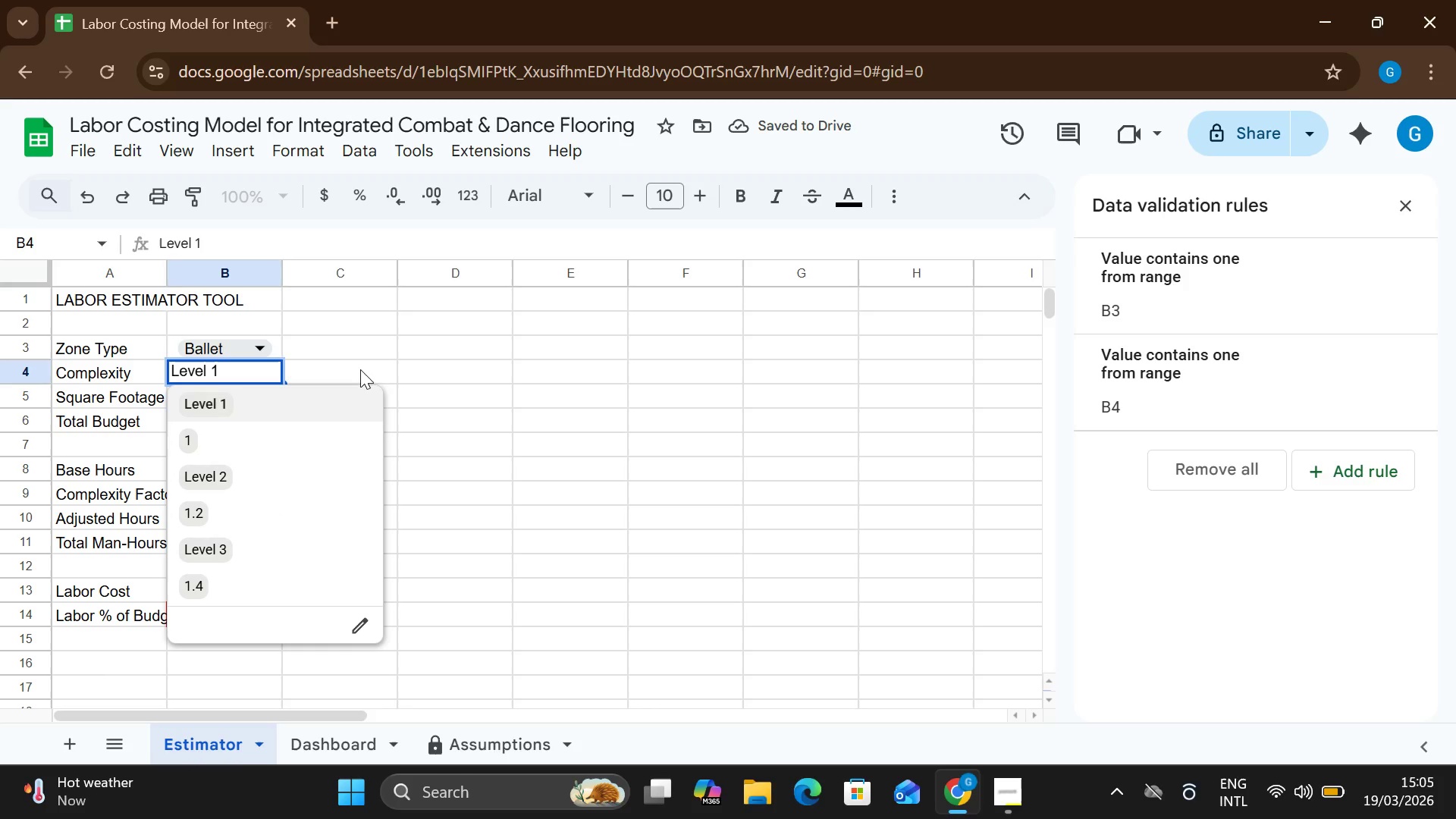 
left_click_drag(start_coordinate=[365, 369], to_coordinate=[229, 492])
 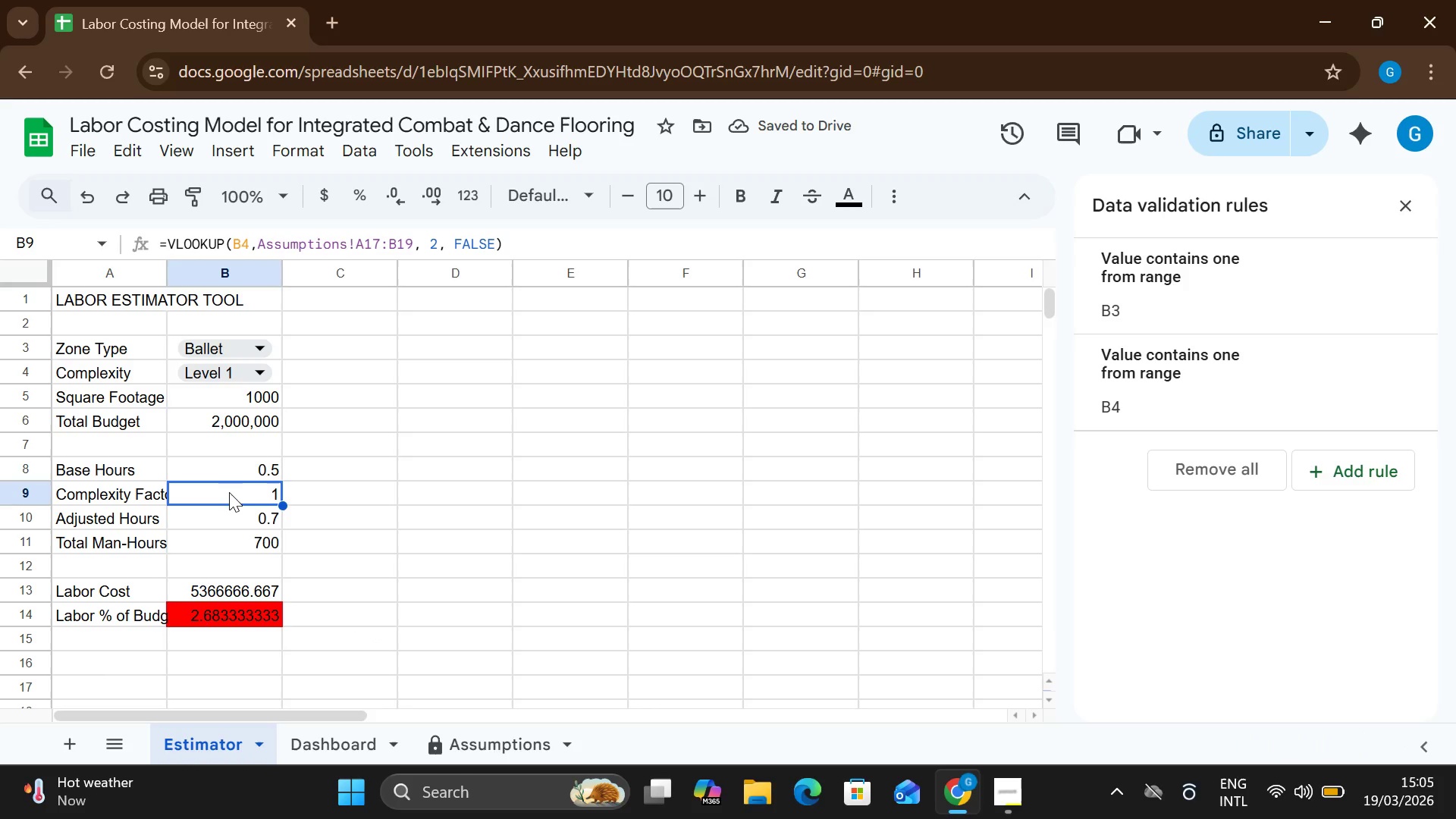 
double_click([229, 492])
 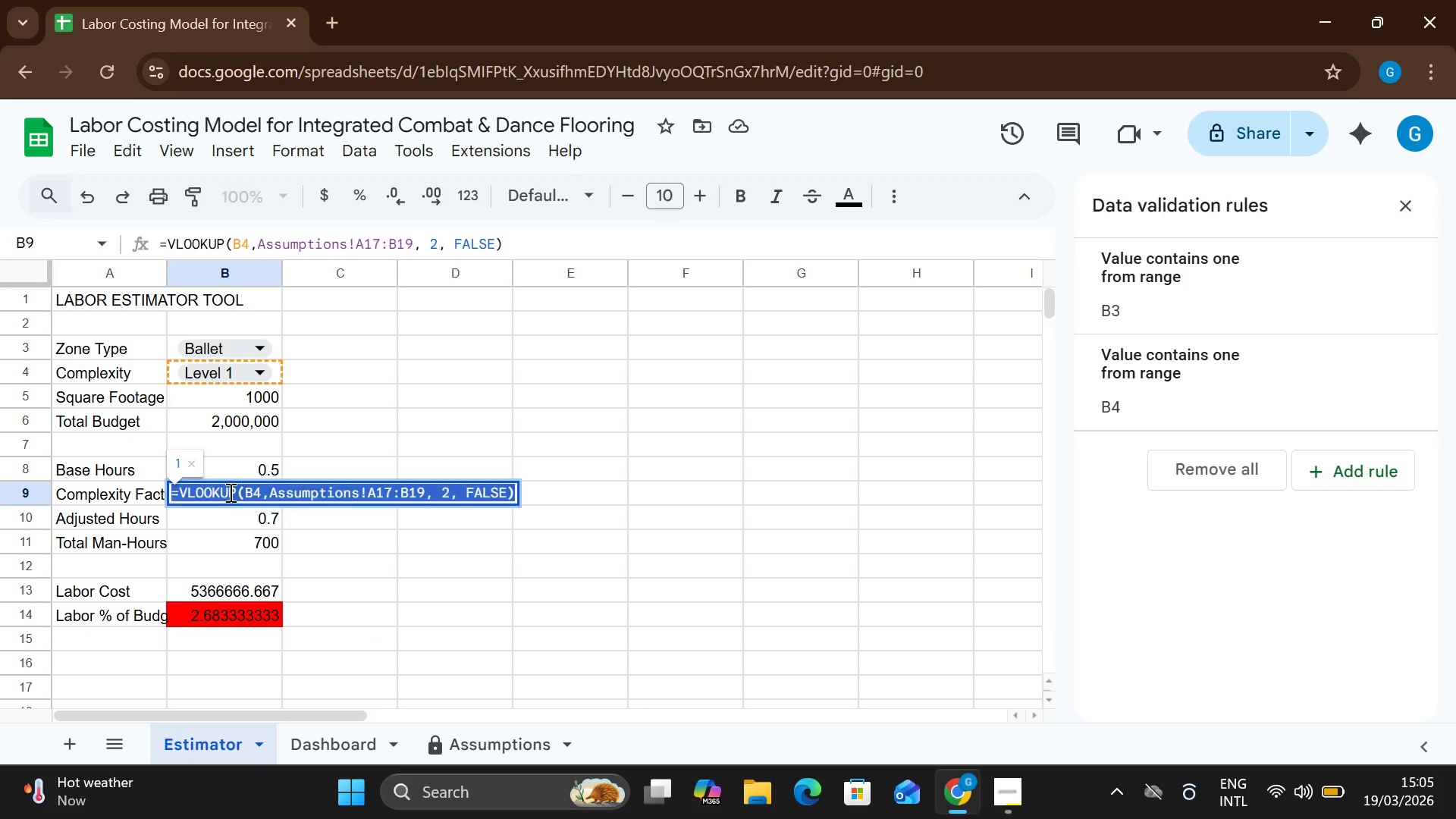 
triple_click([229, 492])
 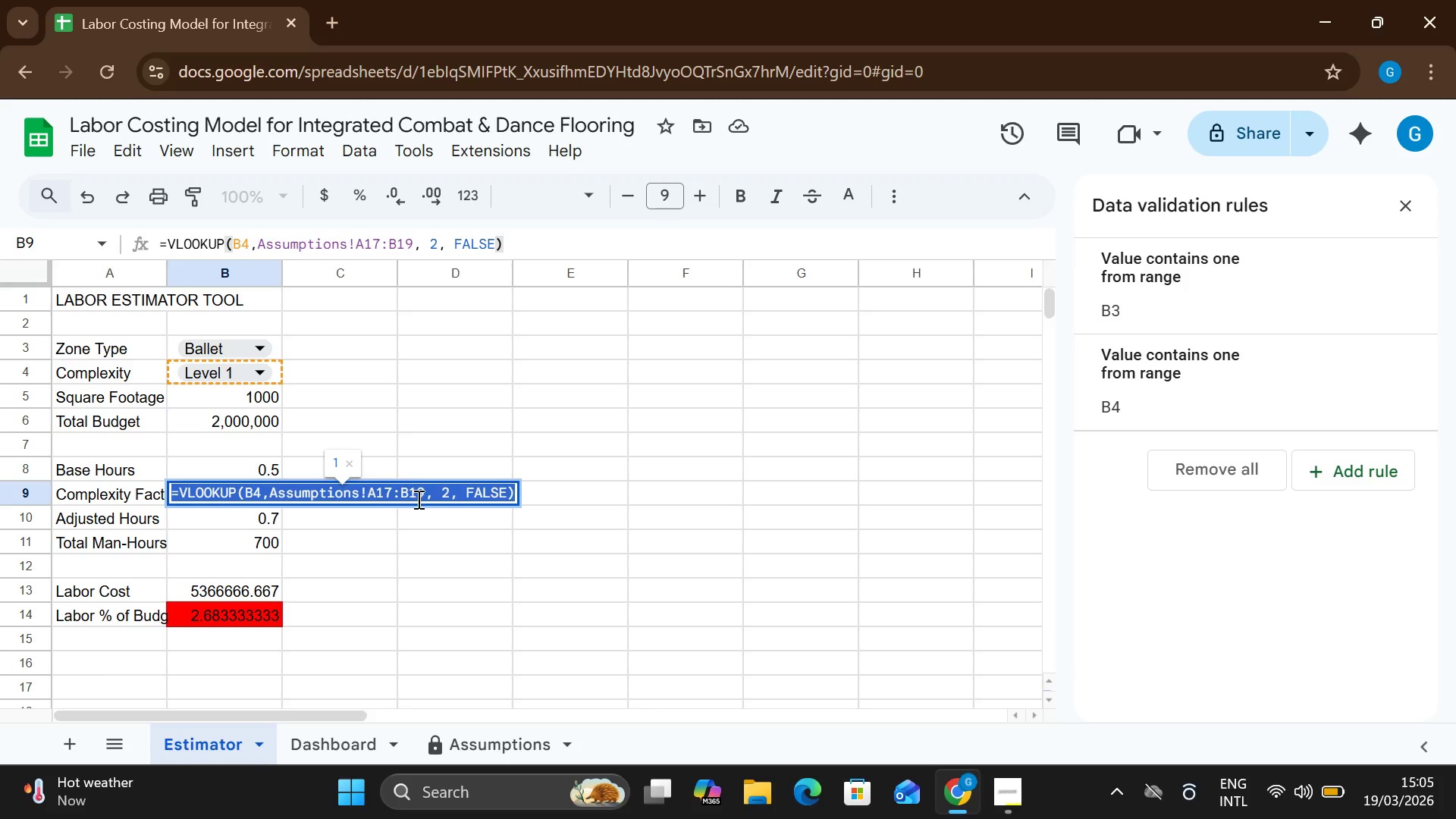 
left_click([419, 491])
 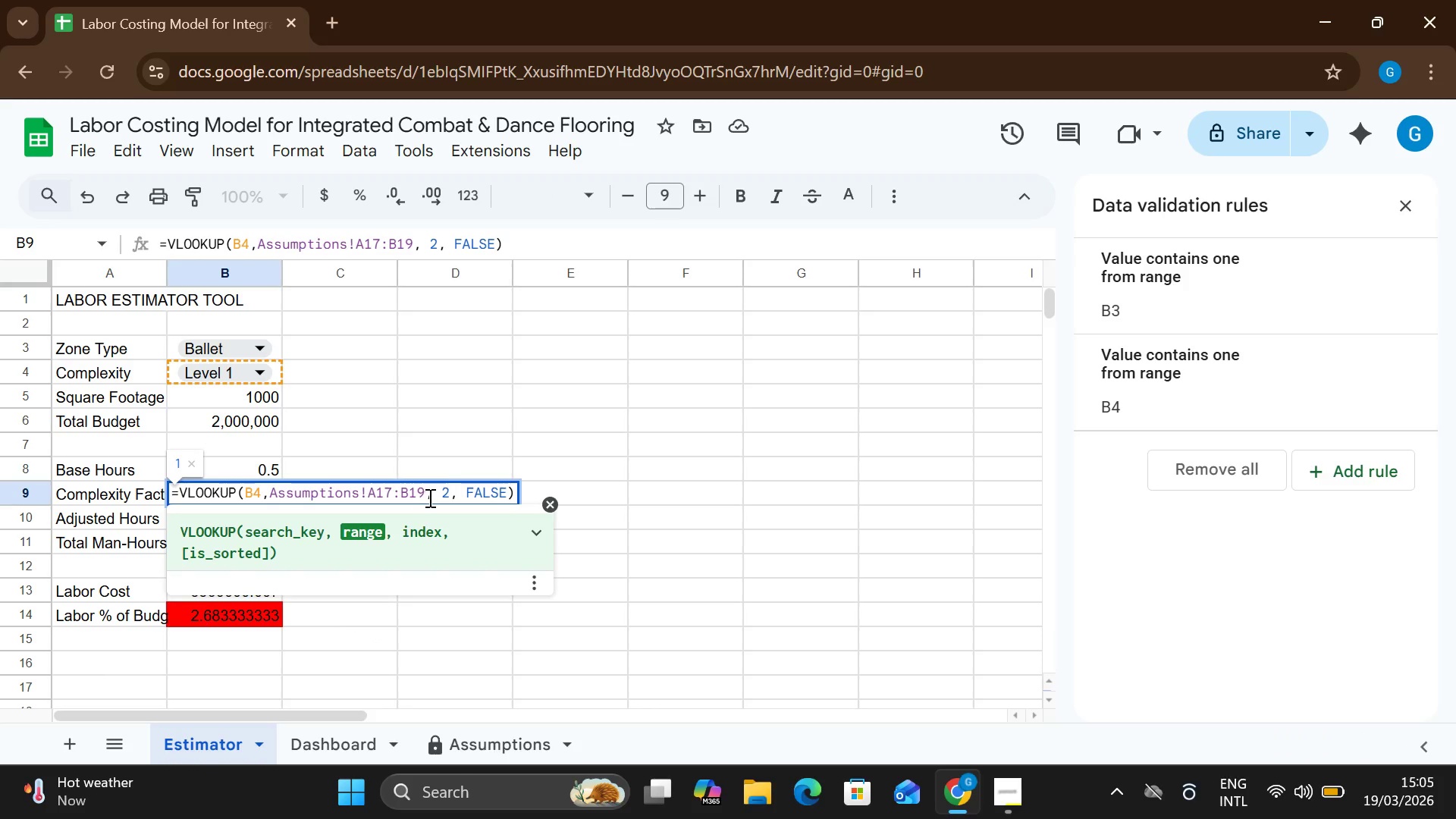 
left_click([428, 489])
 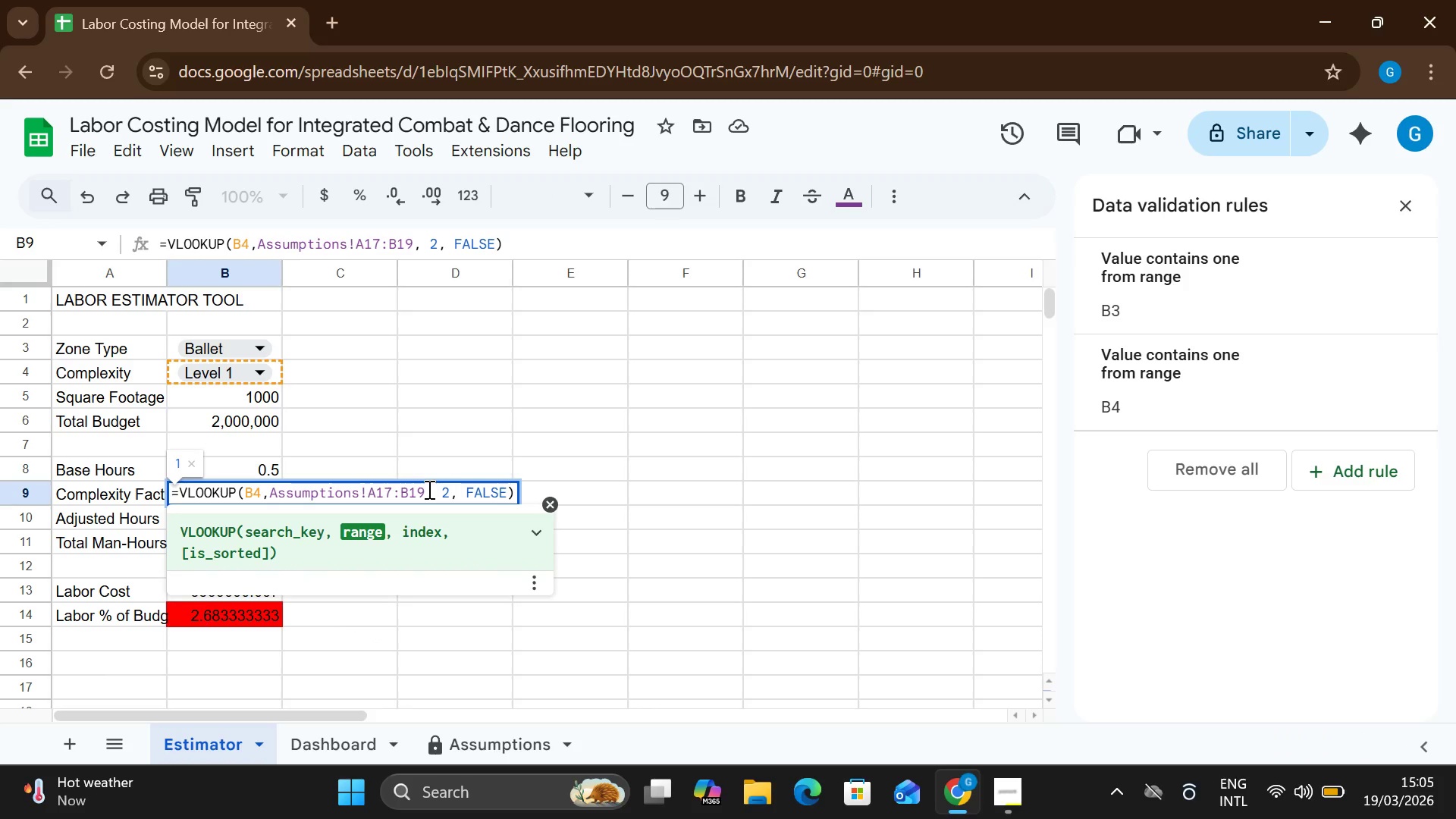 
key(Backspace)
key(Backspace)
key(Backspace)
type(A19)
 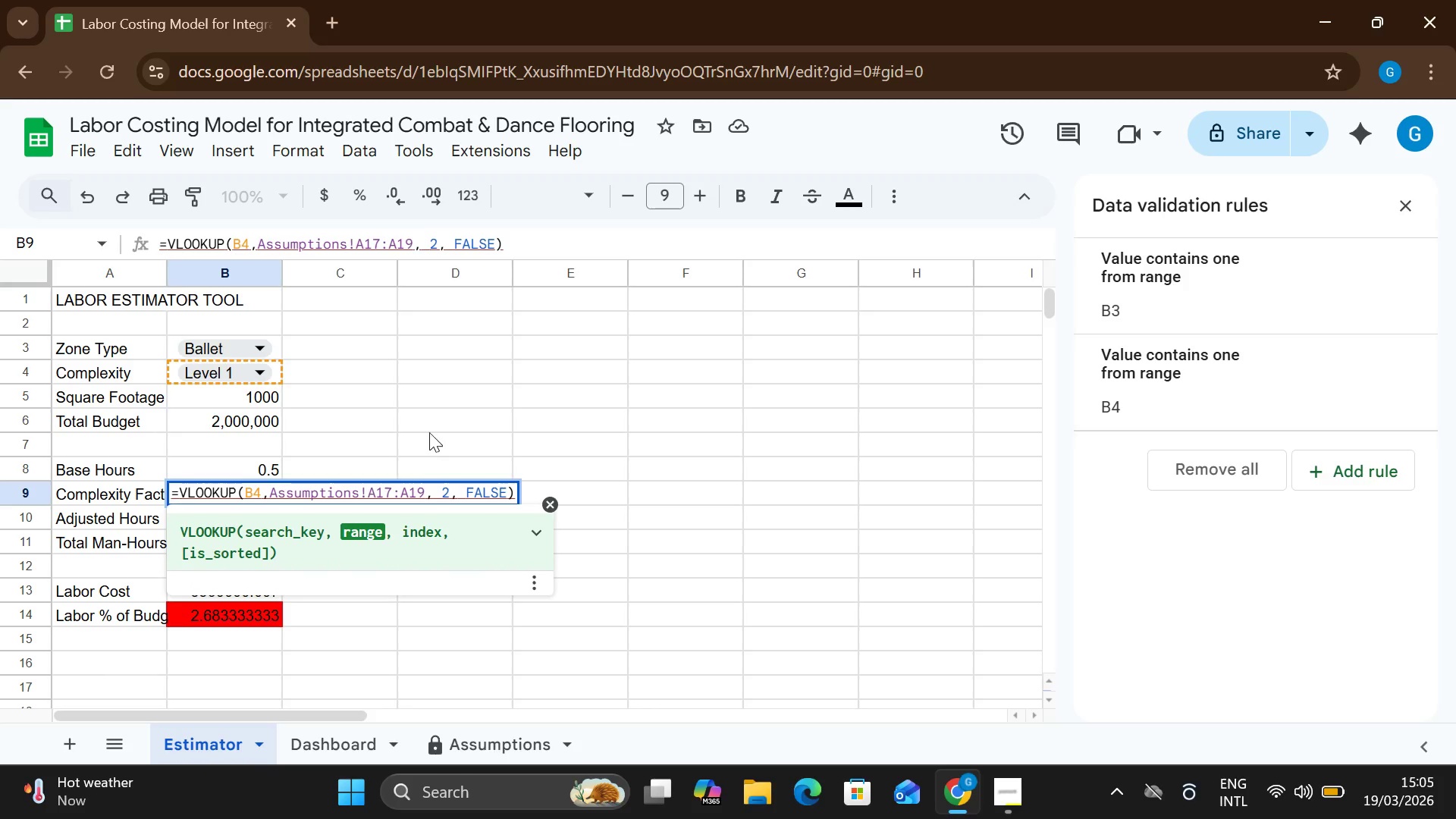 
key(Enter)
 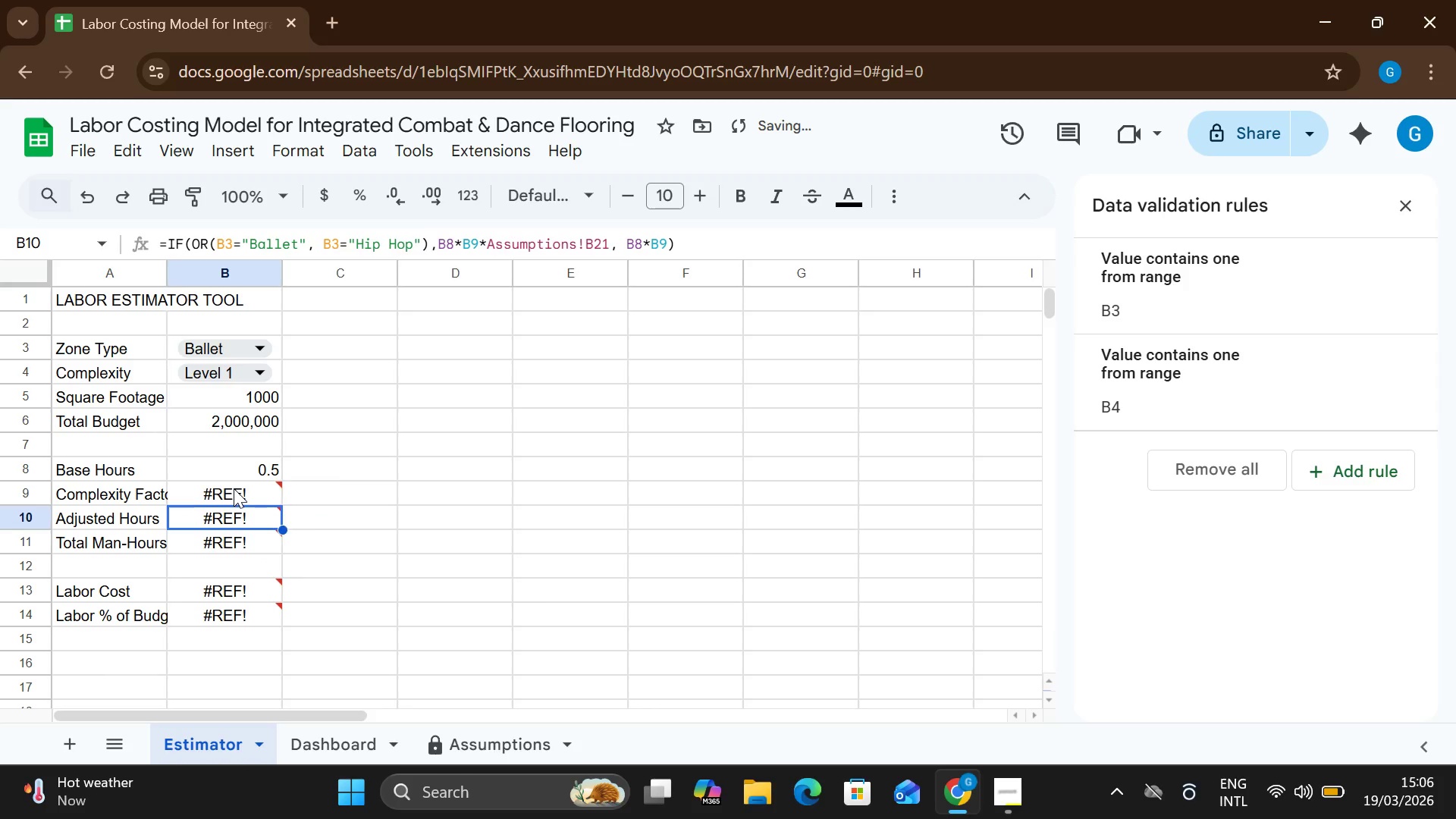 
double_click([234, 488])
 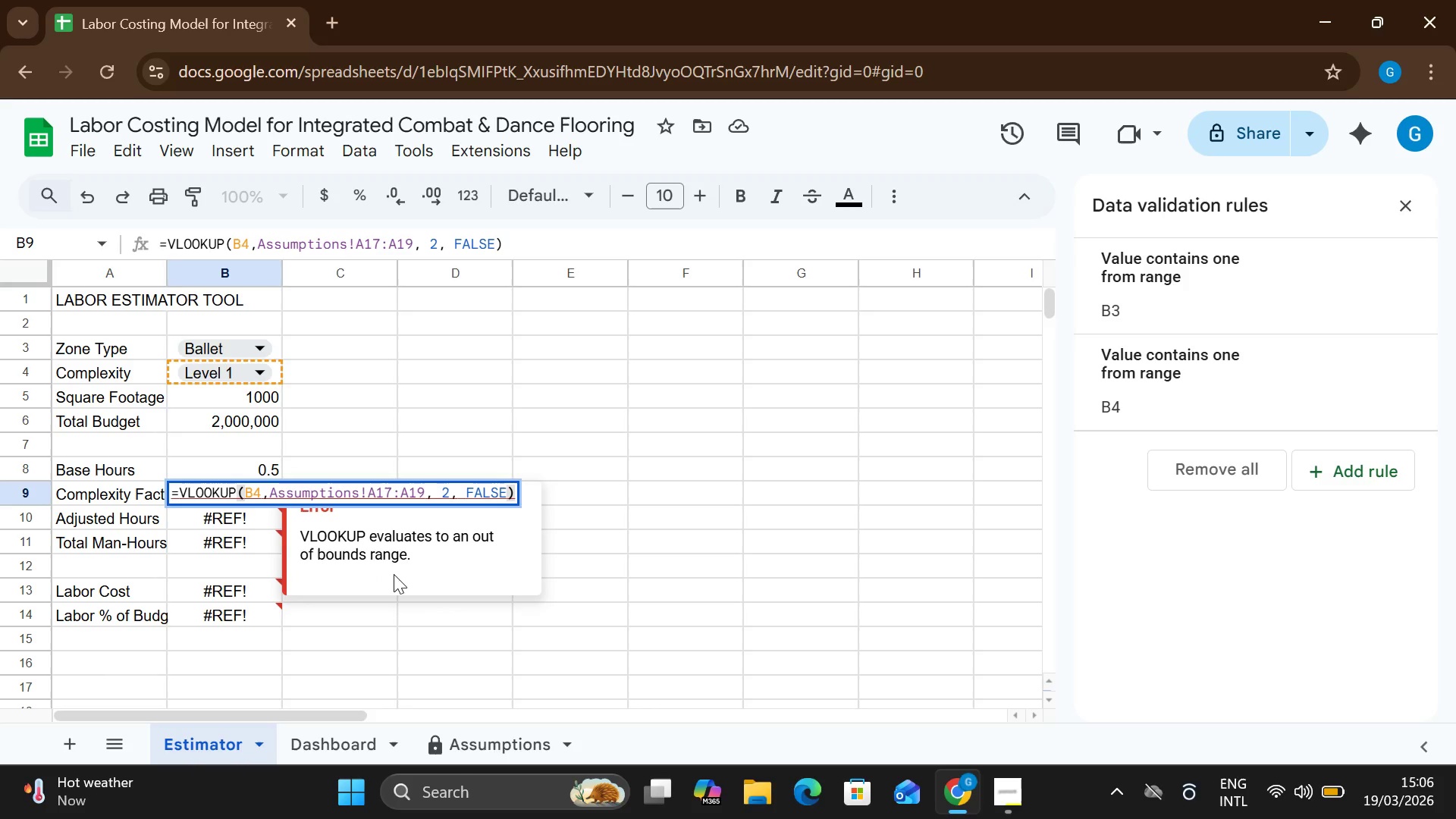 
wait(6.48)
 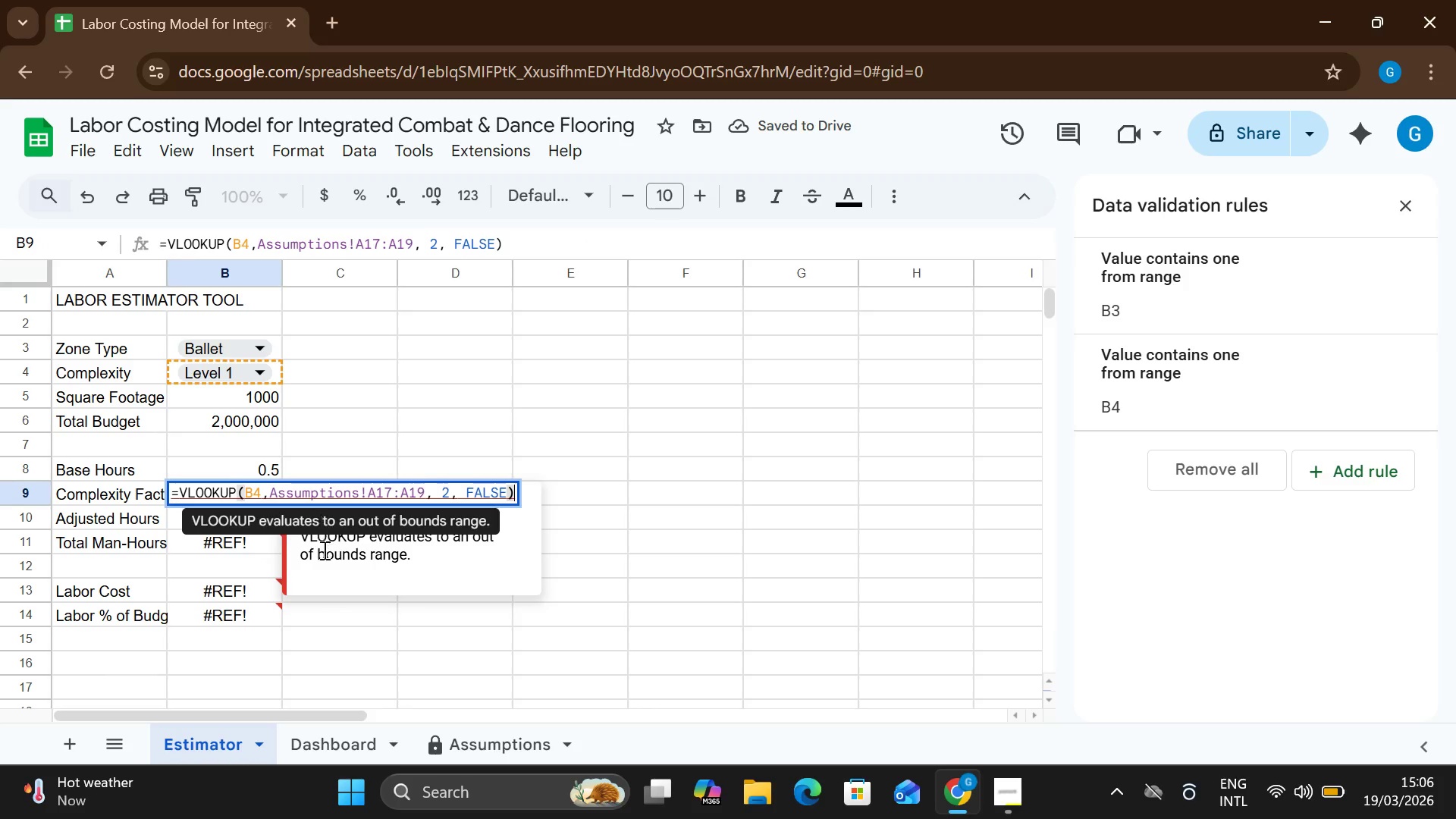 
double_click([1198, 372])
 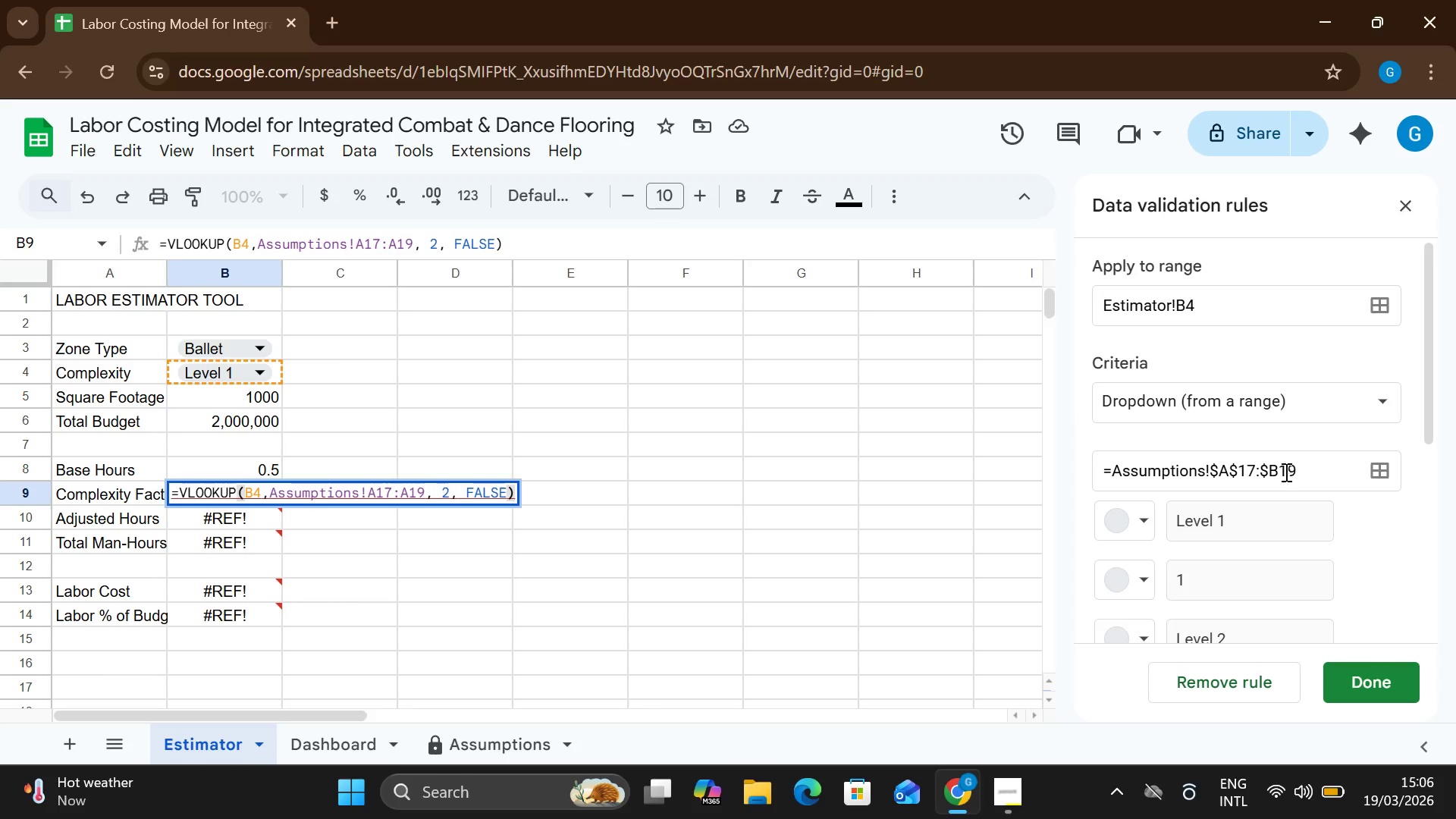 
left_click([1278, 468])
 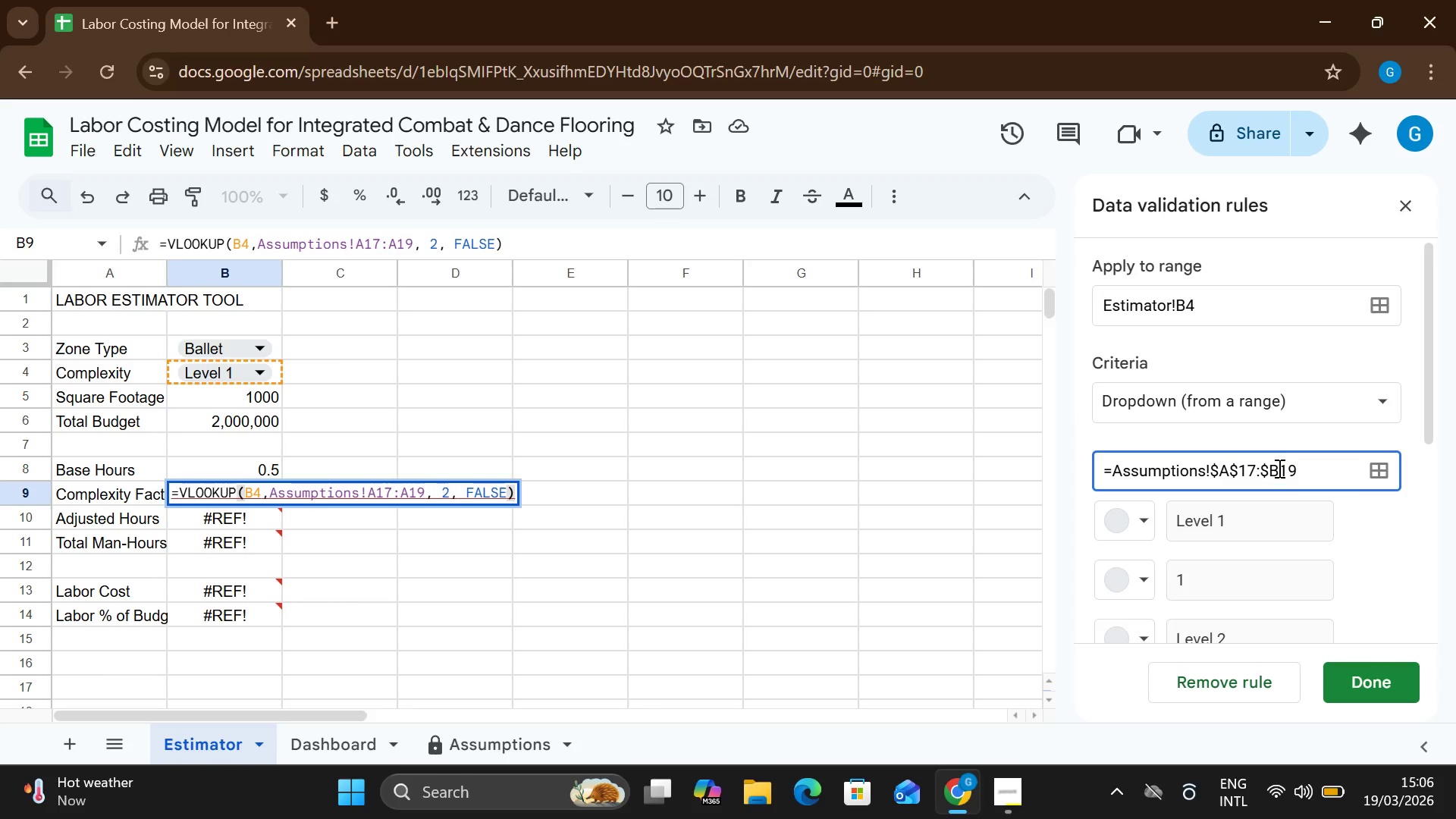 
key(Backspace)
 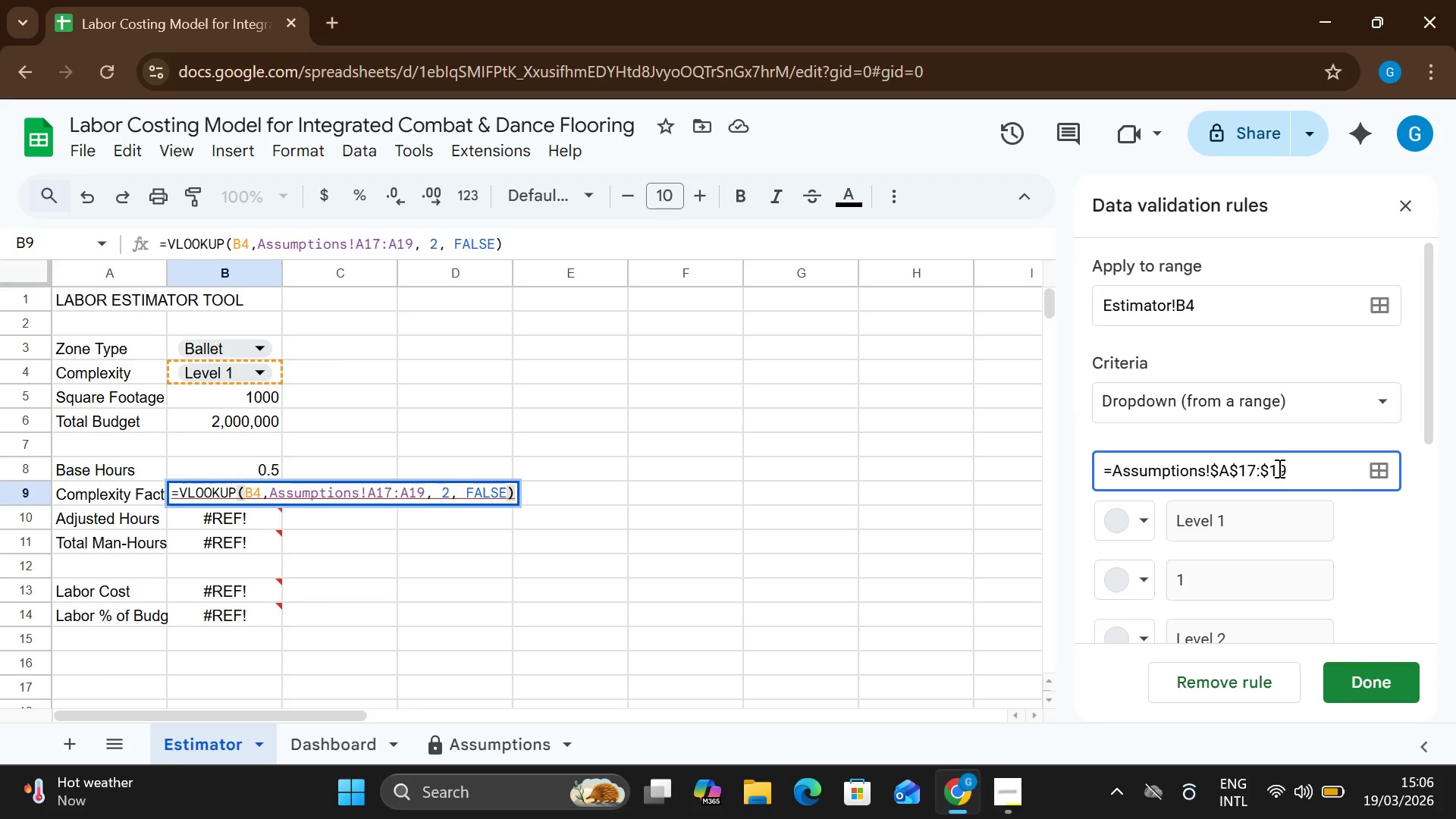 
key(A)
 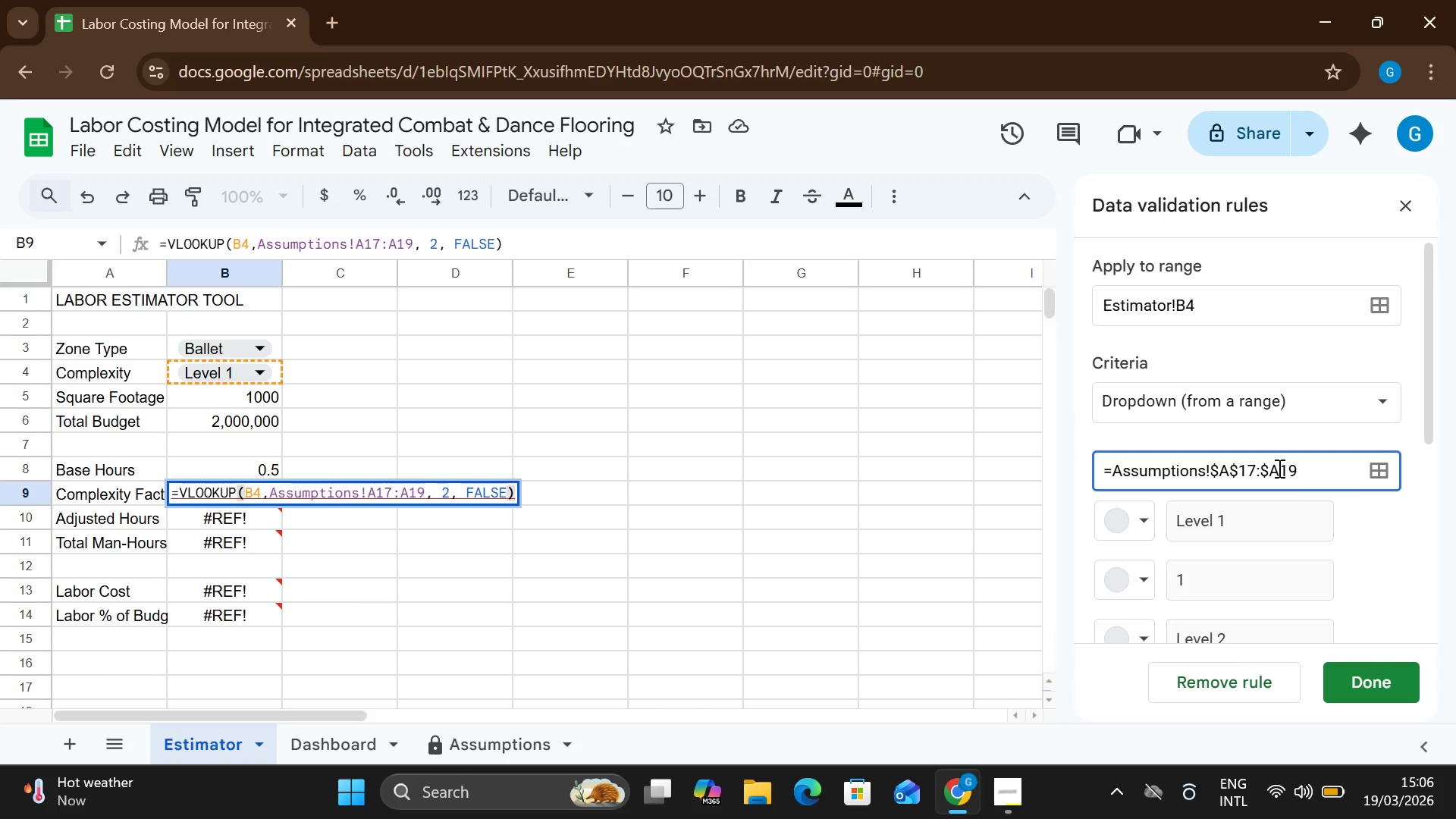 
key(Enter)
 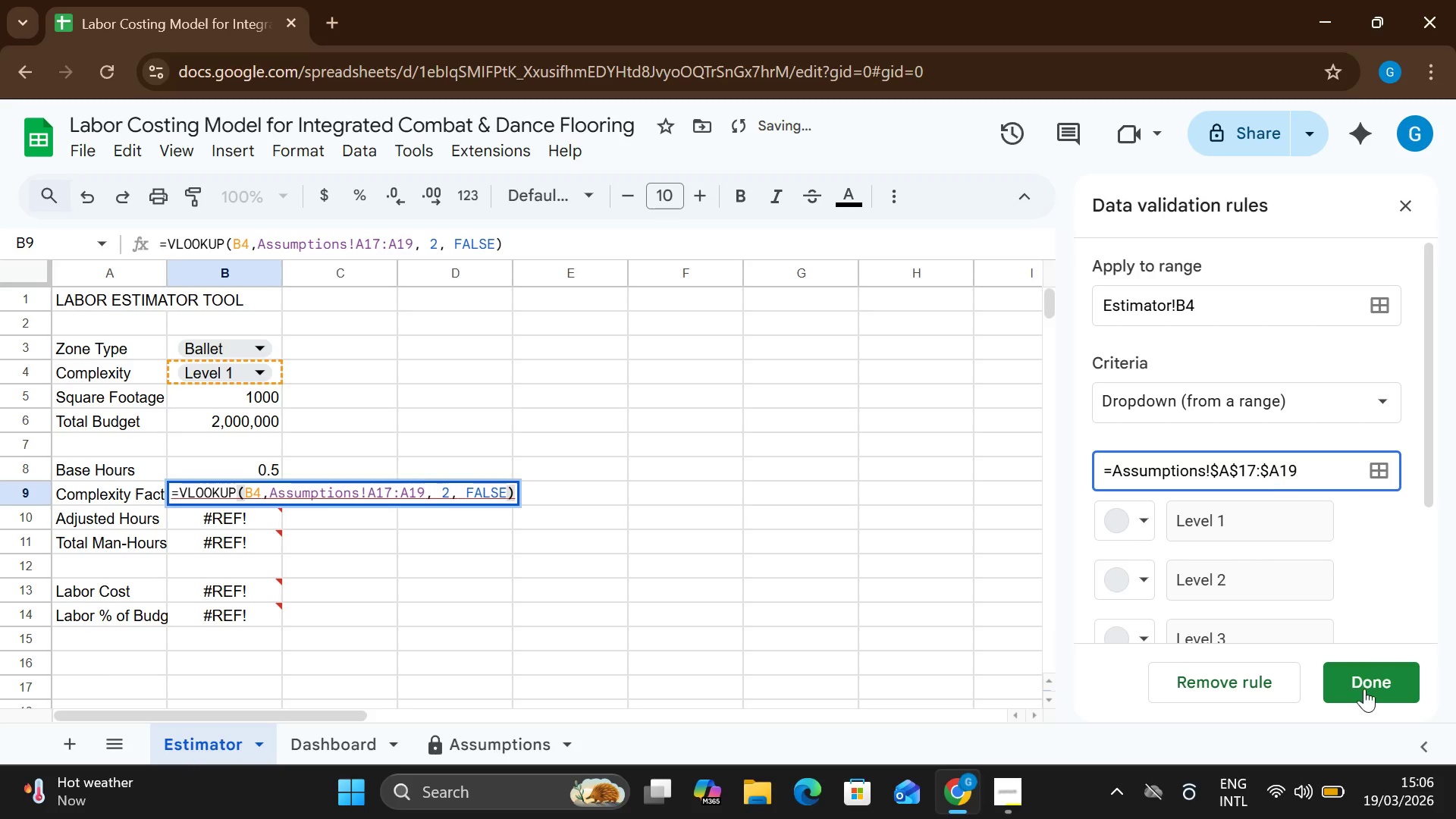 
left_click([1350, 679])
 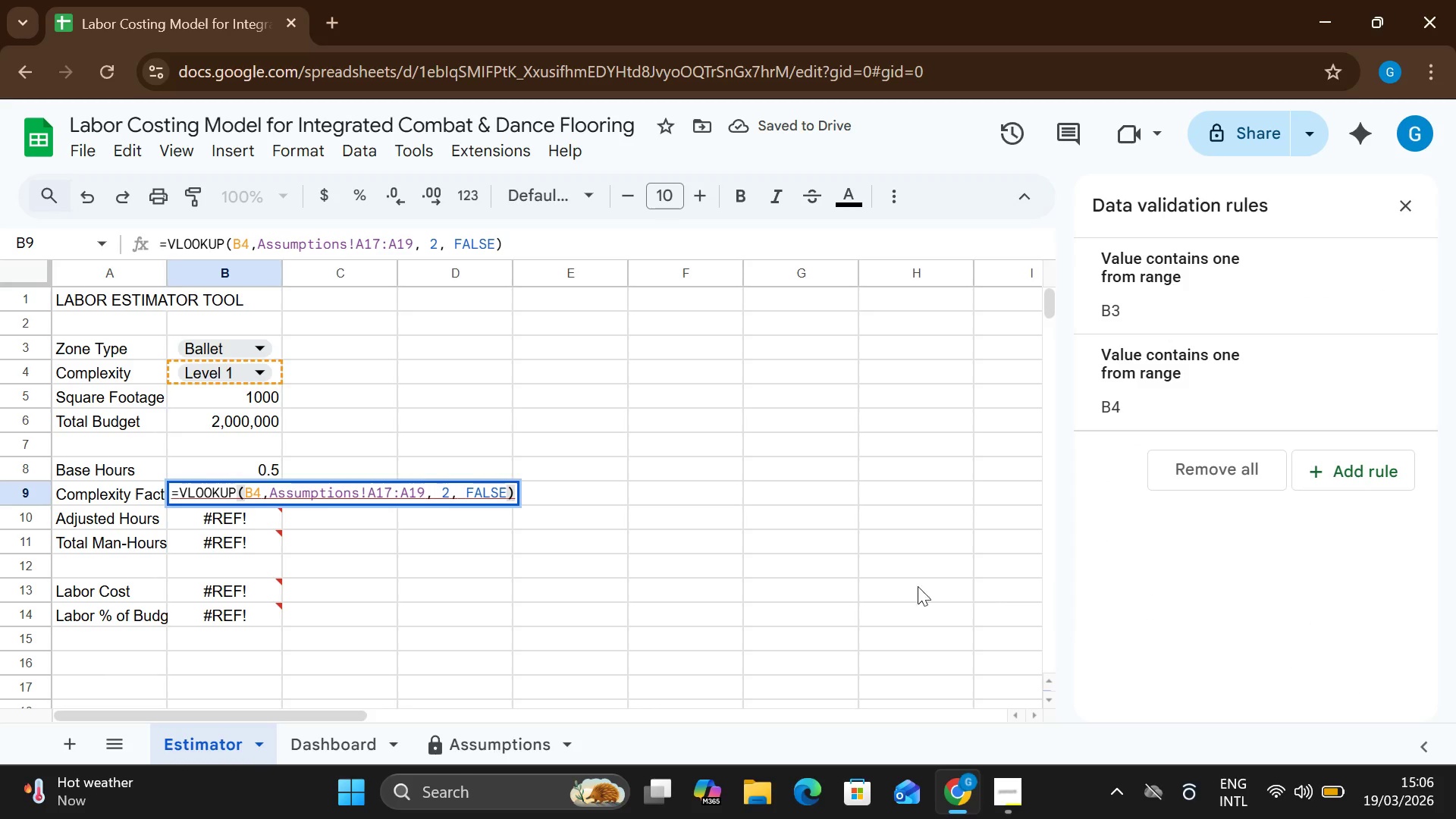 
left_click([752, 595])
 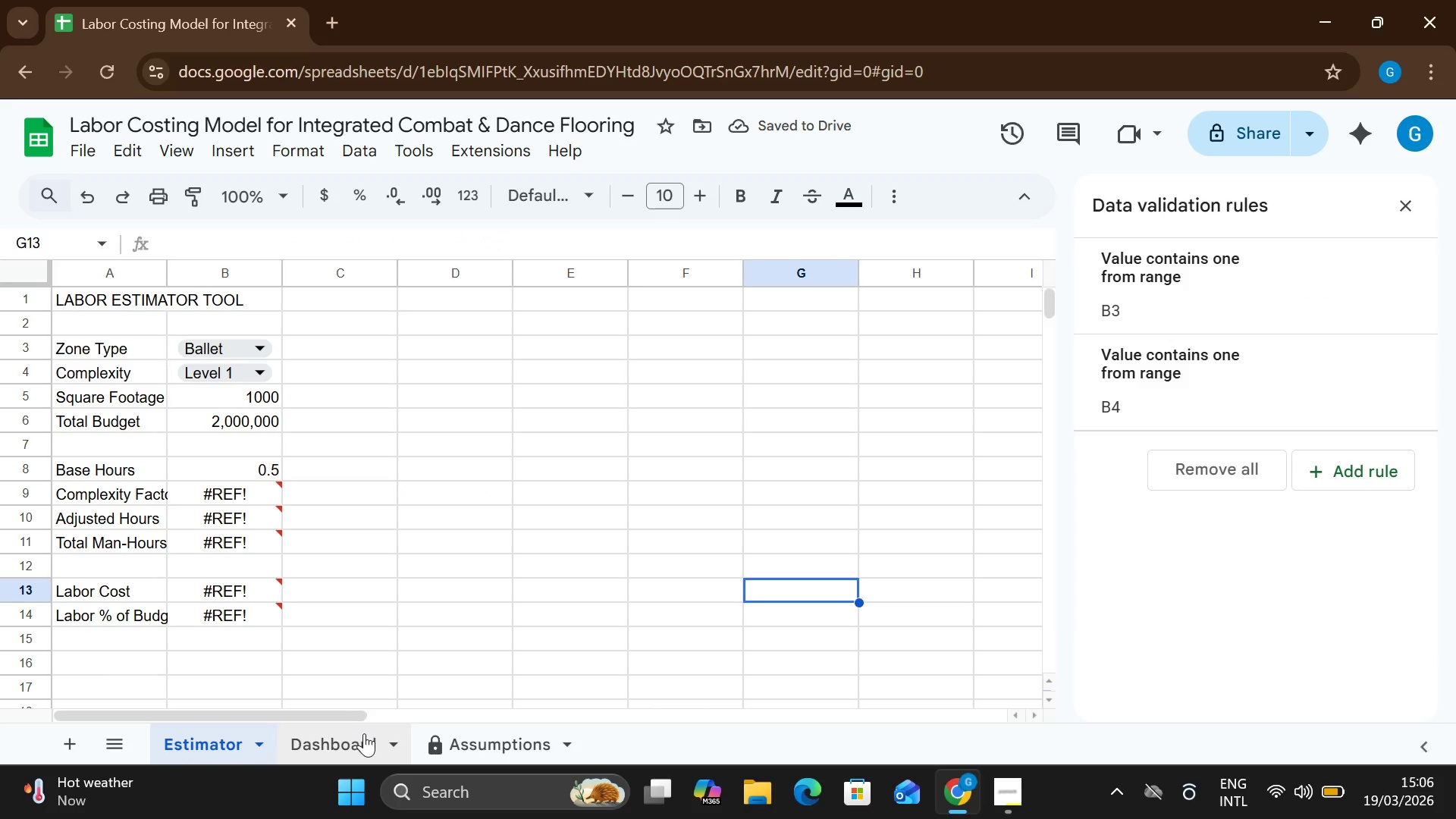 
left_click([362, 736])
 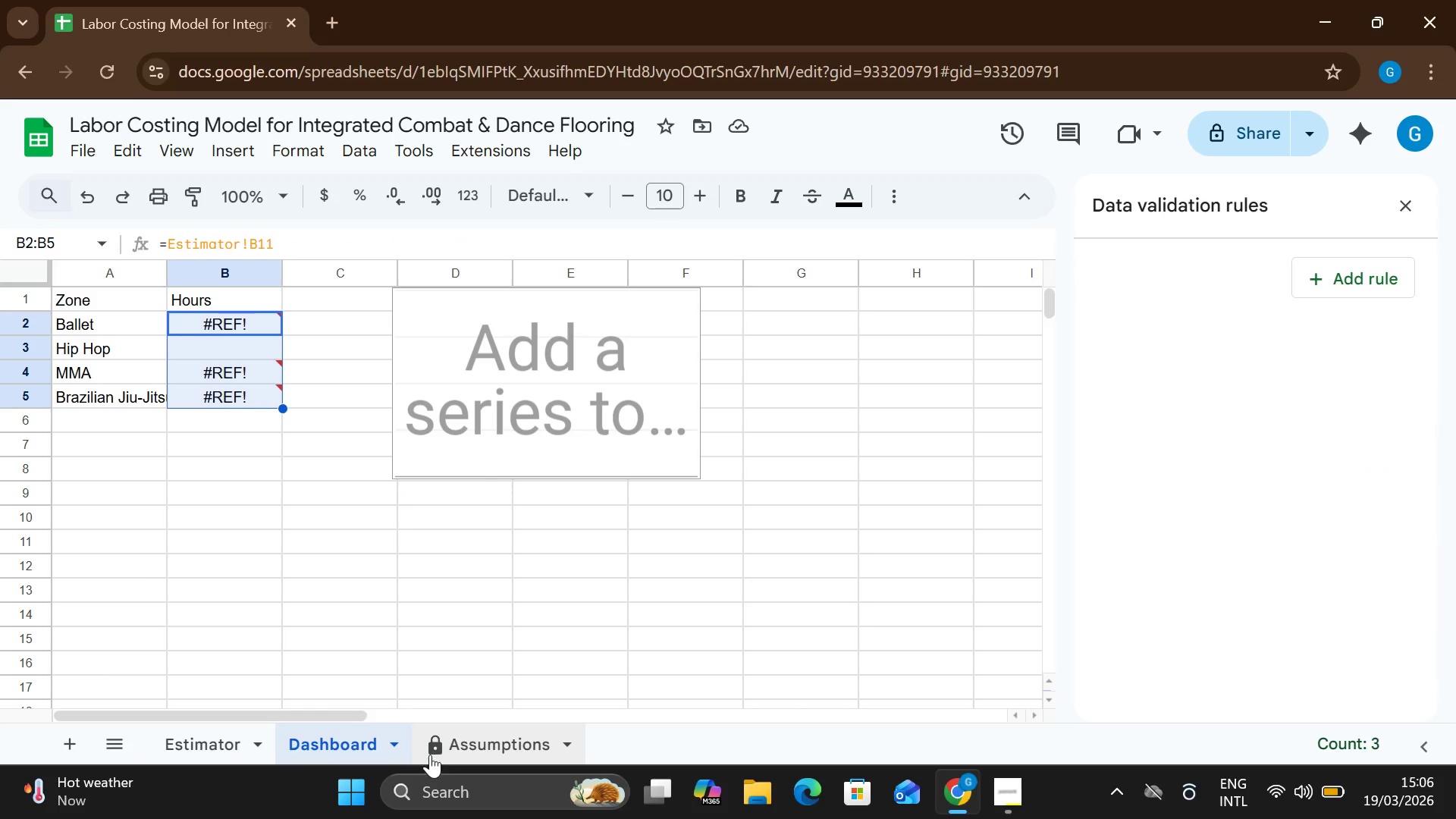 
left_click([441, 751])
 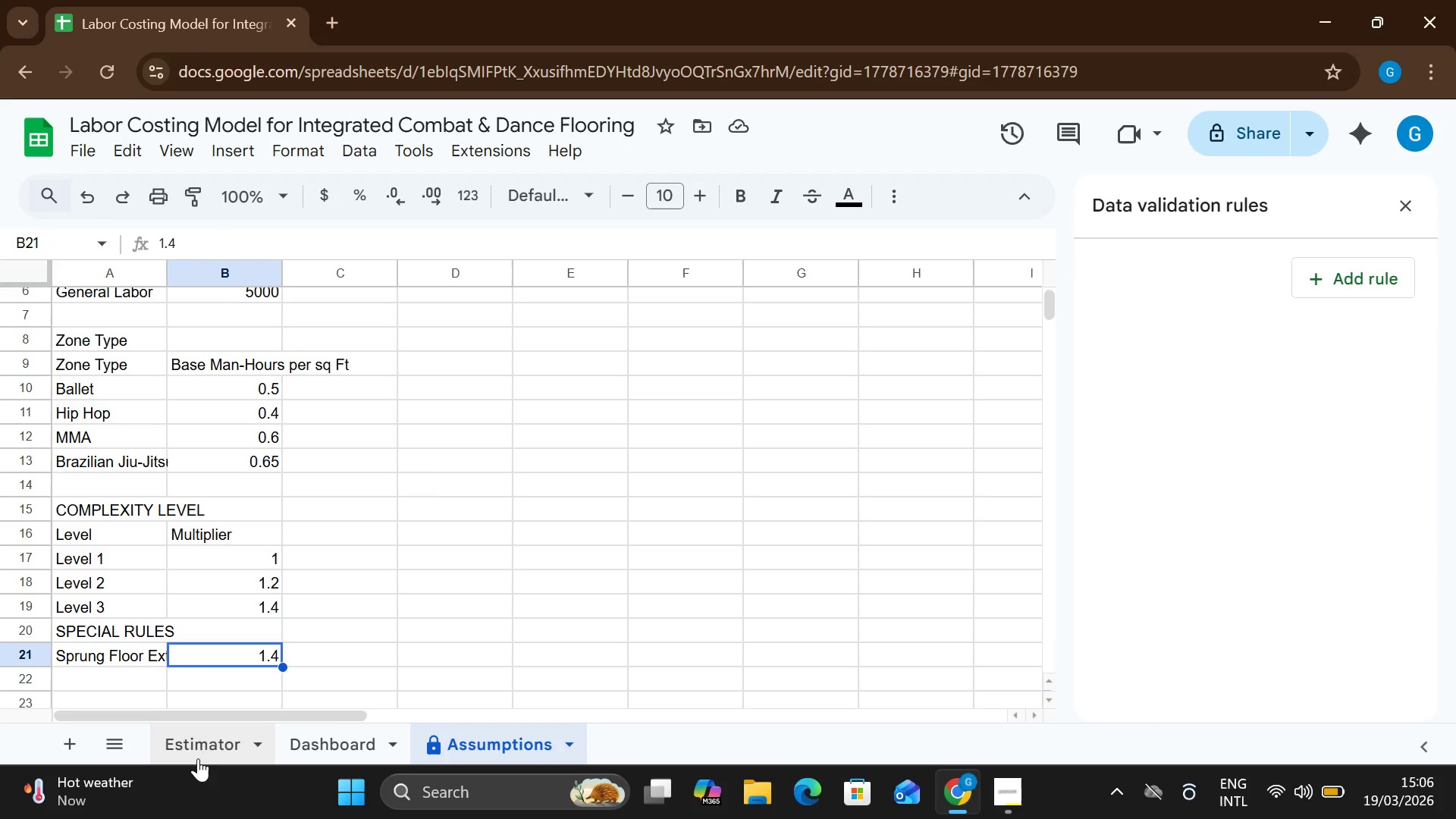 
left_click([198, 743])
 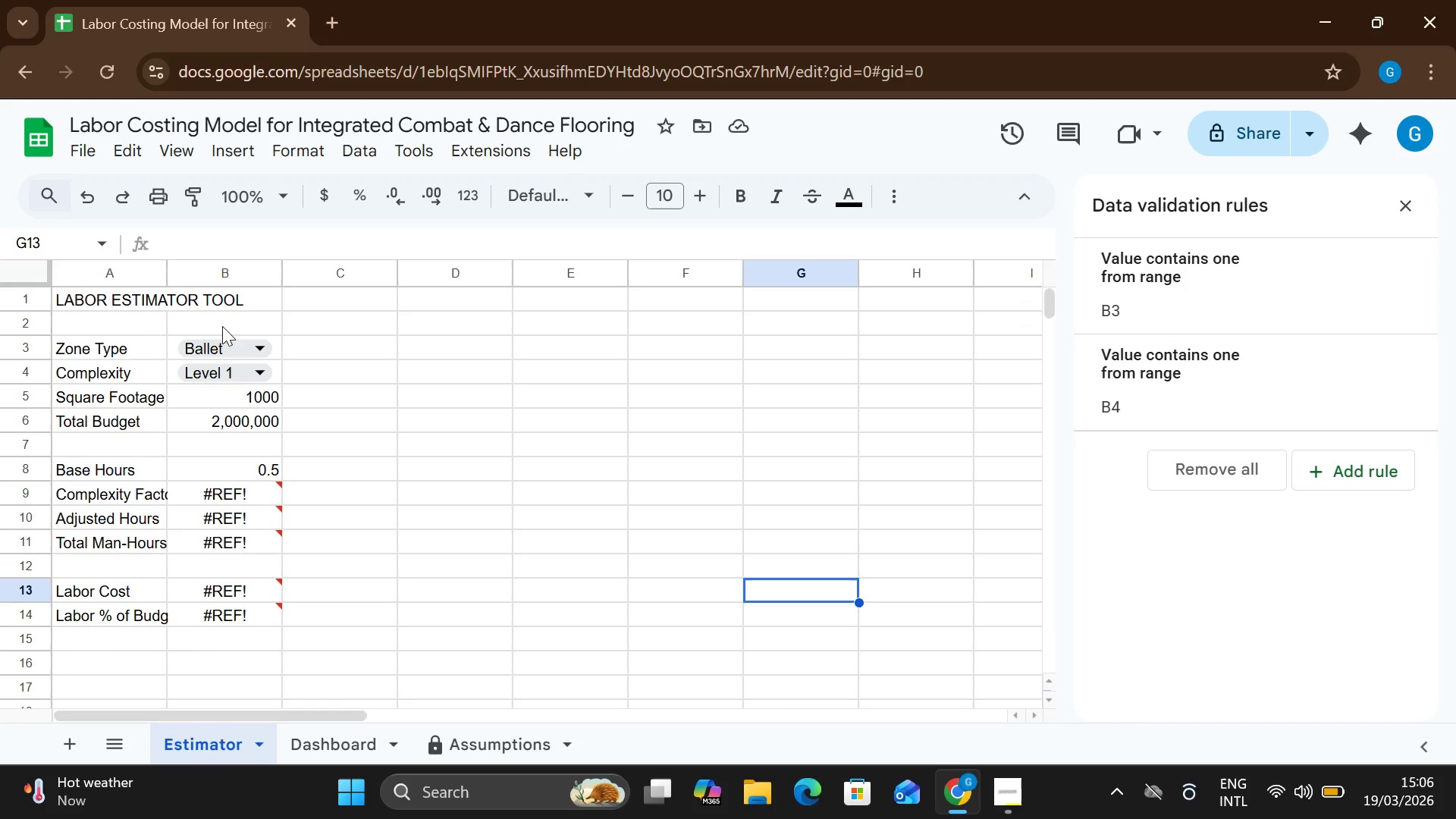 
left_click([224, 341])
 